 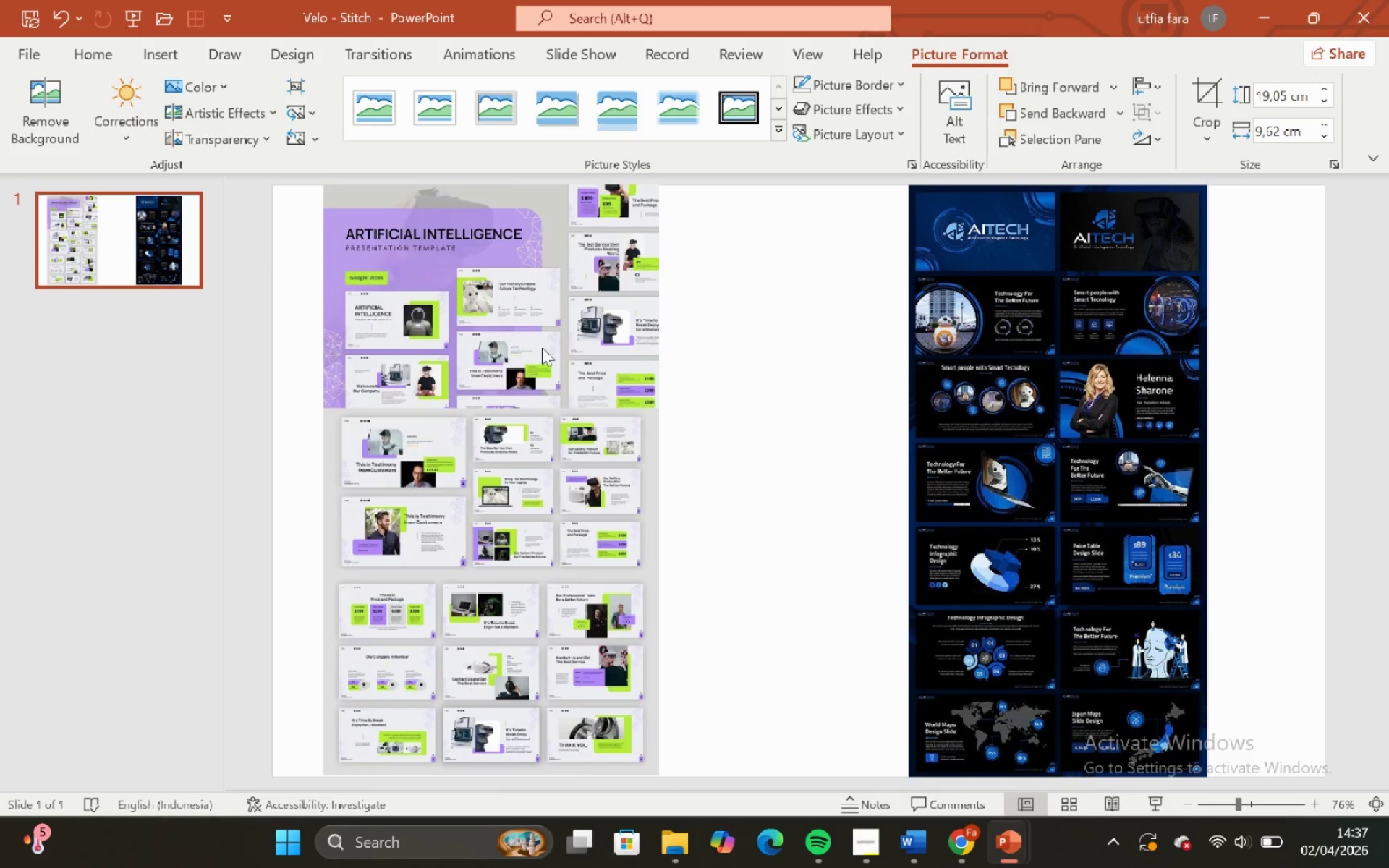 
left_click([95, 247])
 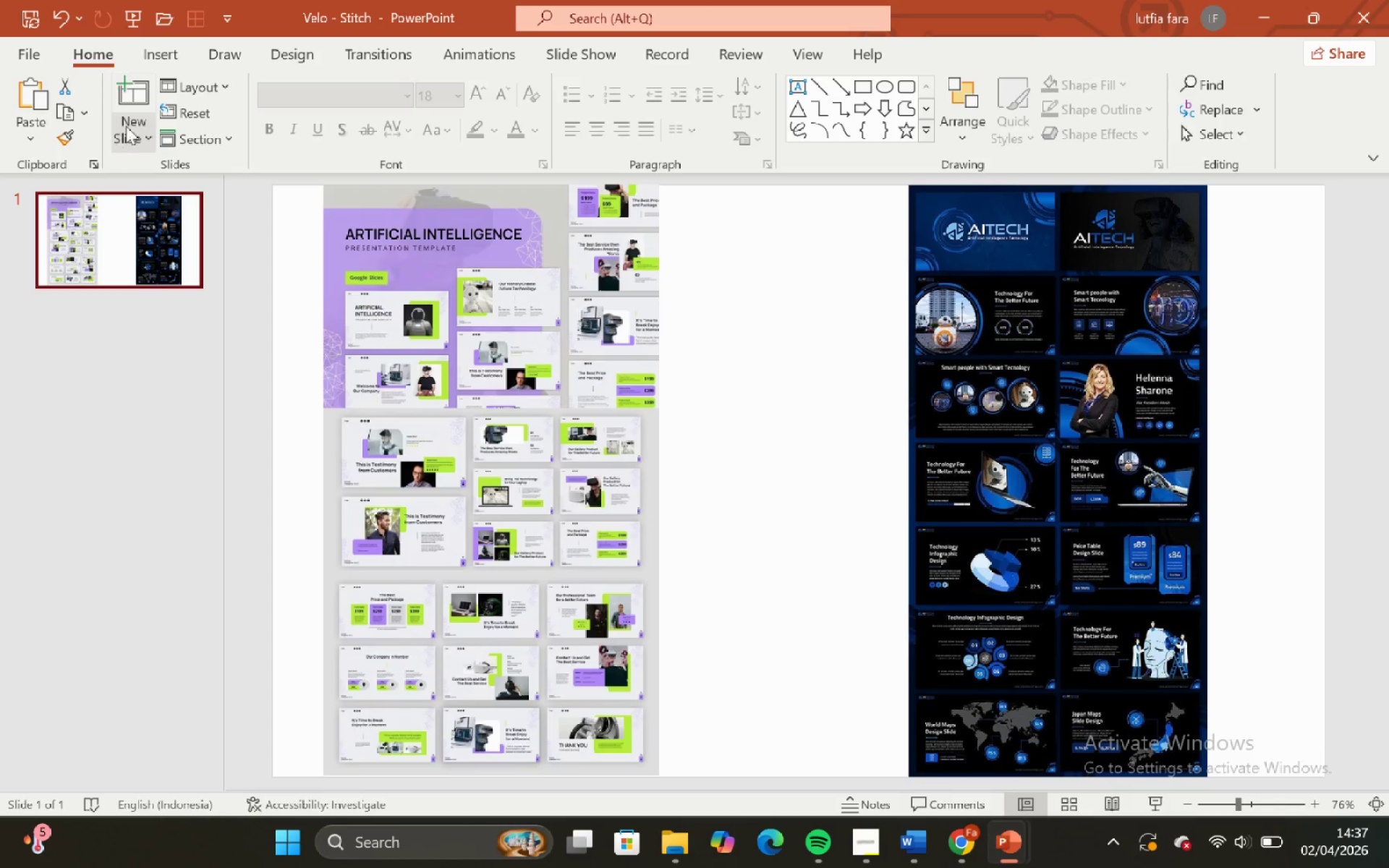 
left_click([131, 109])
 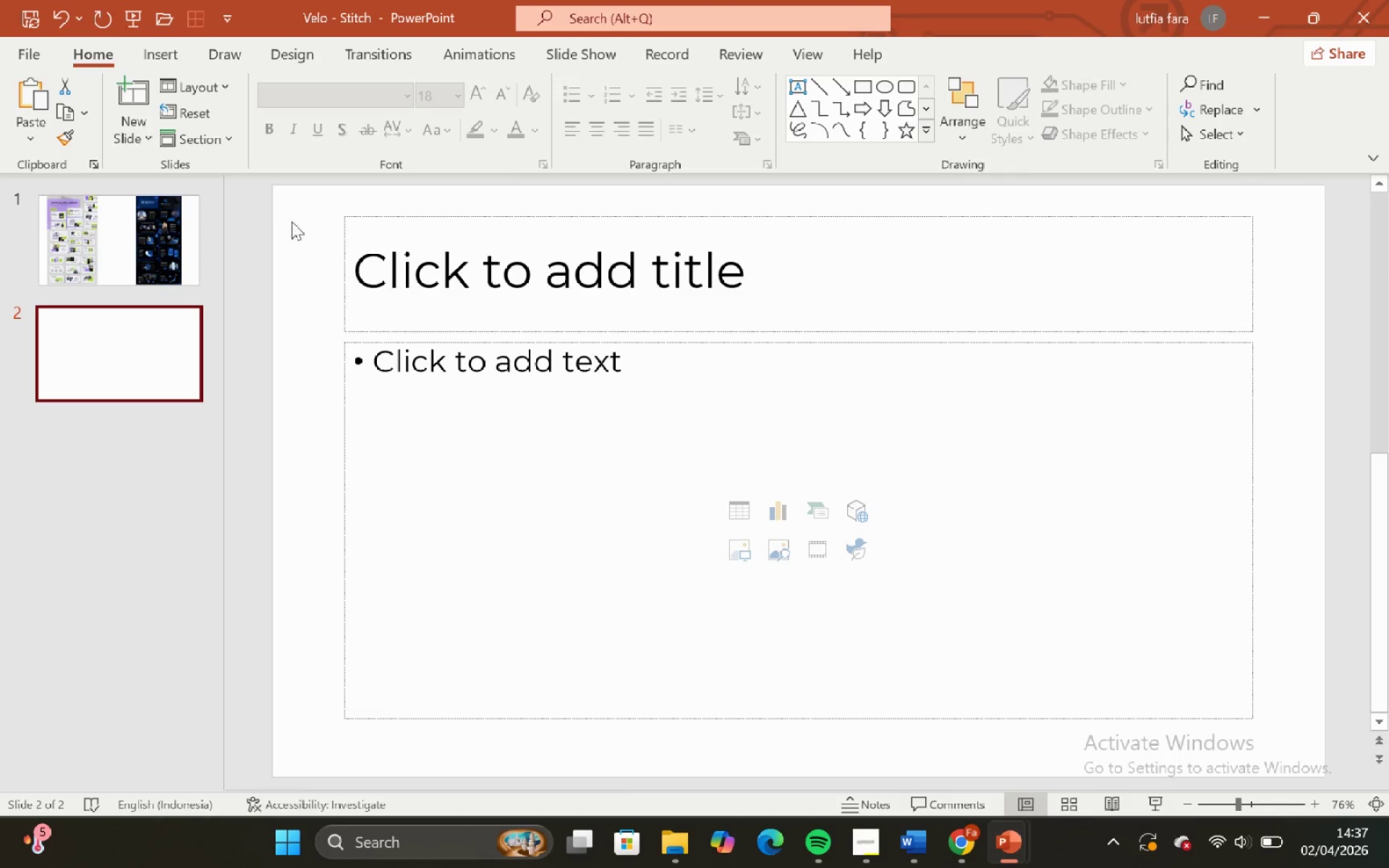 
hold_key(key=ControlLeft, duration=0.44)
 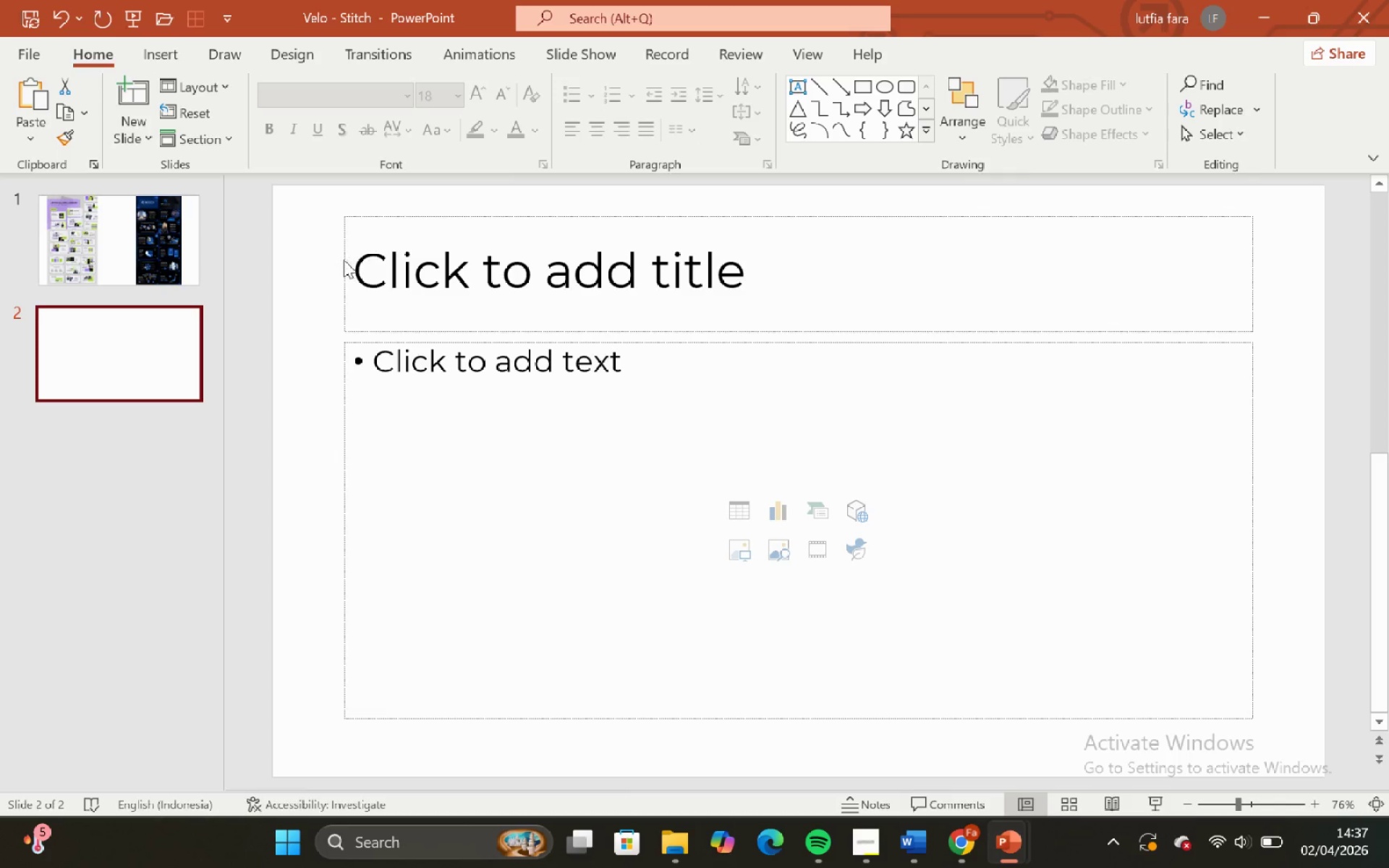 
key(Control+A)
 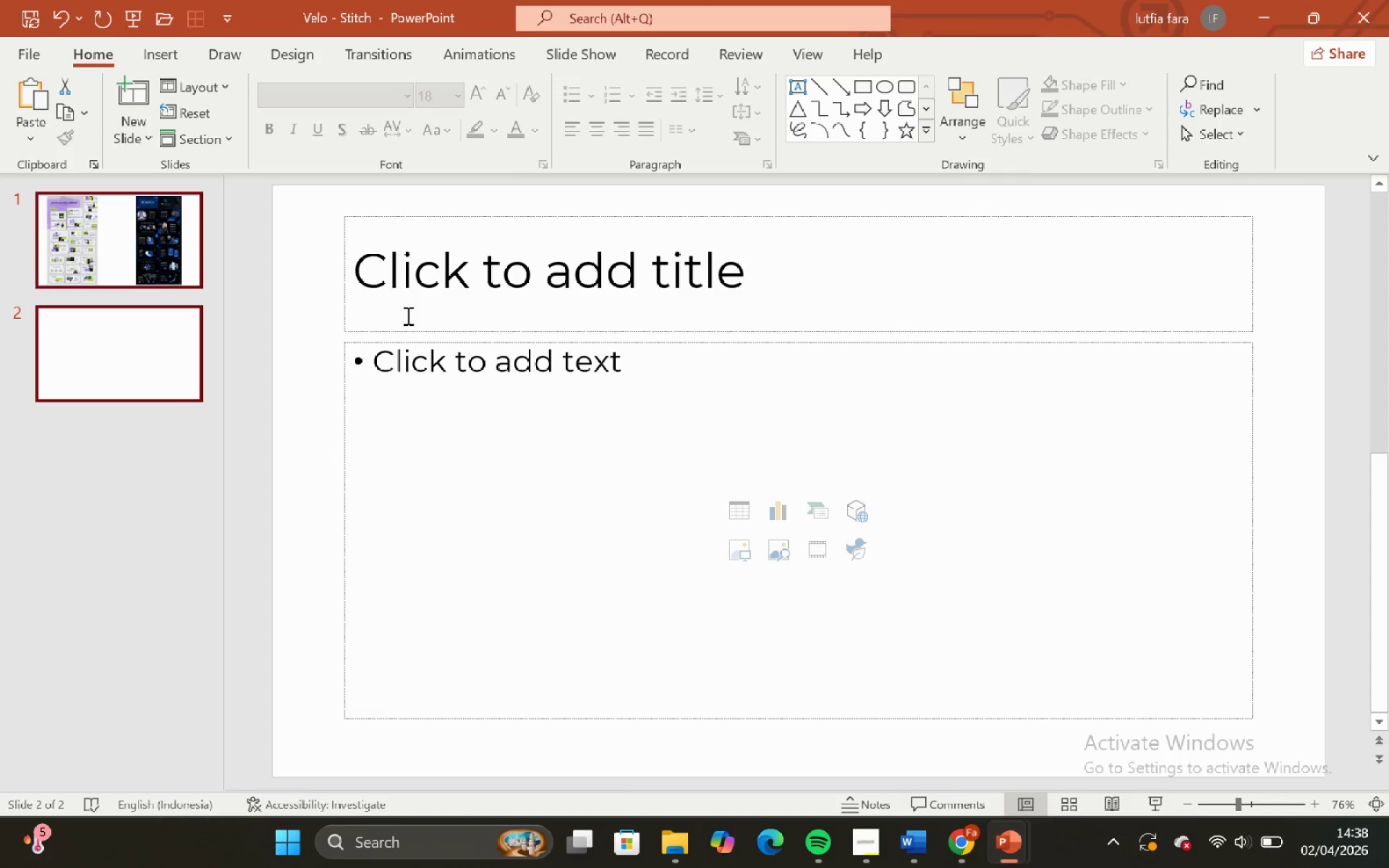 
left_click([418, 324])
 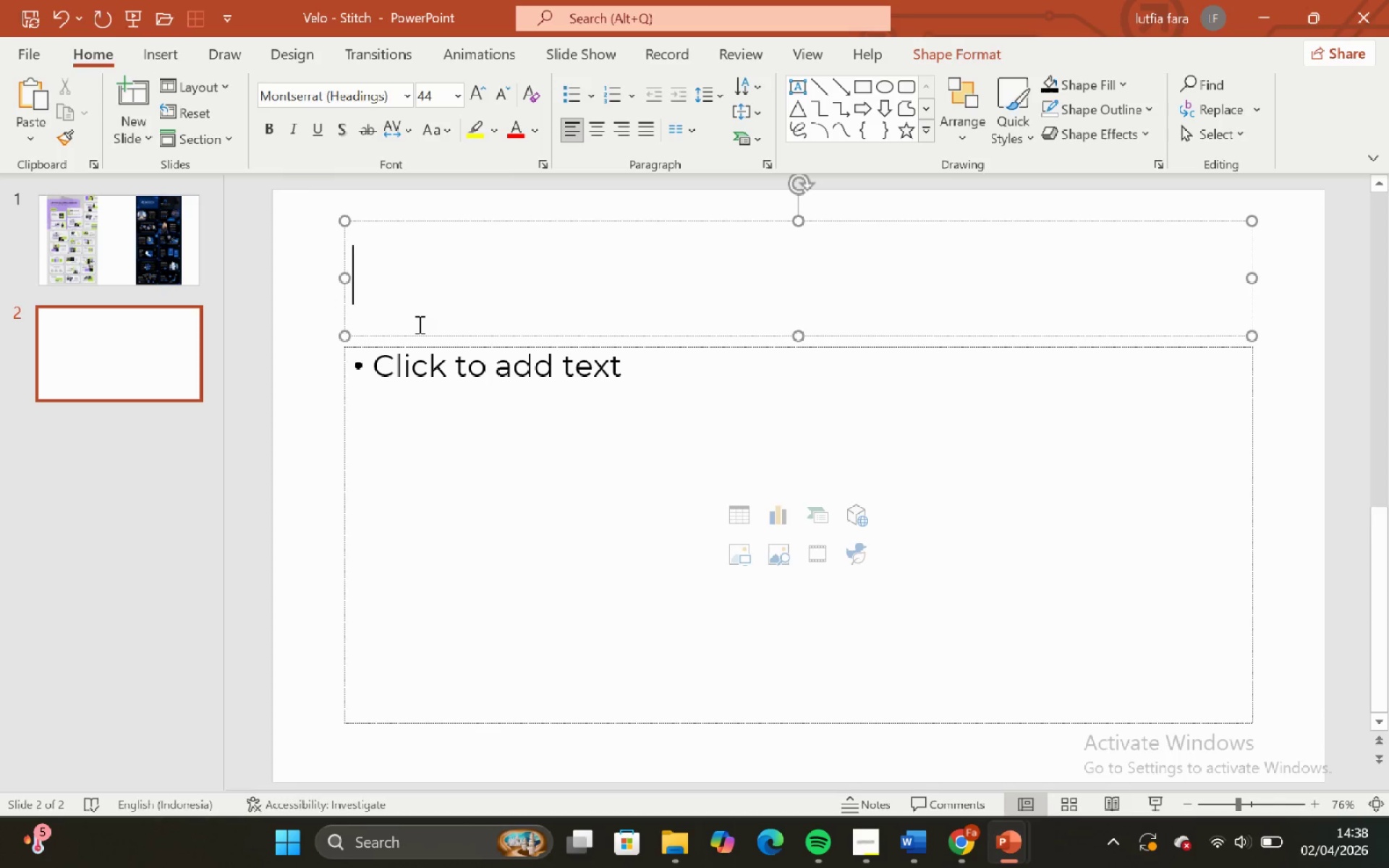 
key(Control+ControlLeft)
 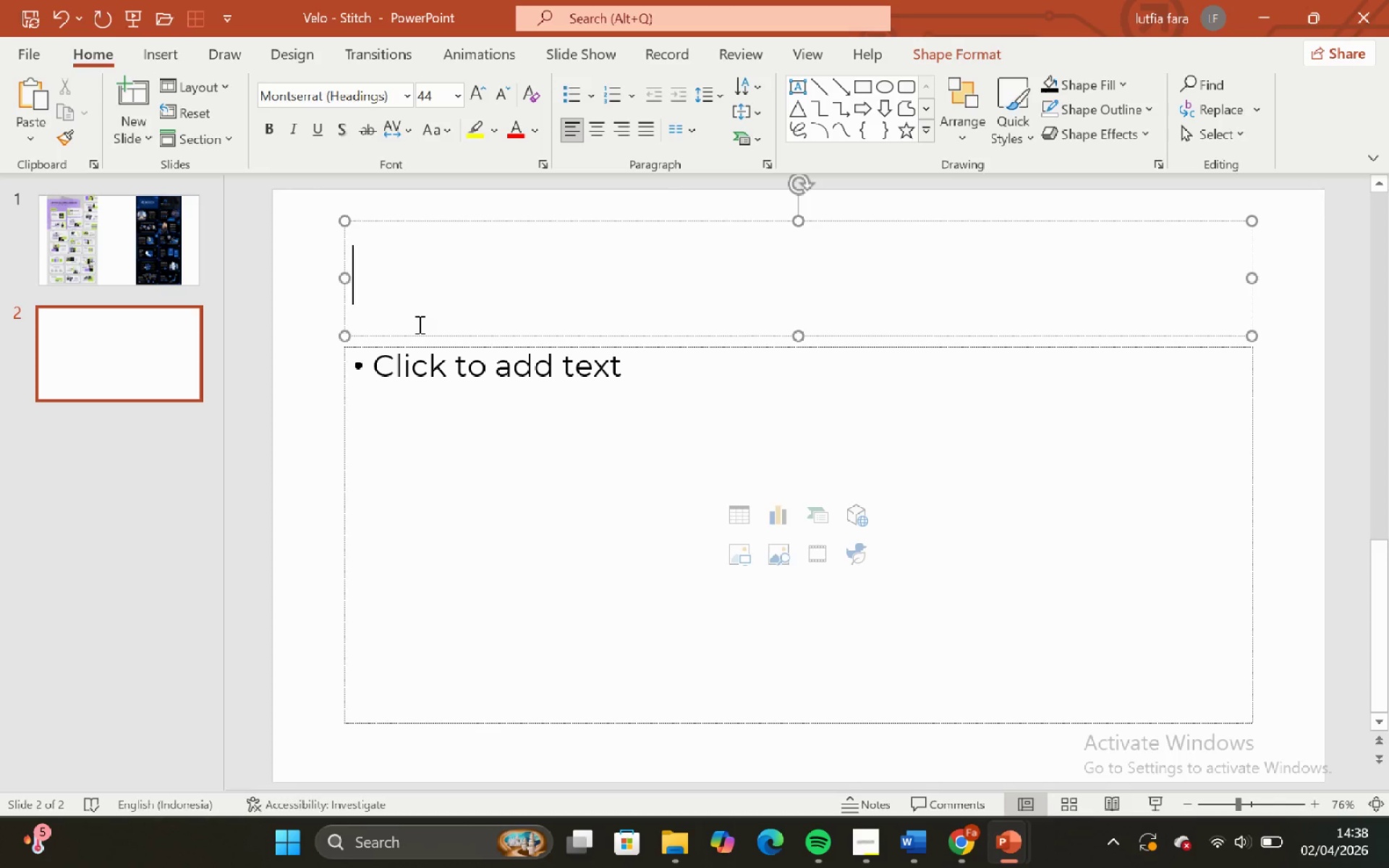 
key(Control+A)
 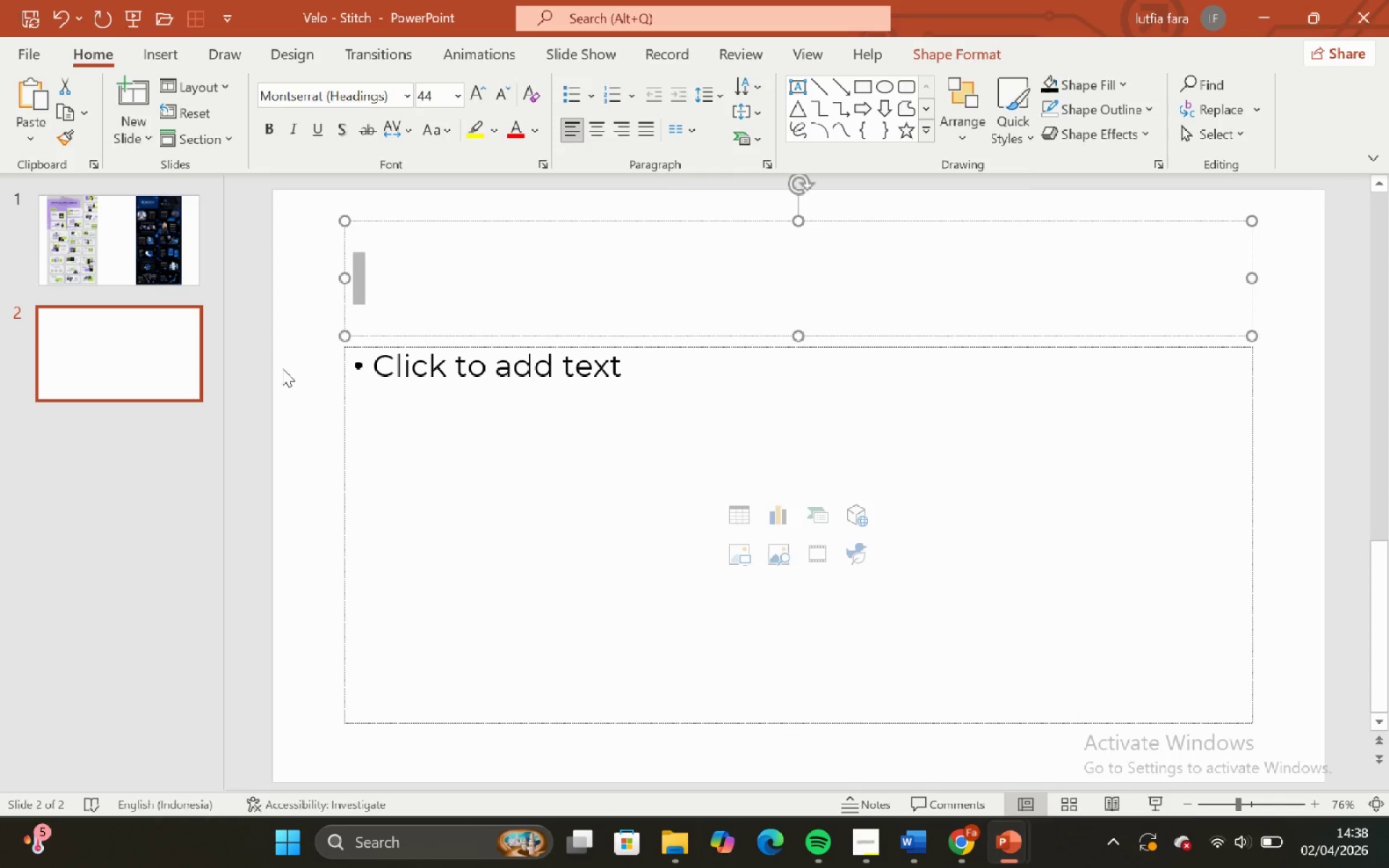 
left_click([282, 369])
 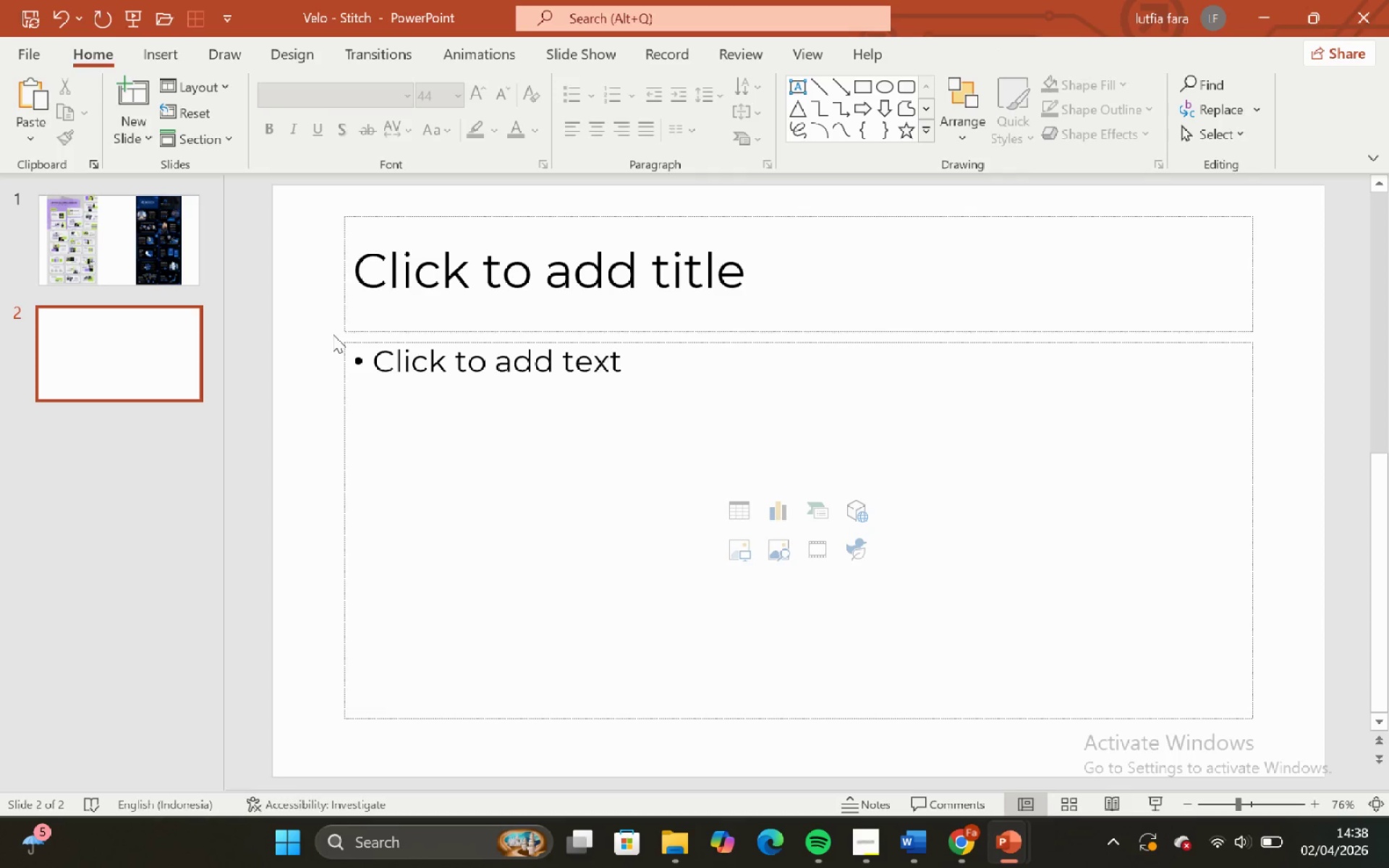 
key(Control+A)
 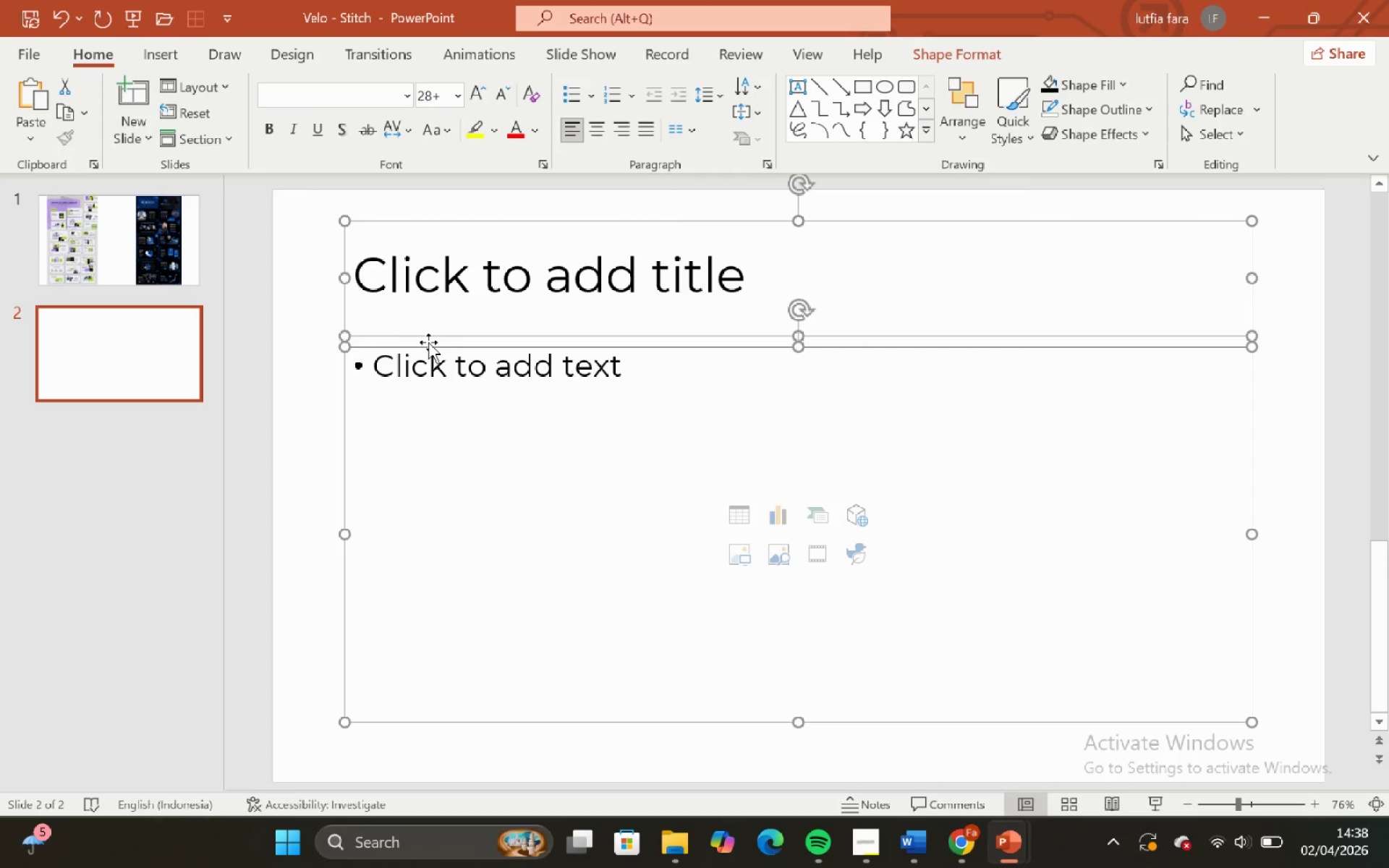 
key(Backspace)
 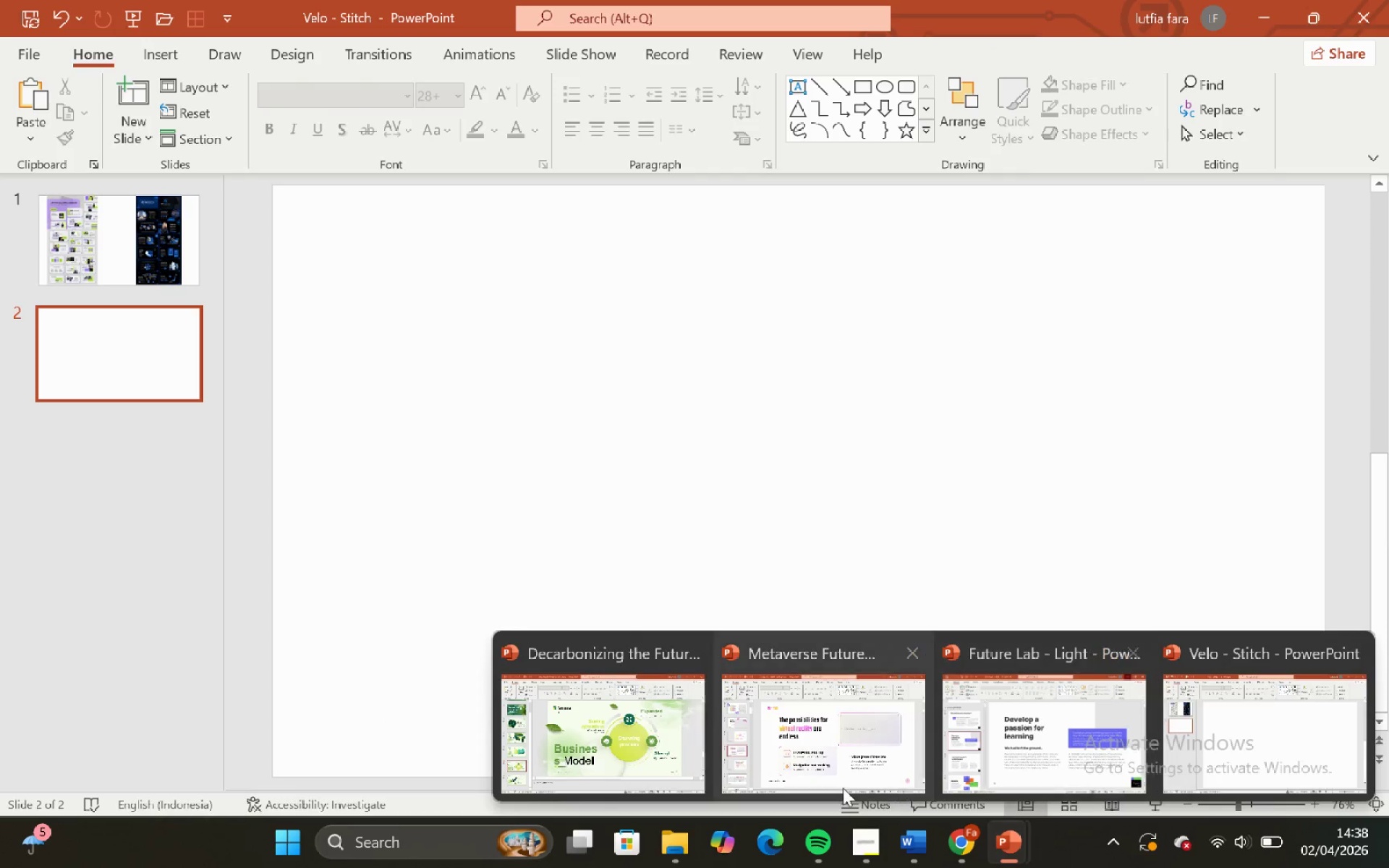 
left_click([837, 764])
 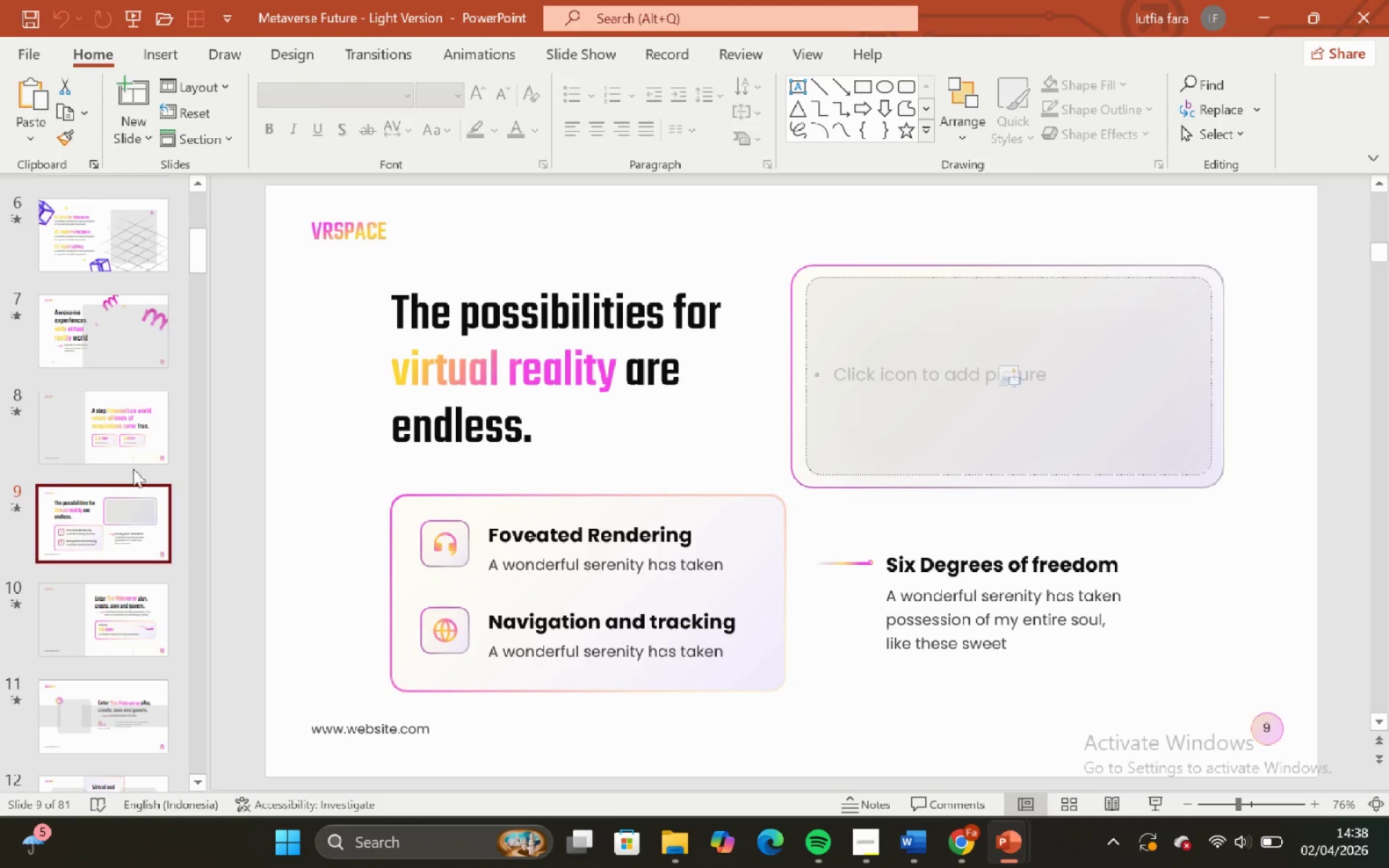 
left_click([99, 352])
 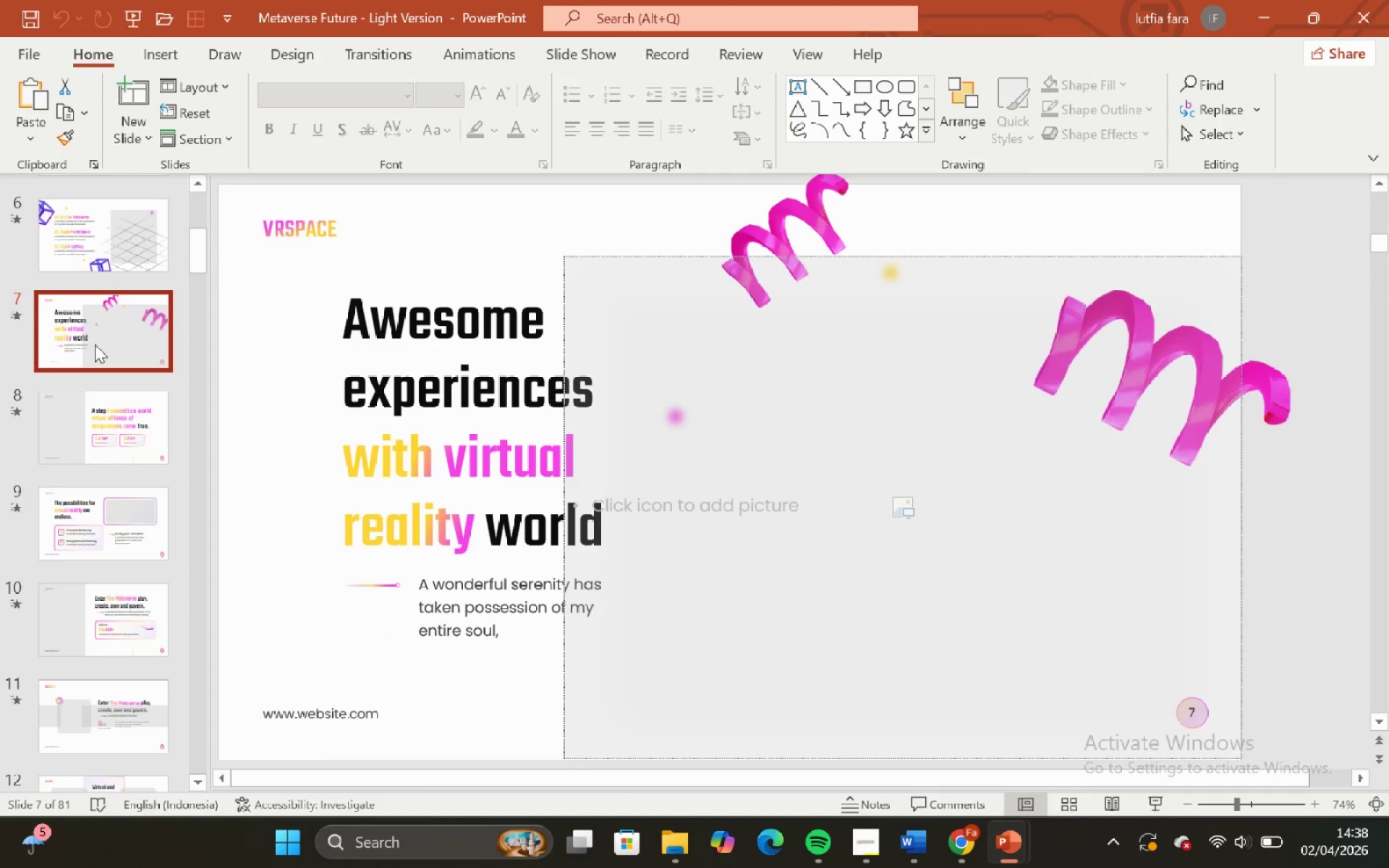 
scroll: coordinate [95, 344], scroll_direction: up, amount: 4.0
 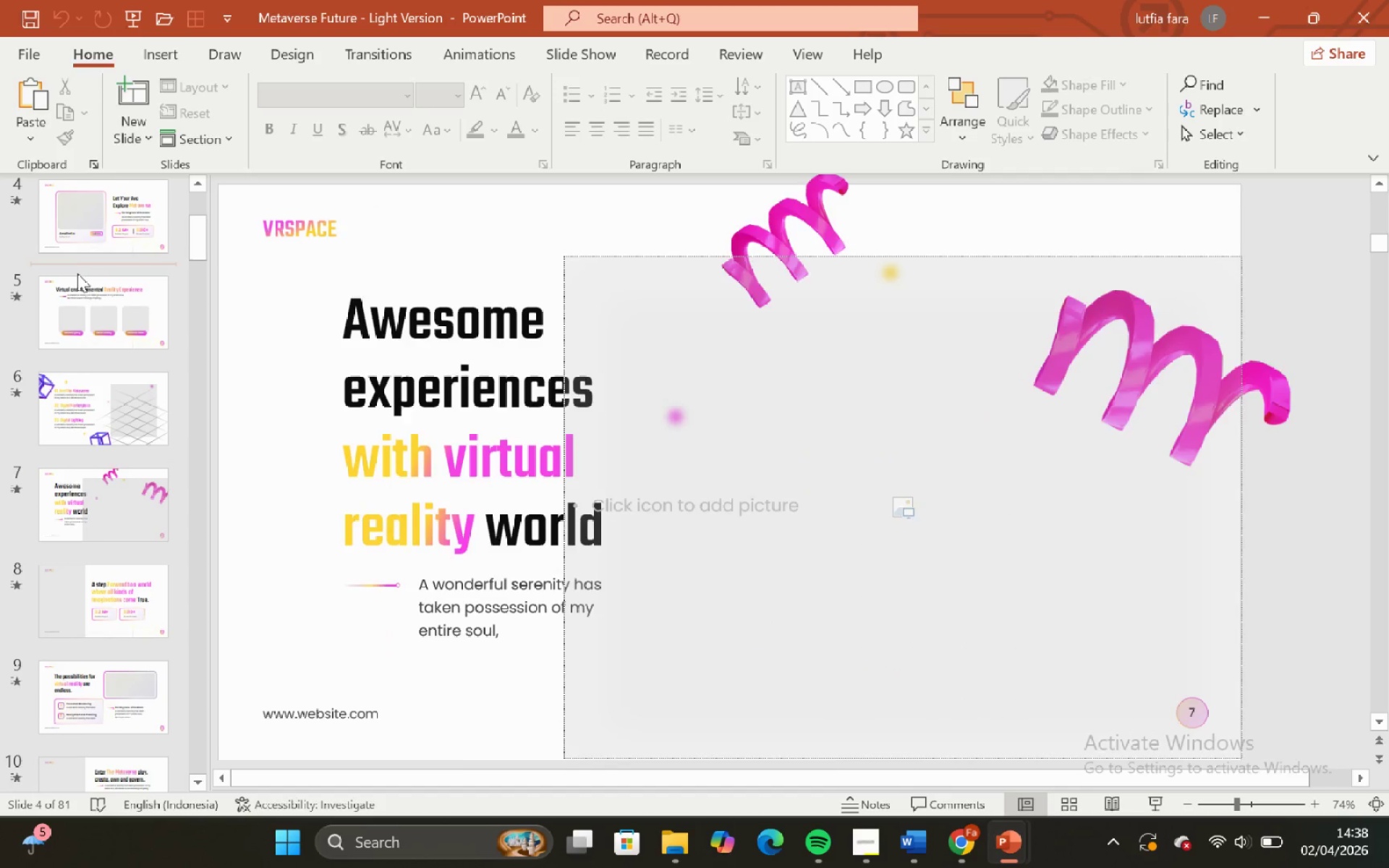 
double_click([75, 244])
 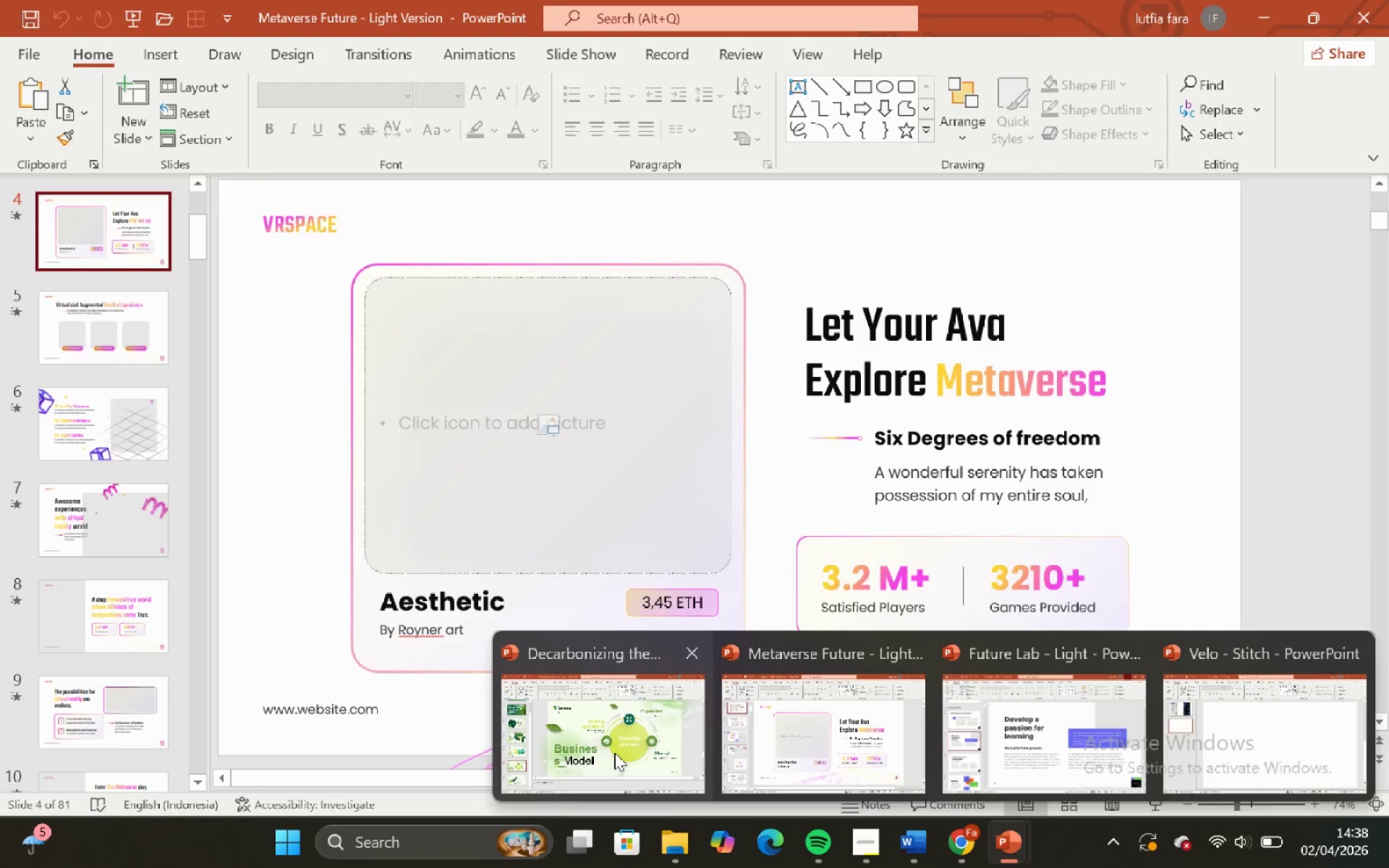 
left_click([614, 752])
 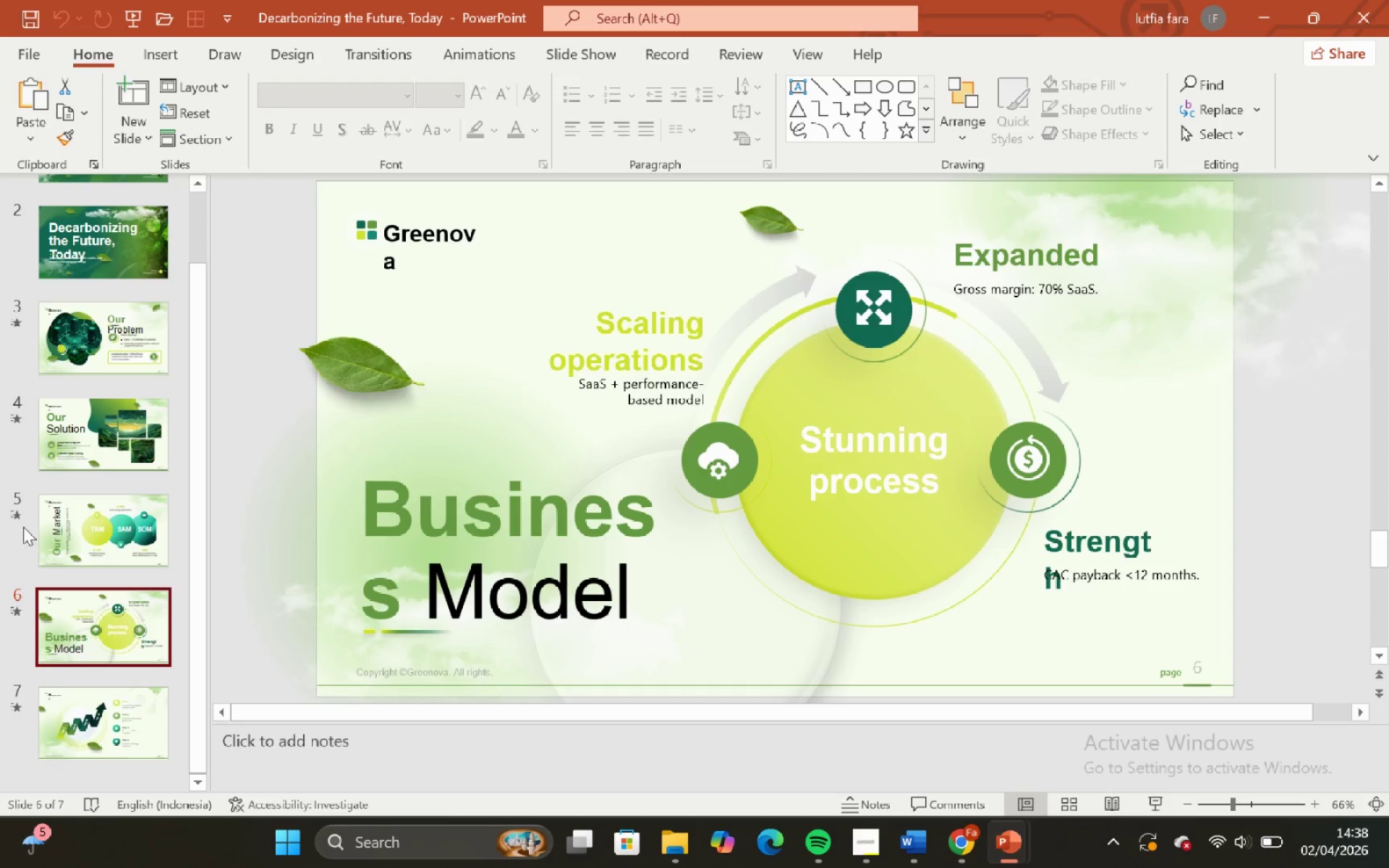 
left_click([44, 527])
 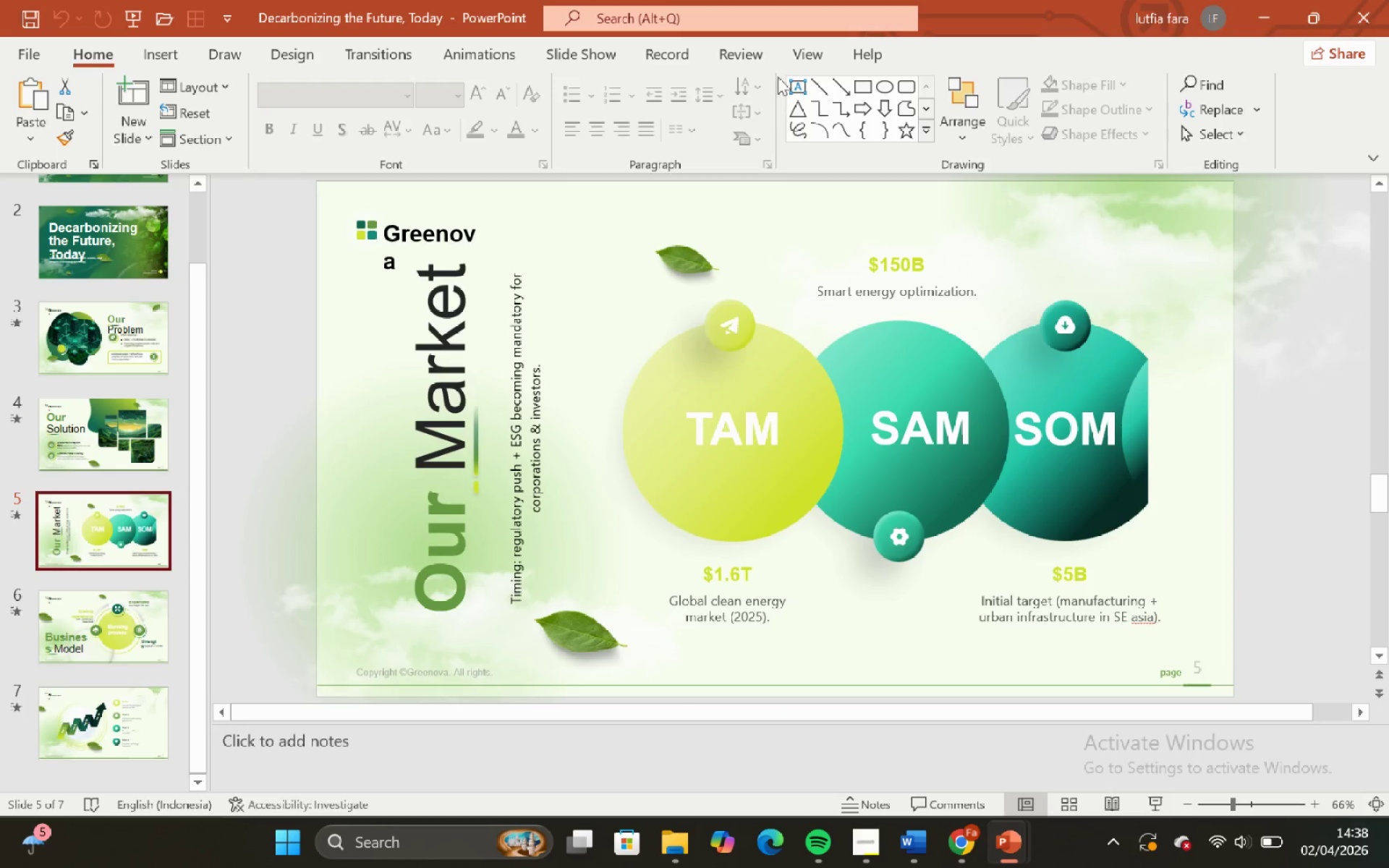 
left_click([806, 57])
 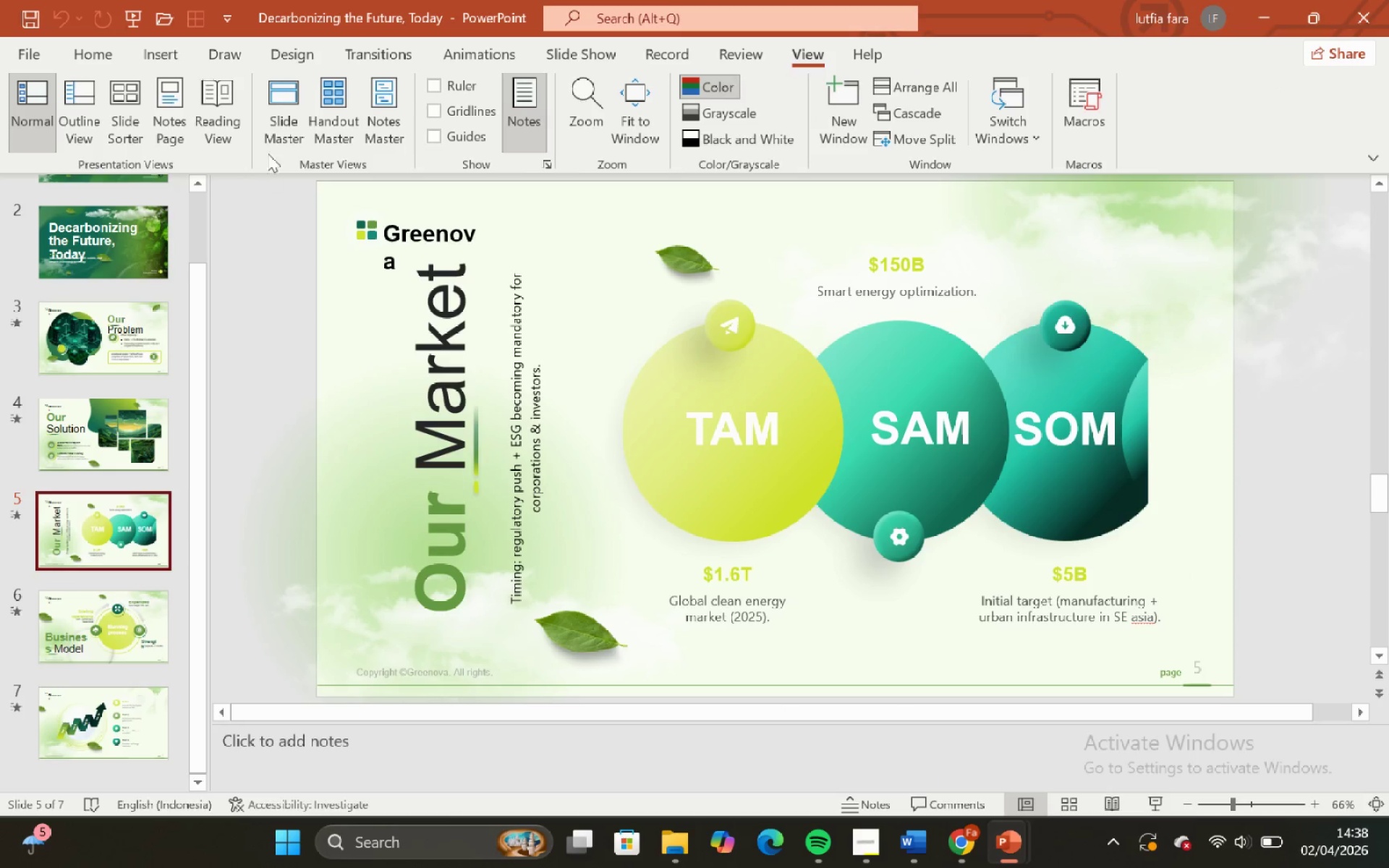 
left_click([268, 141])
 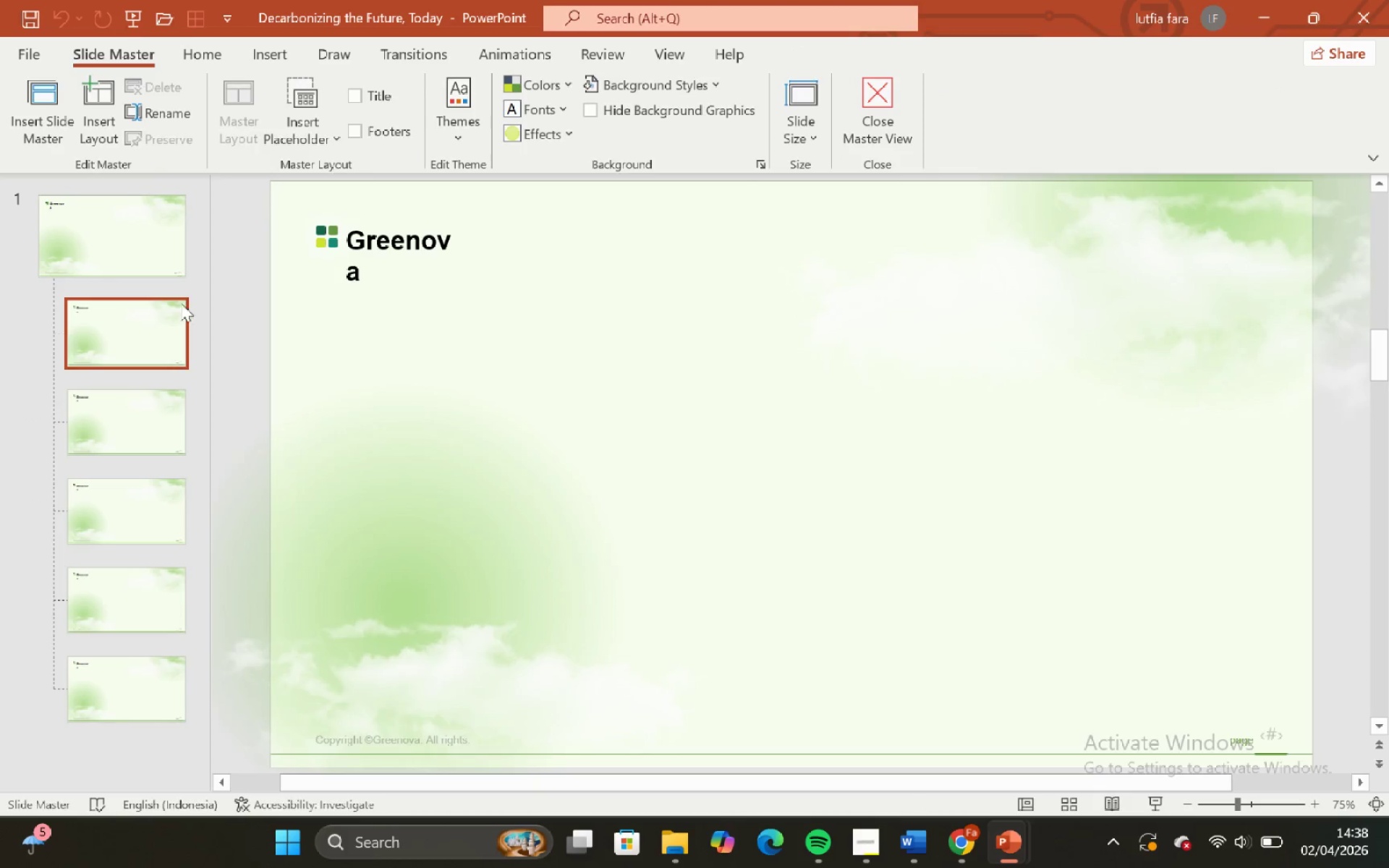 
left_click([140, 252])
 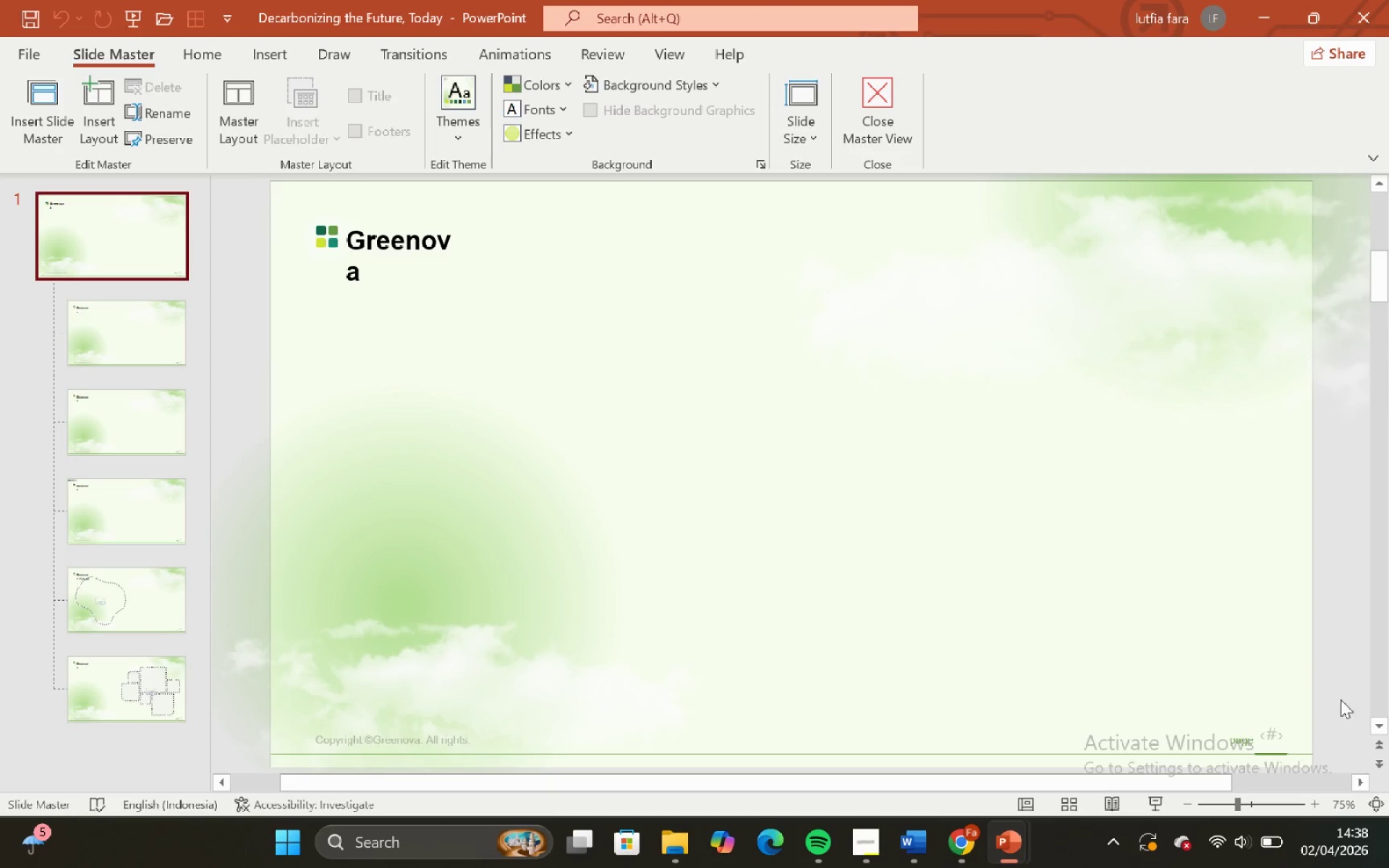 
scroll: coordinate [163, 312], scroll_direction: up, amount: 6.0
 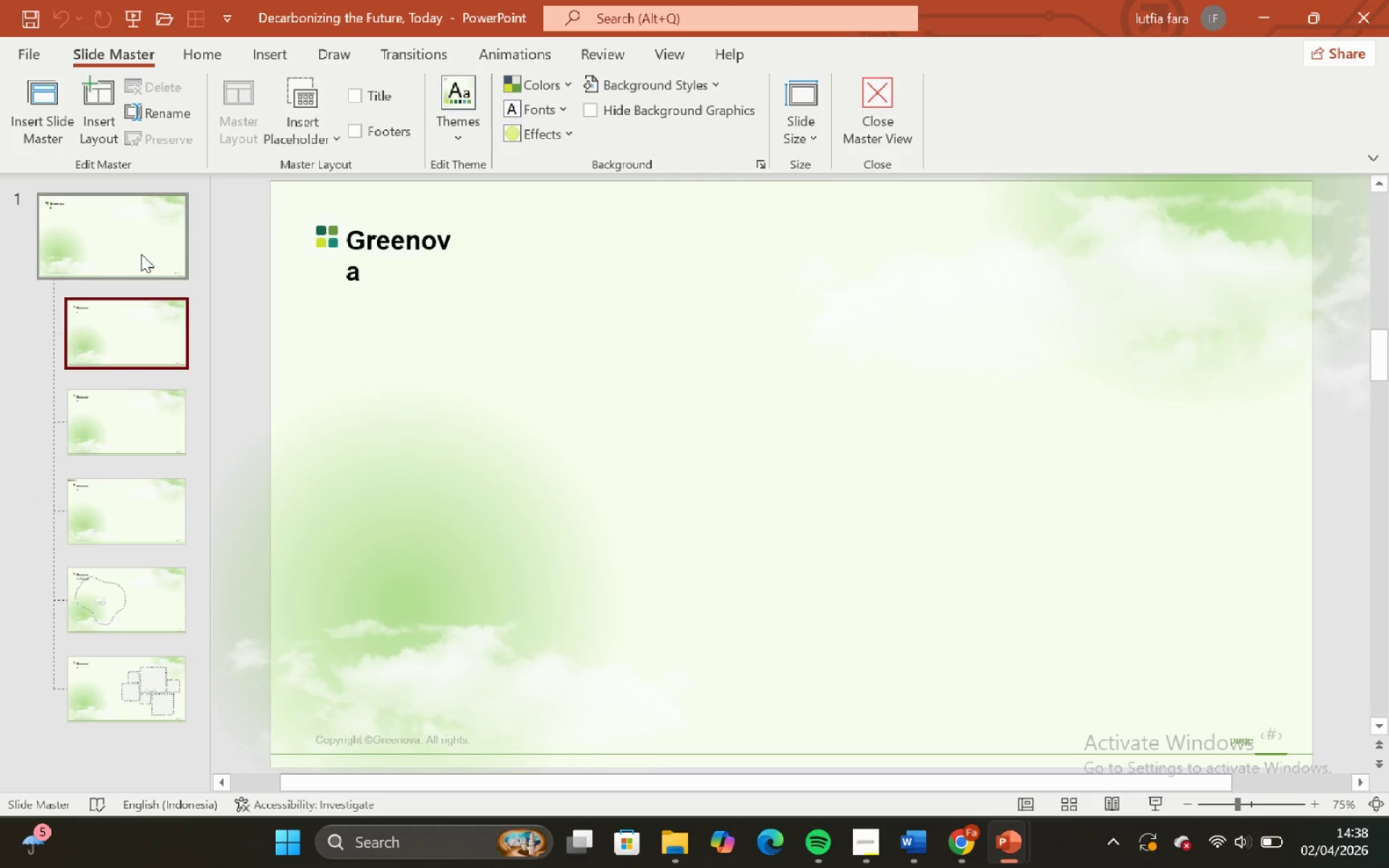 
left_click_drag(start_coordinate=[1343, 703], to_coordinate=[208, 752])
 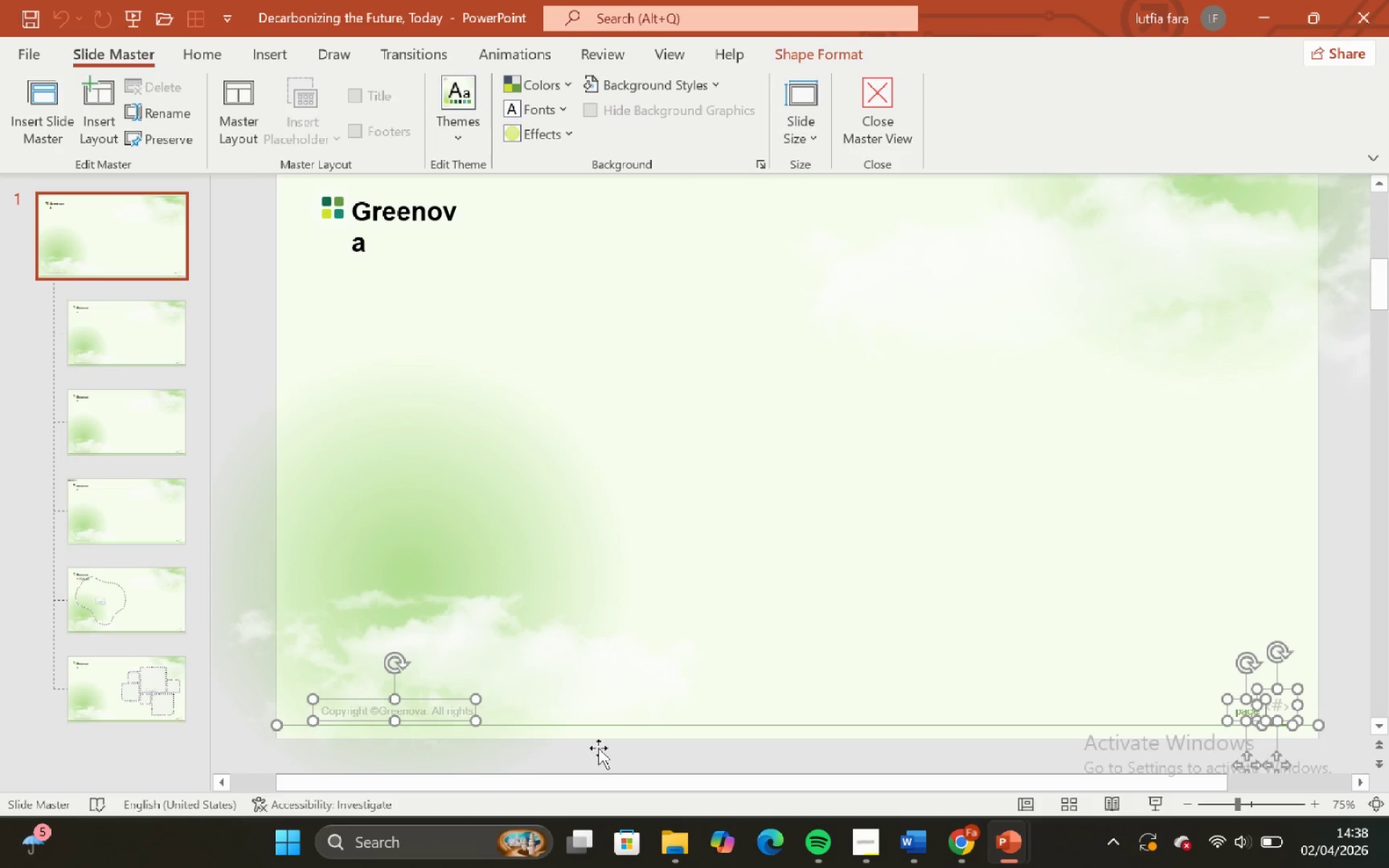 
key(Control+C)
 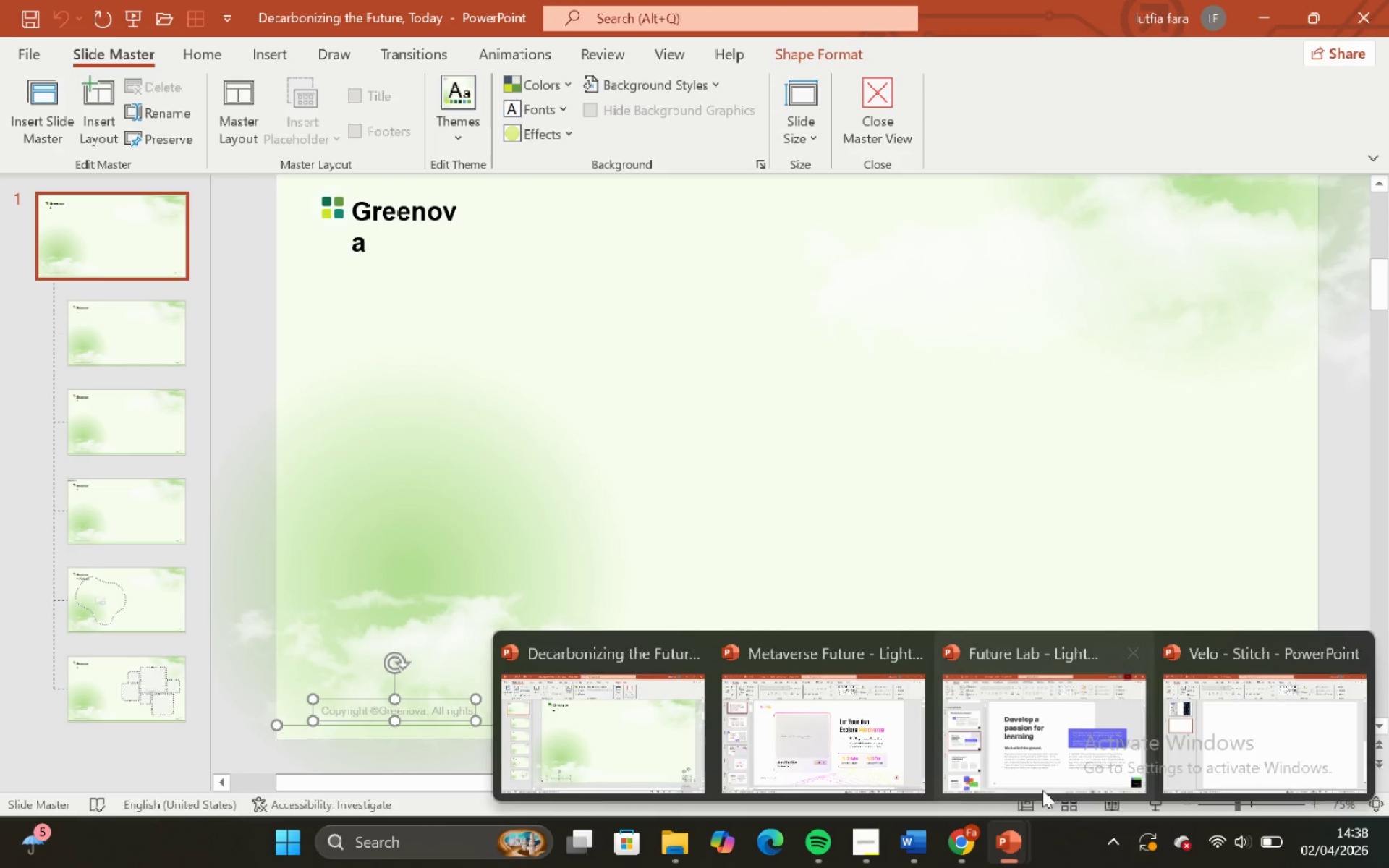 
left_click([1233, 746])
 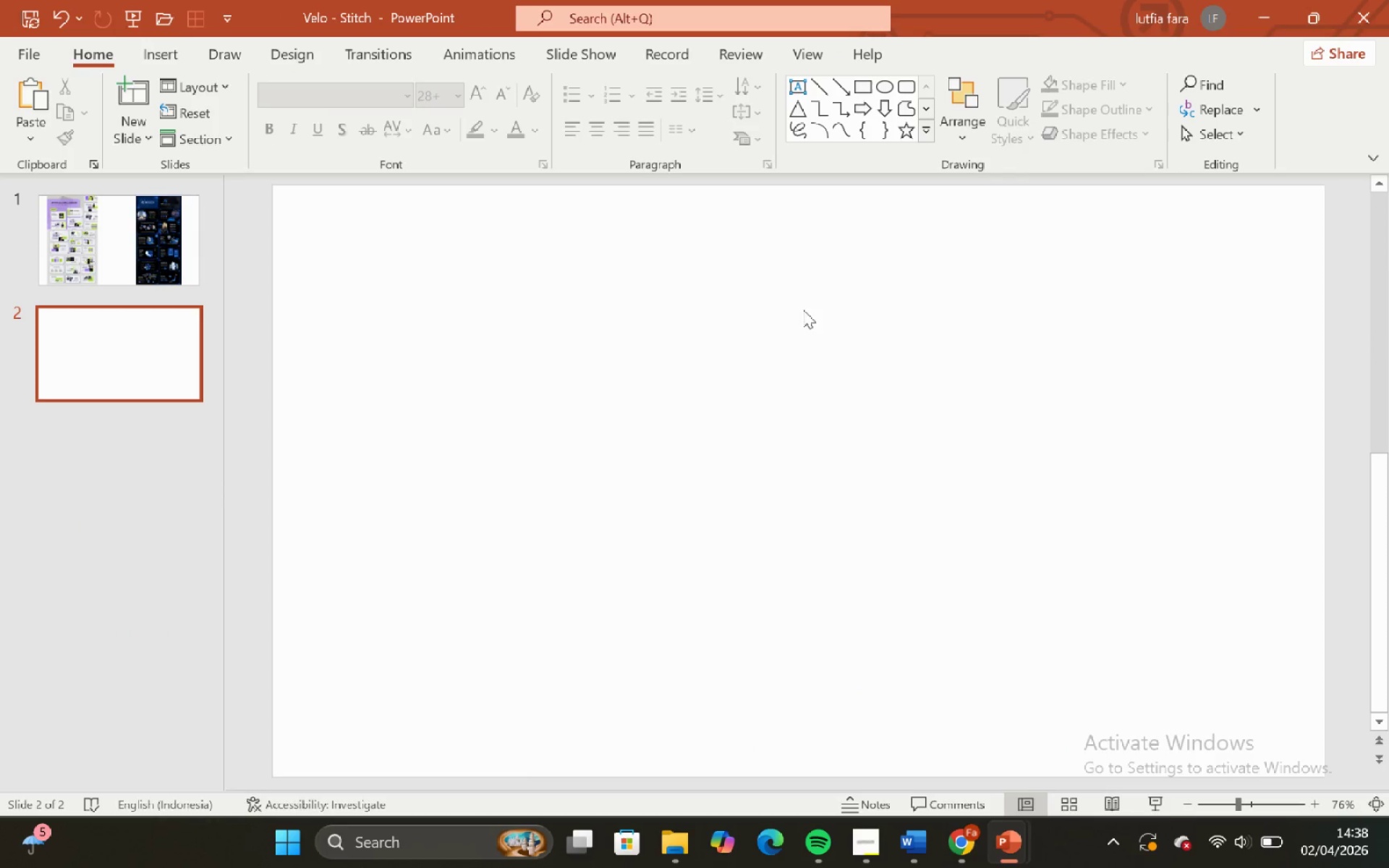 
key(Control+V)
 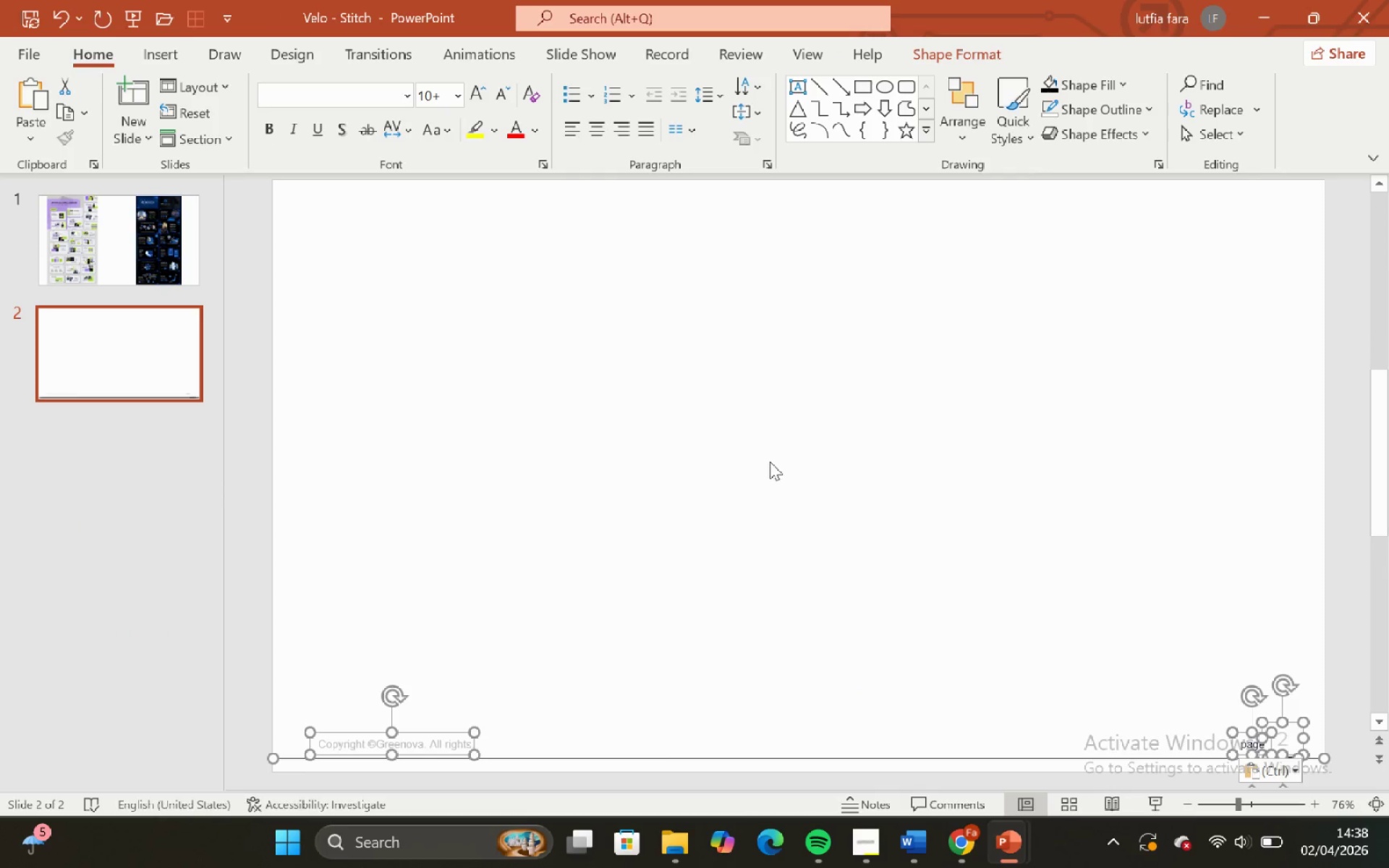 
left_click([782, 490])
 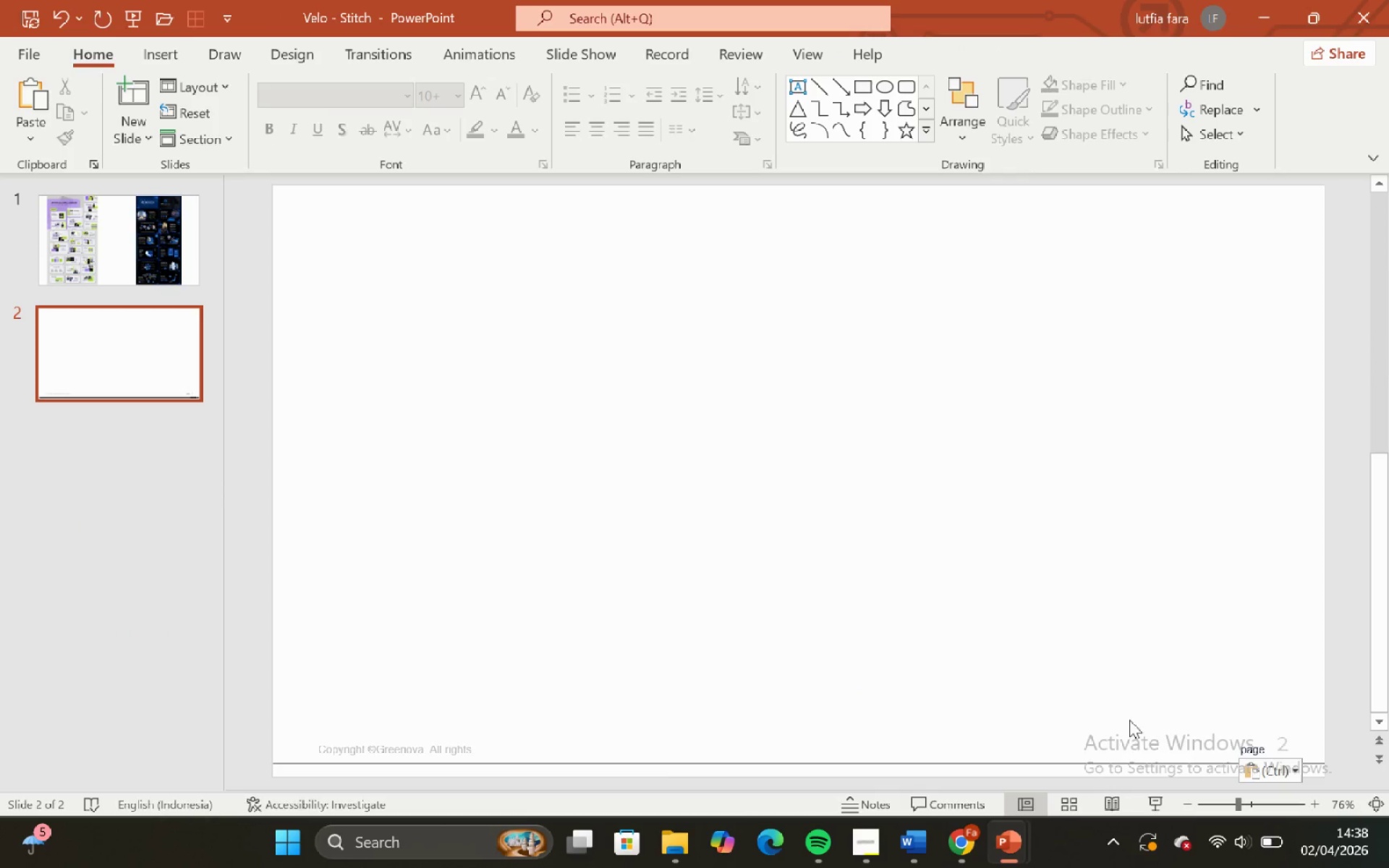 
key(Control+ControlLeft)
 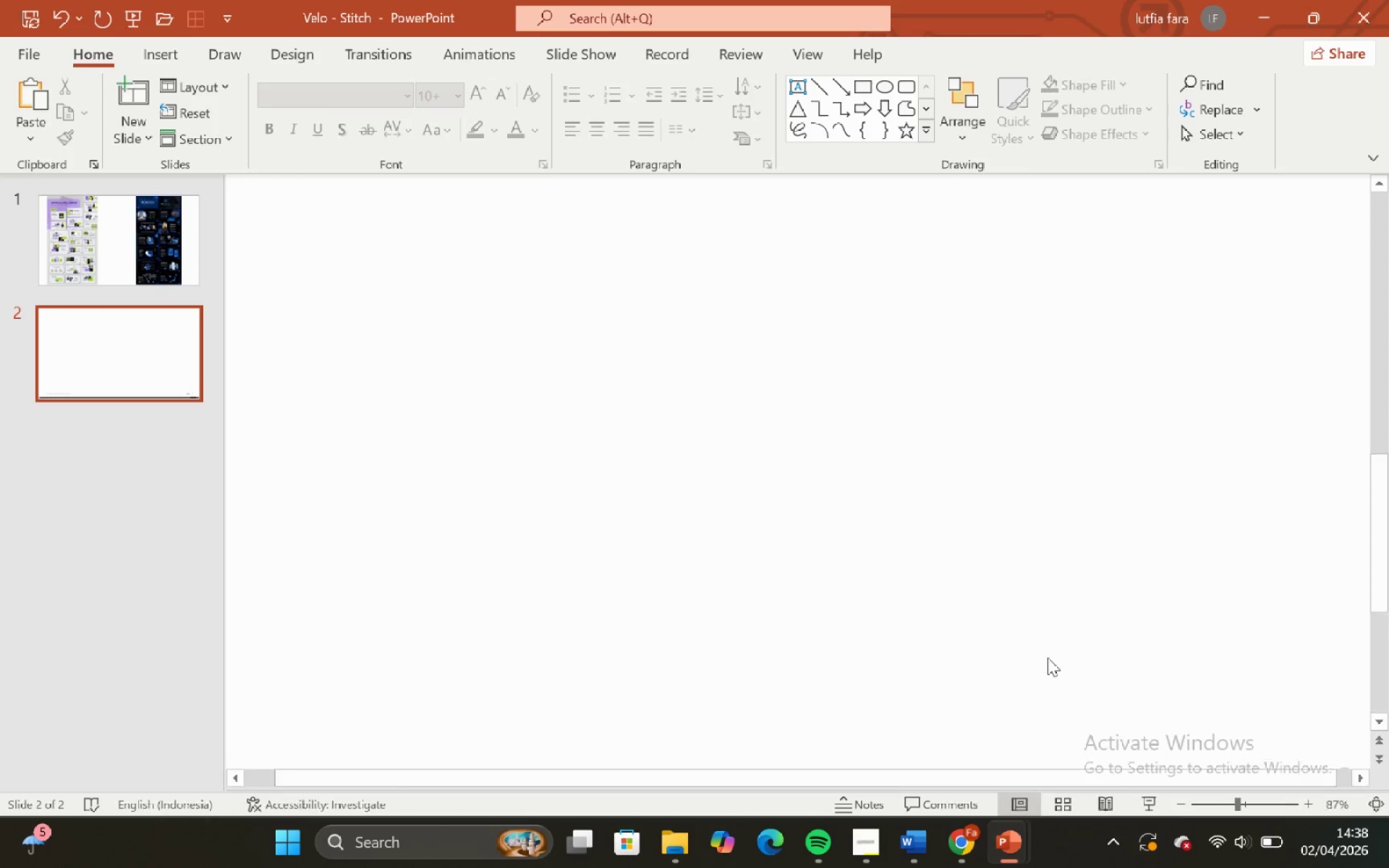 
scroll: coordinate [1048, 658], scroll_direction: up, amount: 2.0
 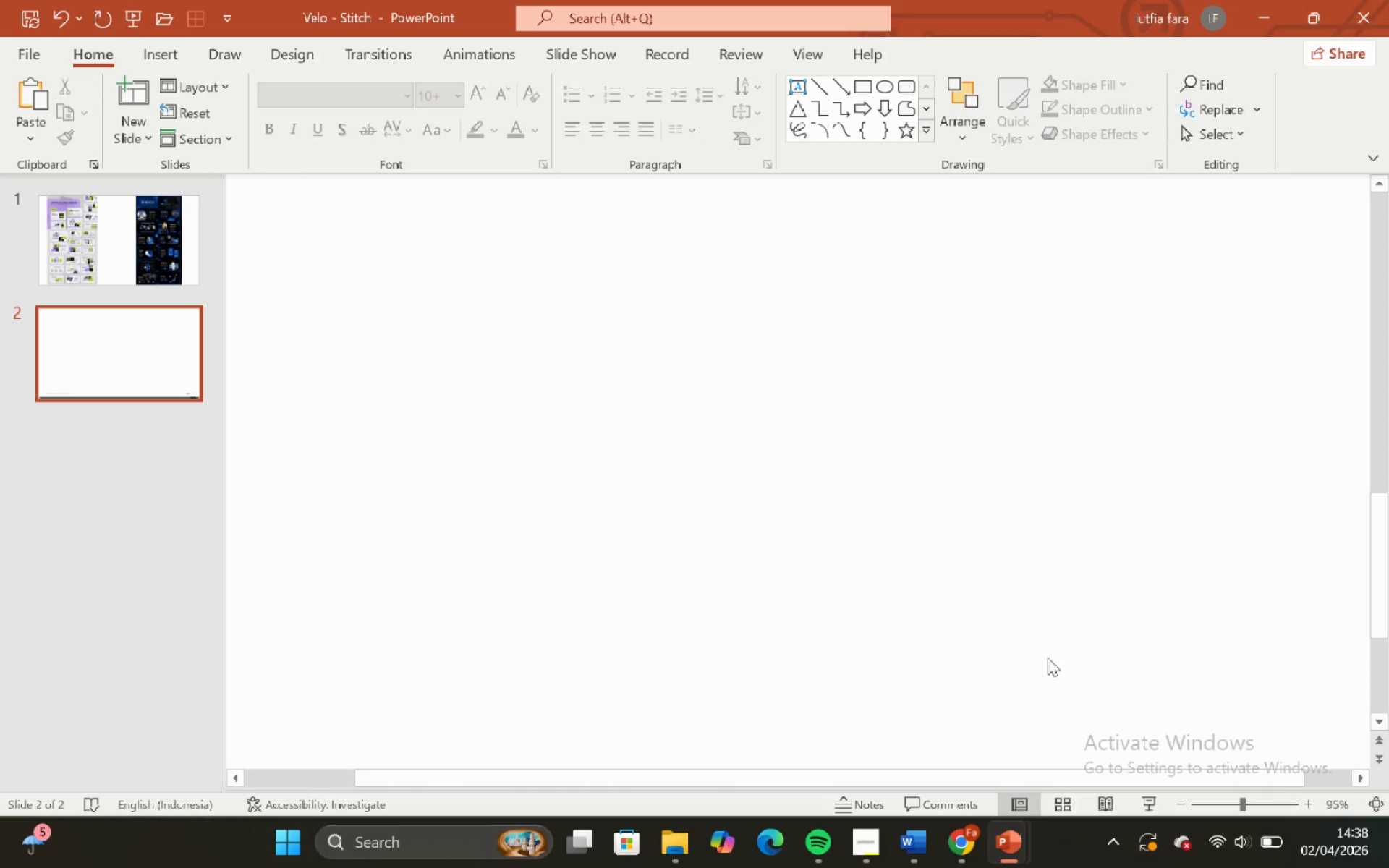 
scroll: coordinate [1048, 658], scroll_direction: none, amount: 0.0
 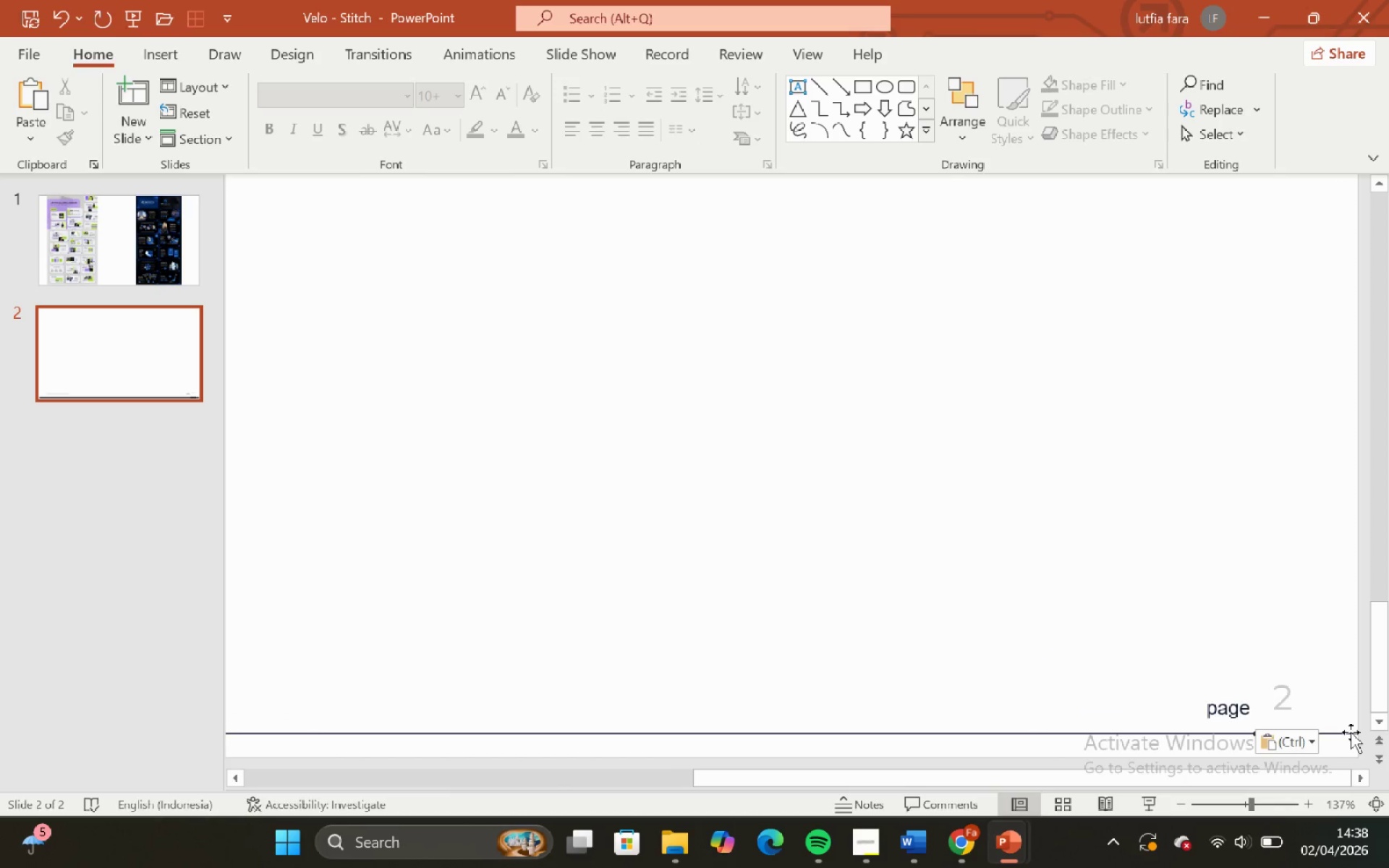 
left_click([1351, 731])
 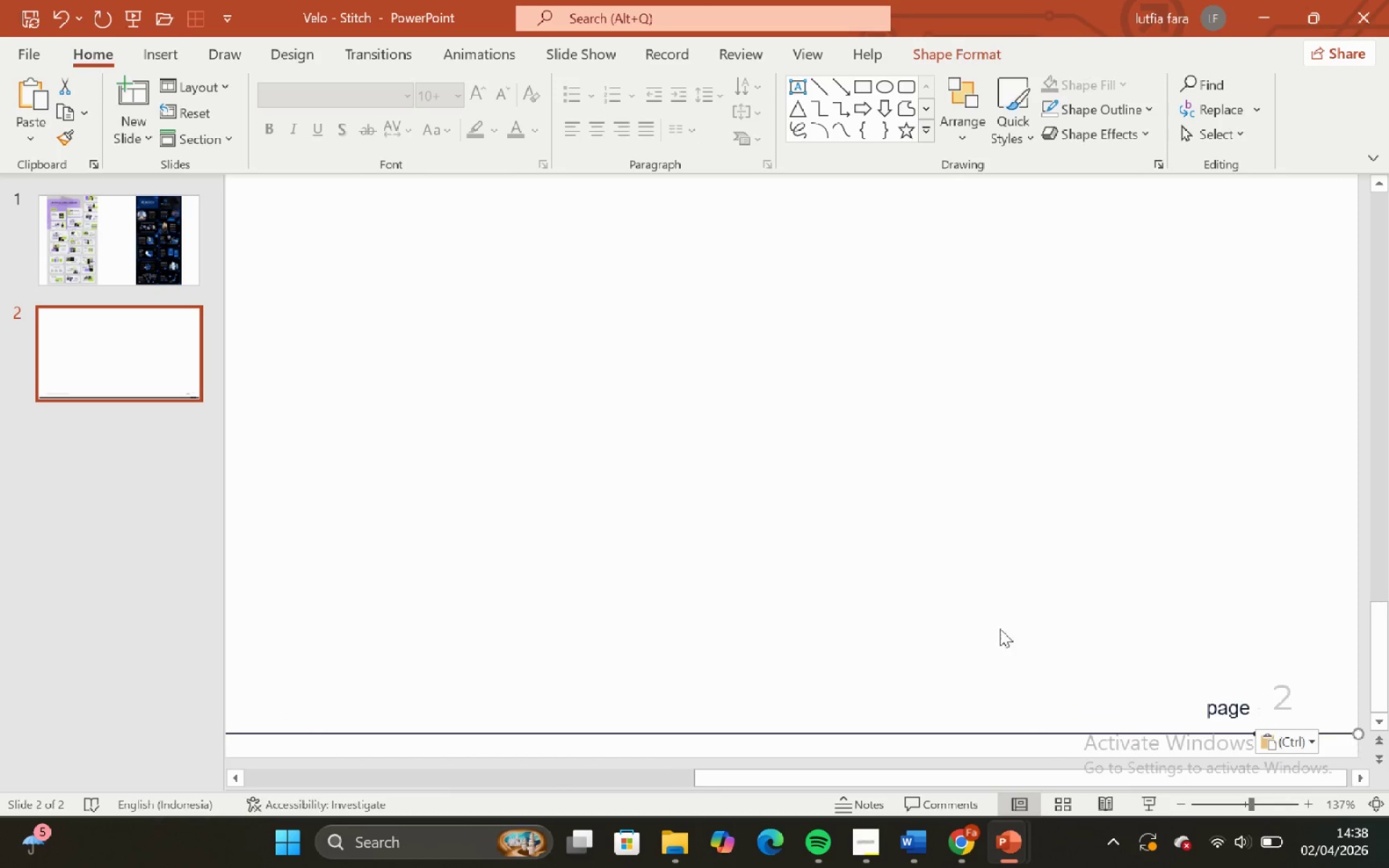 
left_click([906, 595])
 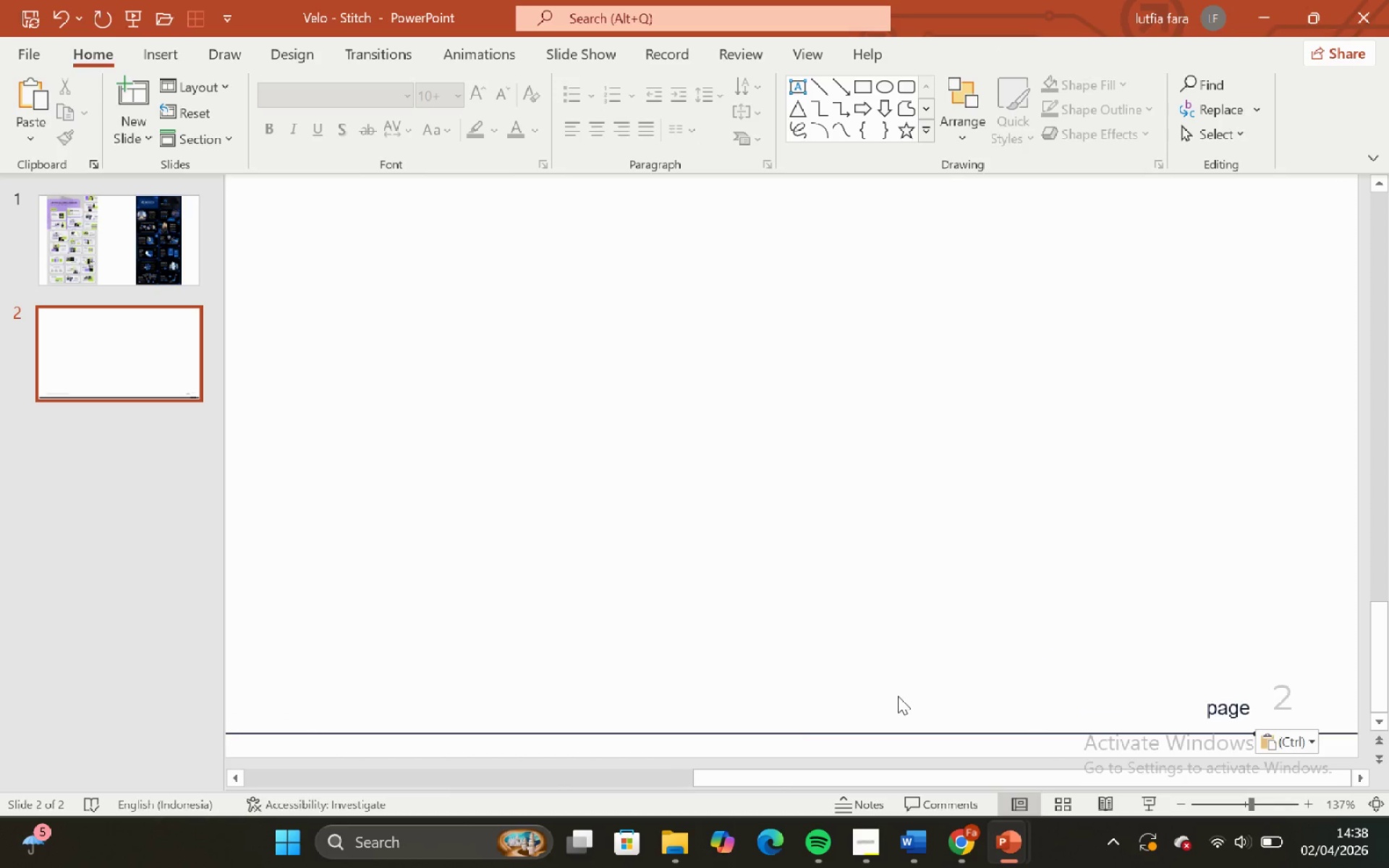 
scroll: coordinate [898, 696], scroll_direction: none, amount: 0.0
 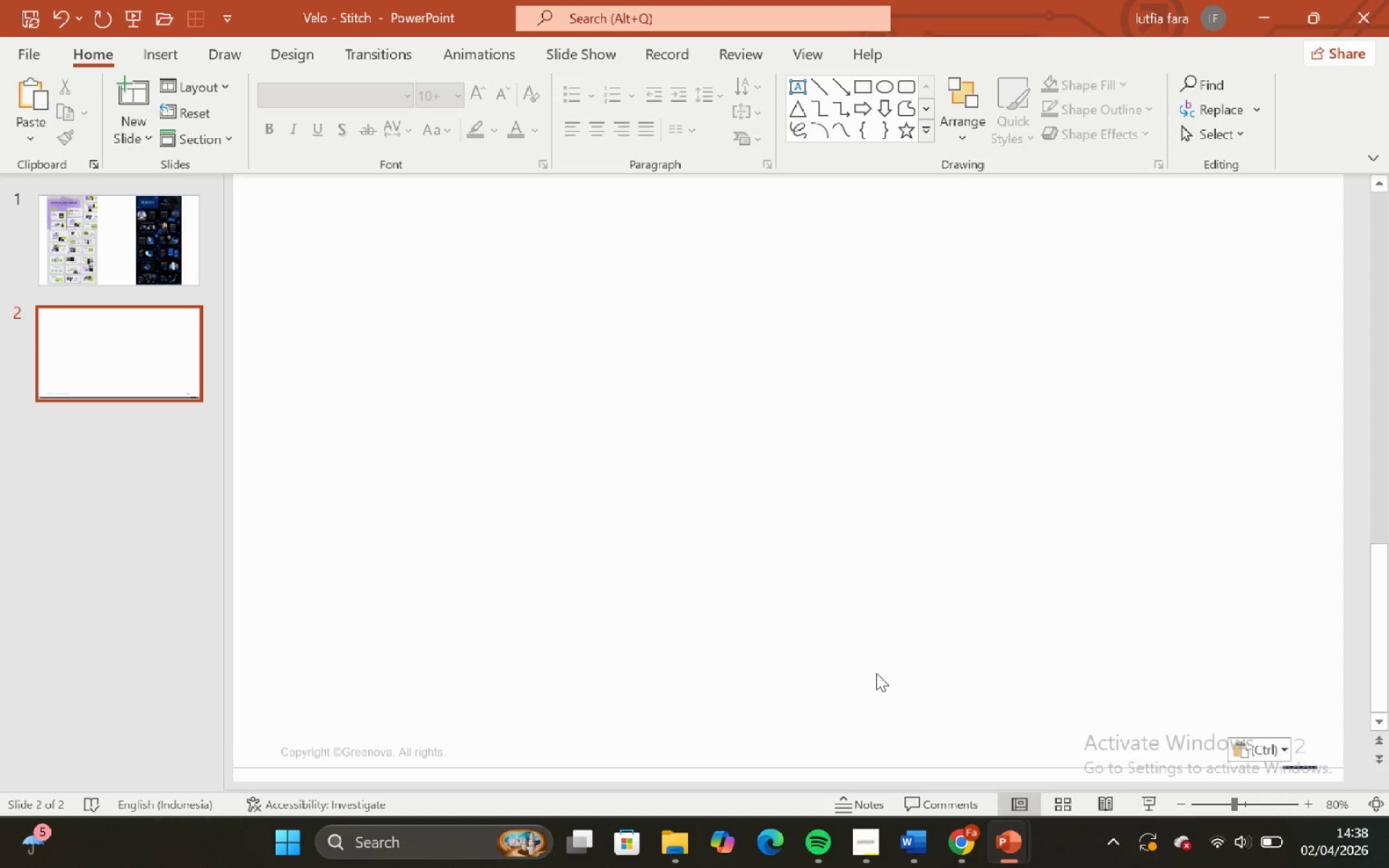 
key(Control+ControlLeft)
 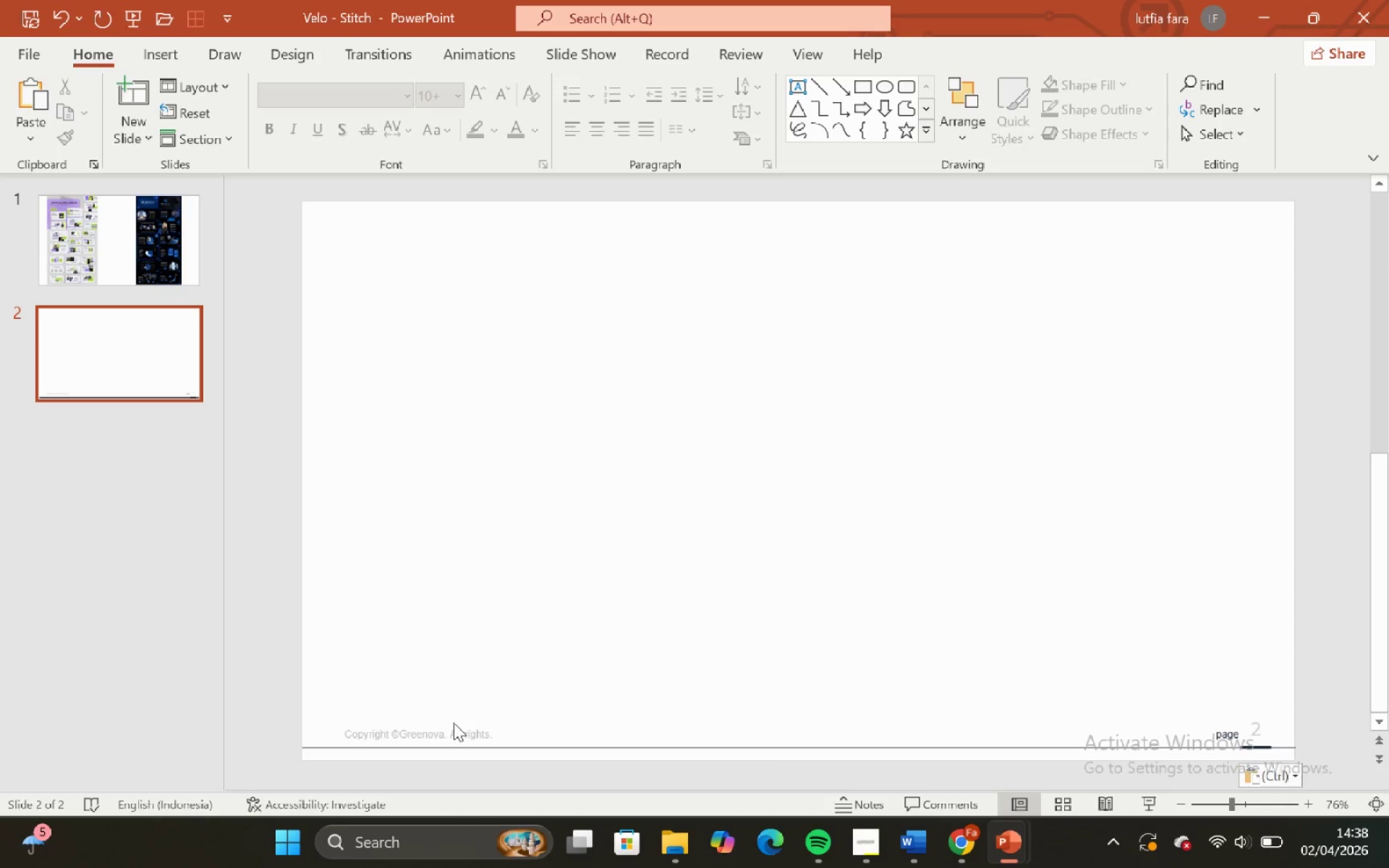 
double_click([461, 735])
 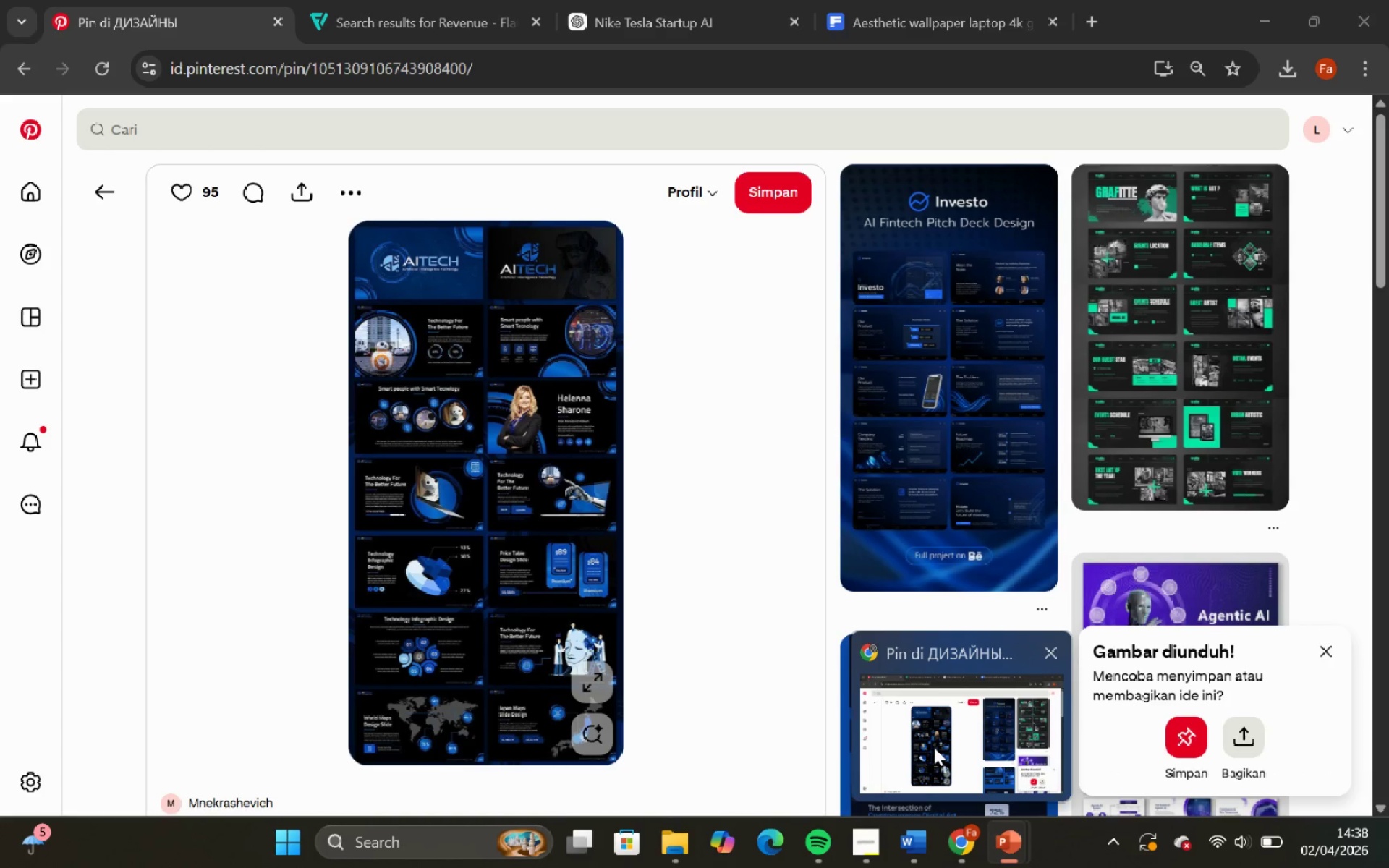 
left_click([934, 747])
 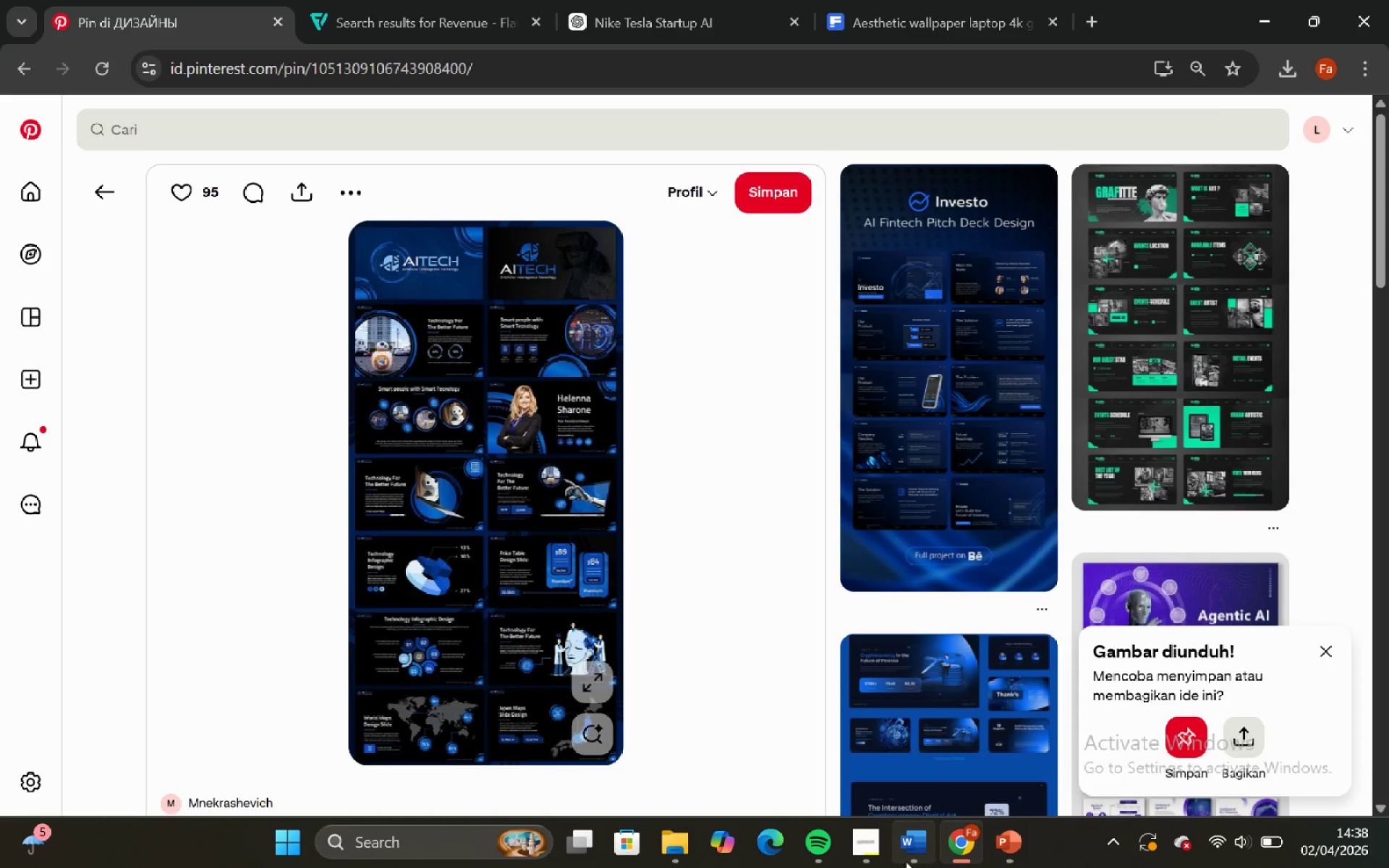 
left_click([882, 727])
 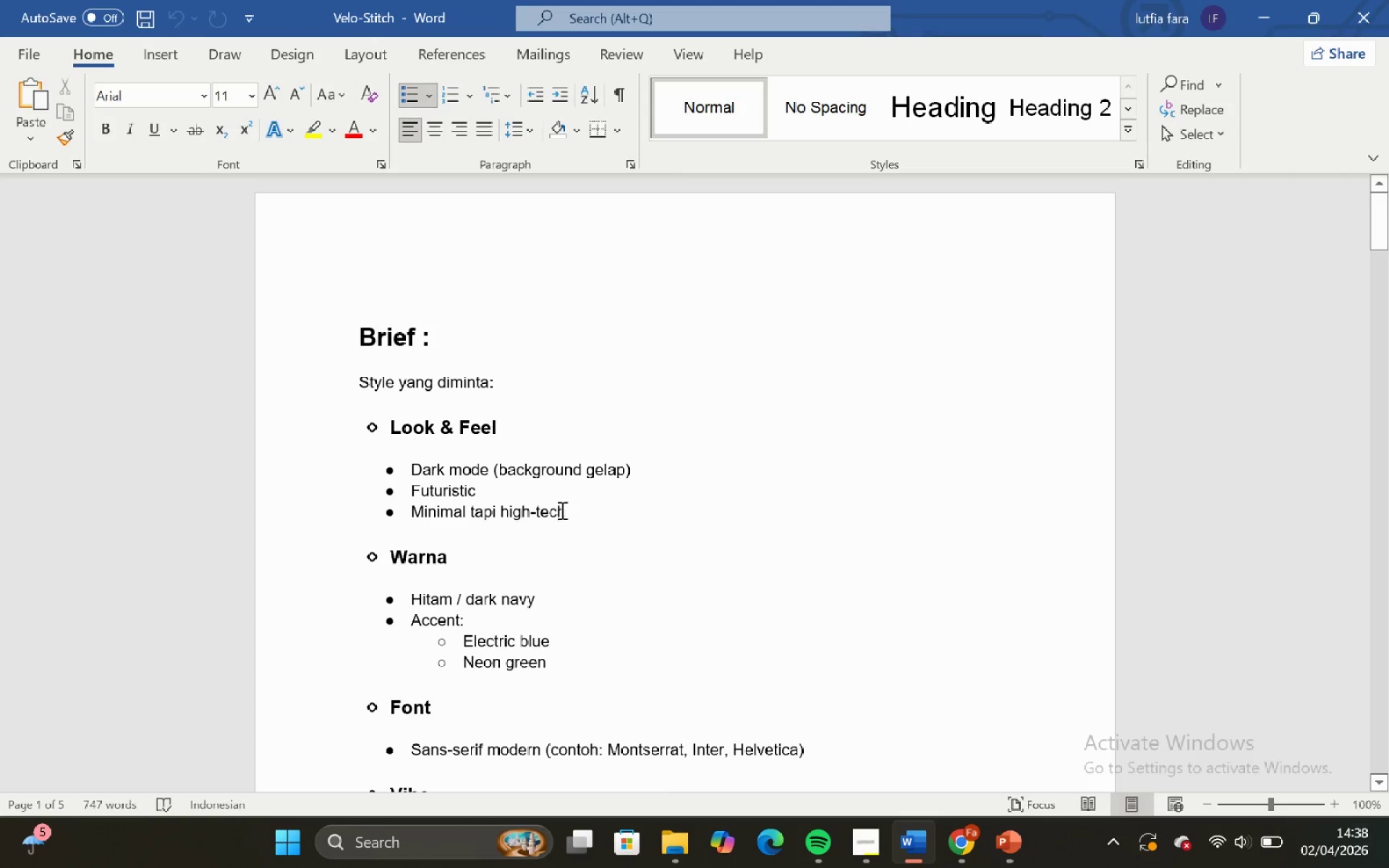 
scroll: coordinate [658, 599], scroll_direction: down, amount: 109.0
 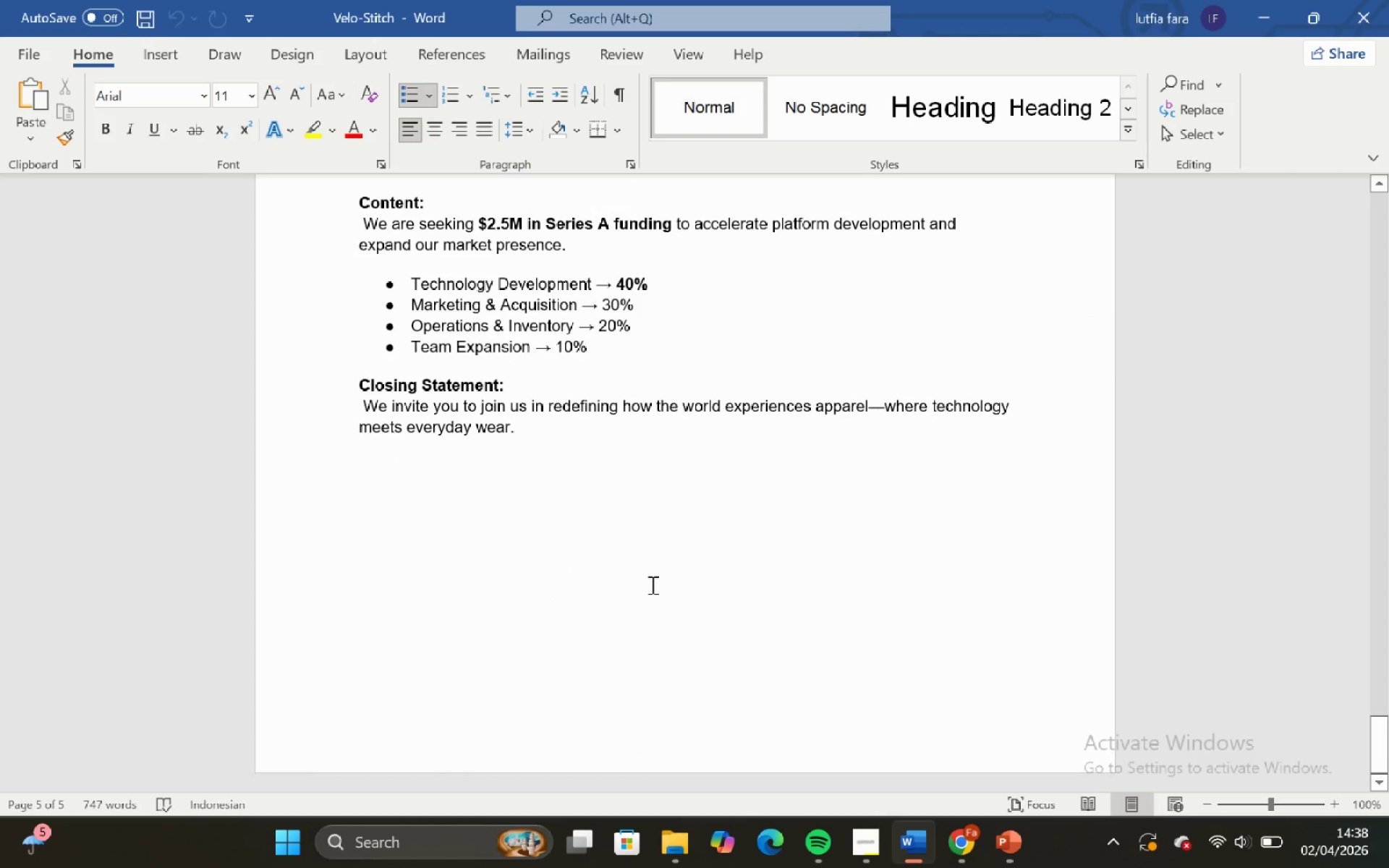 
scroll: coordinate [691, 524], scroll_direction: up, amount: 37.0
 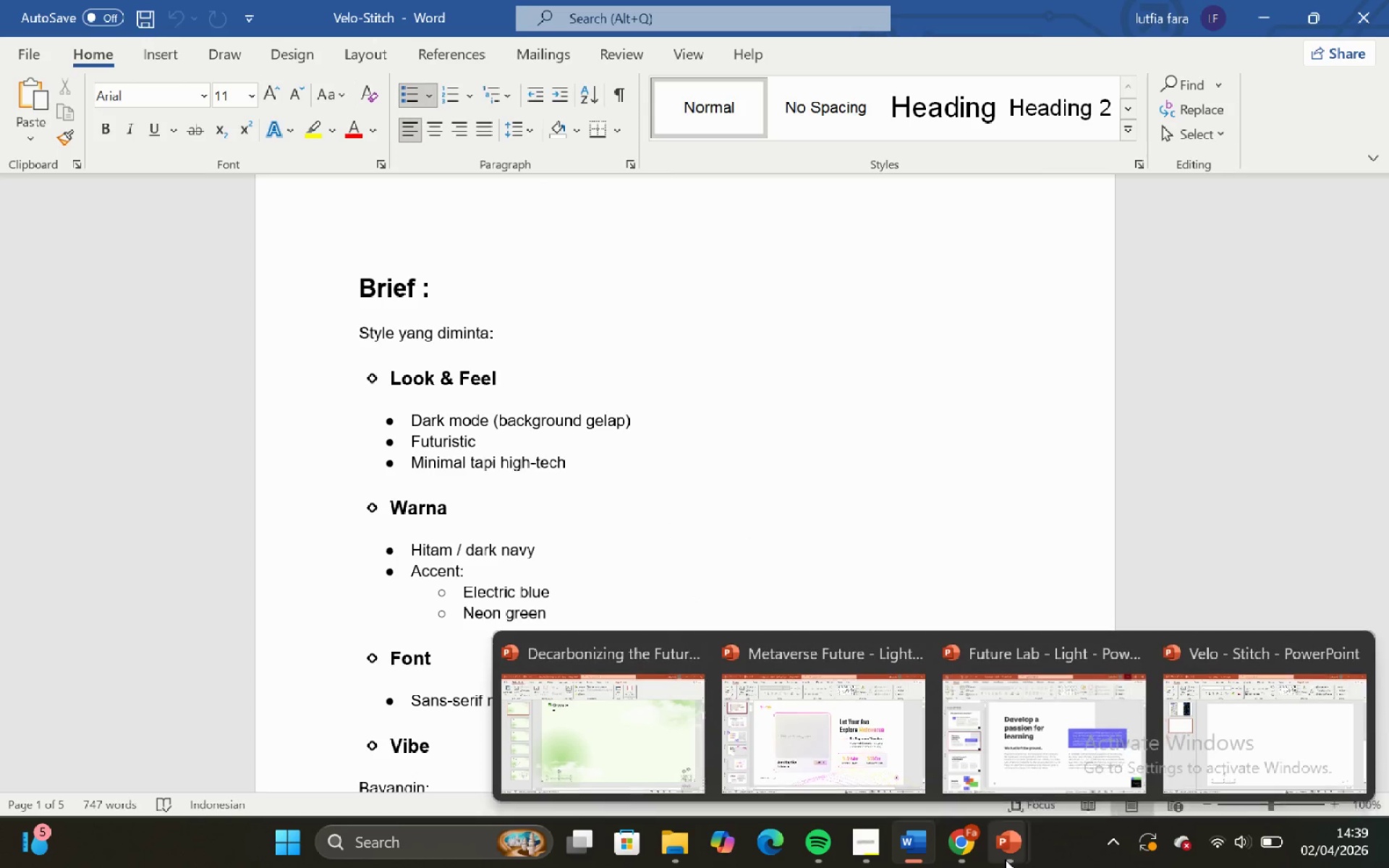 
left_click([662, 745])
 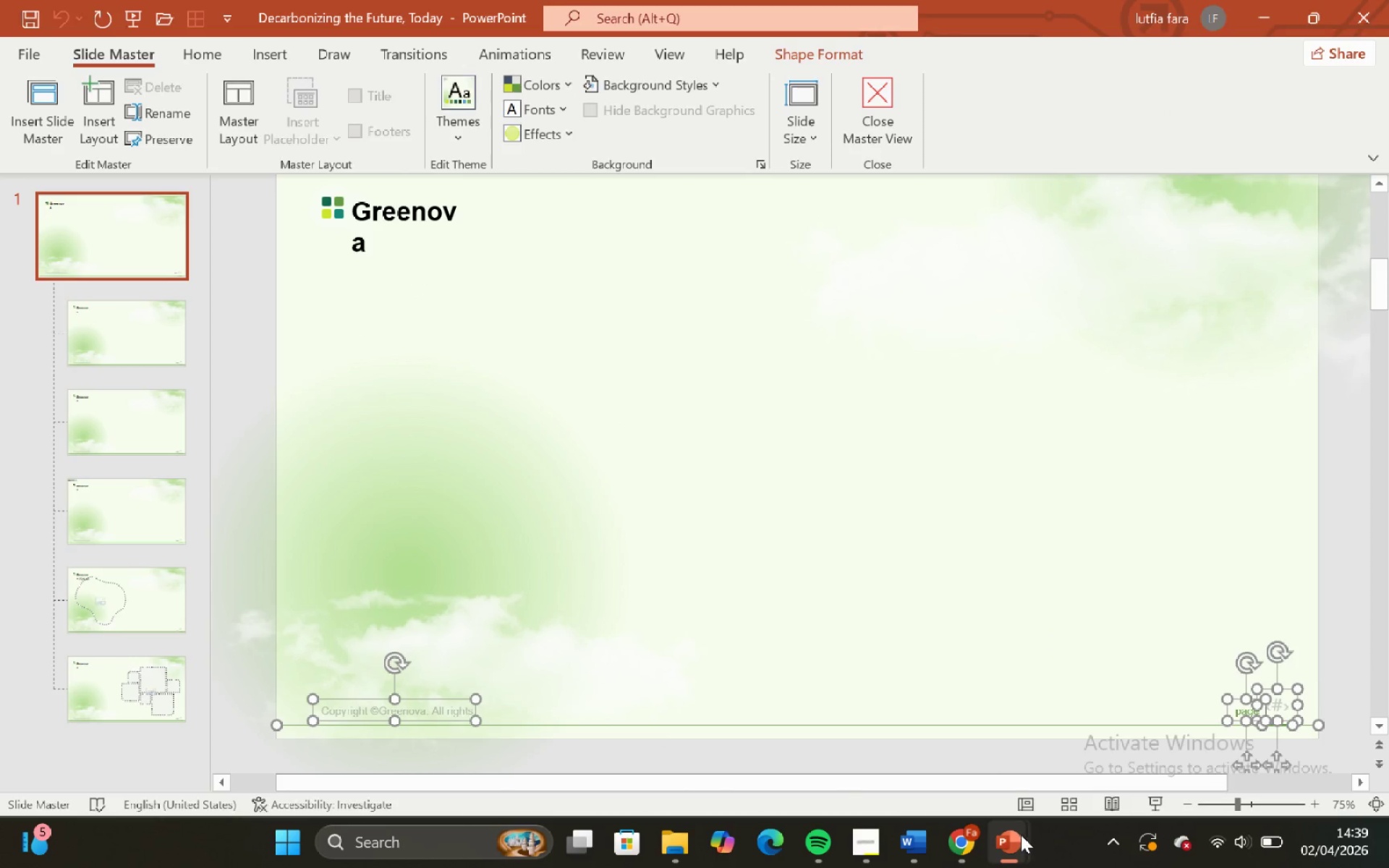 
mouse_move([836, 757])
 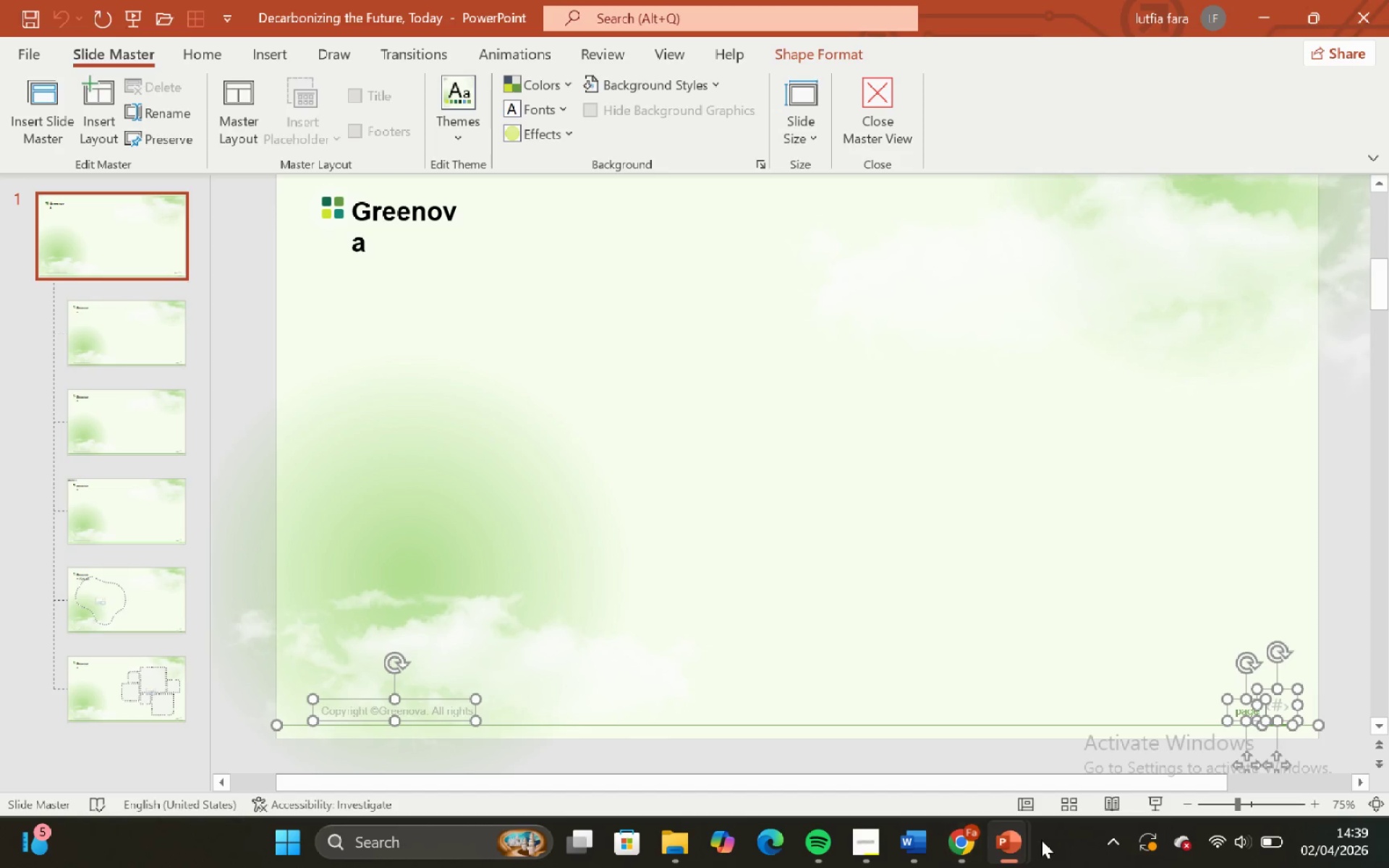 
left_click([1265, 731])
 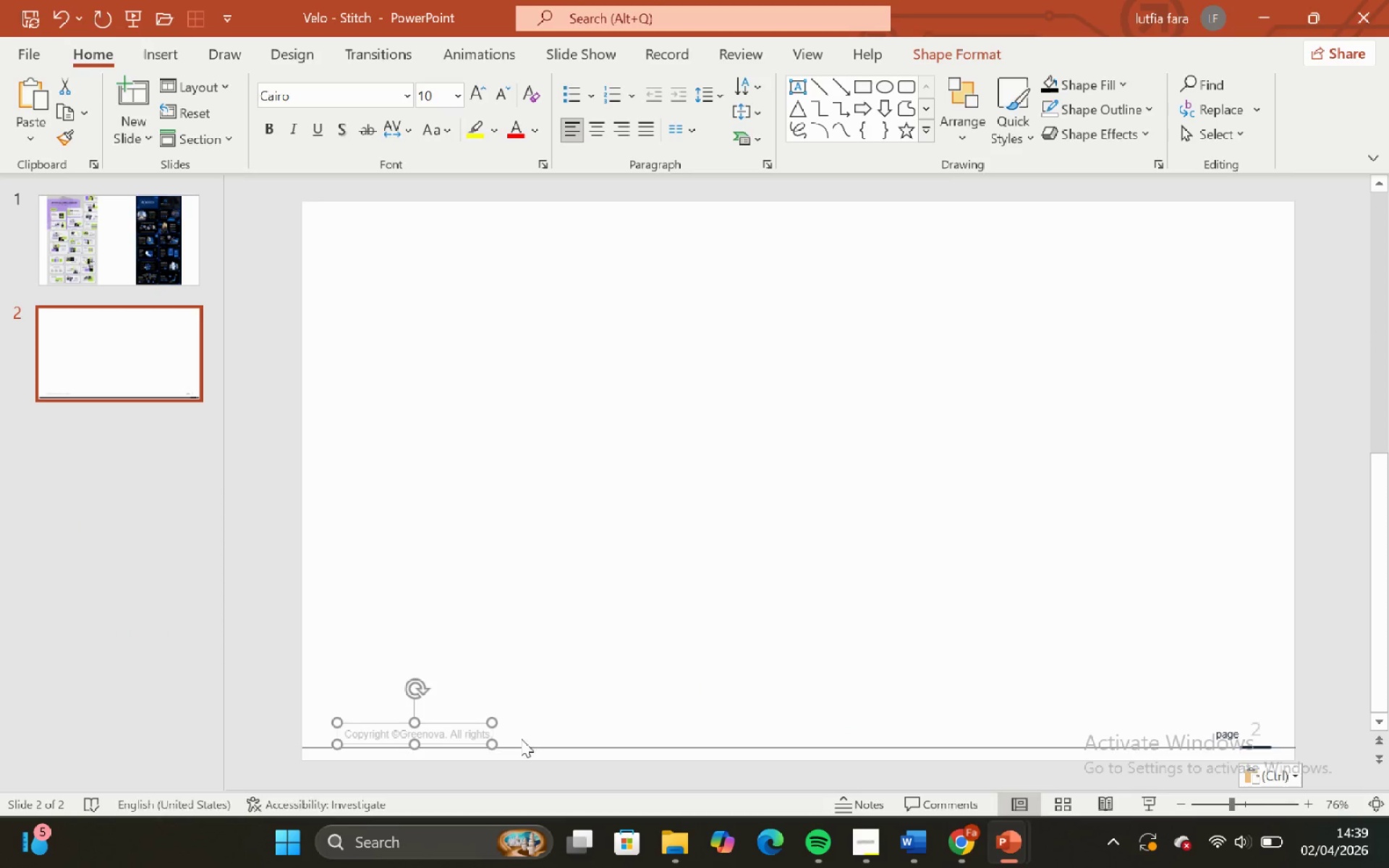 
left_click([564, 686])
 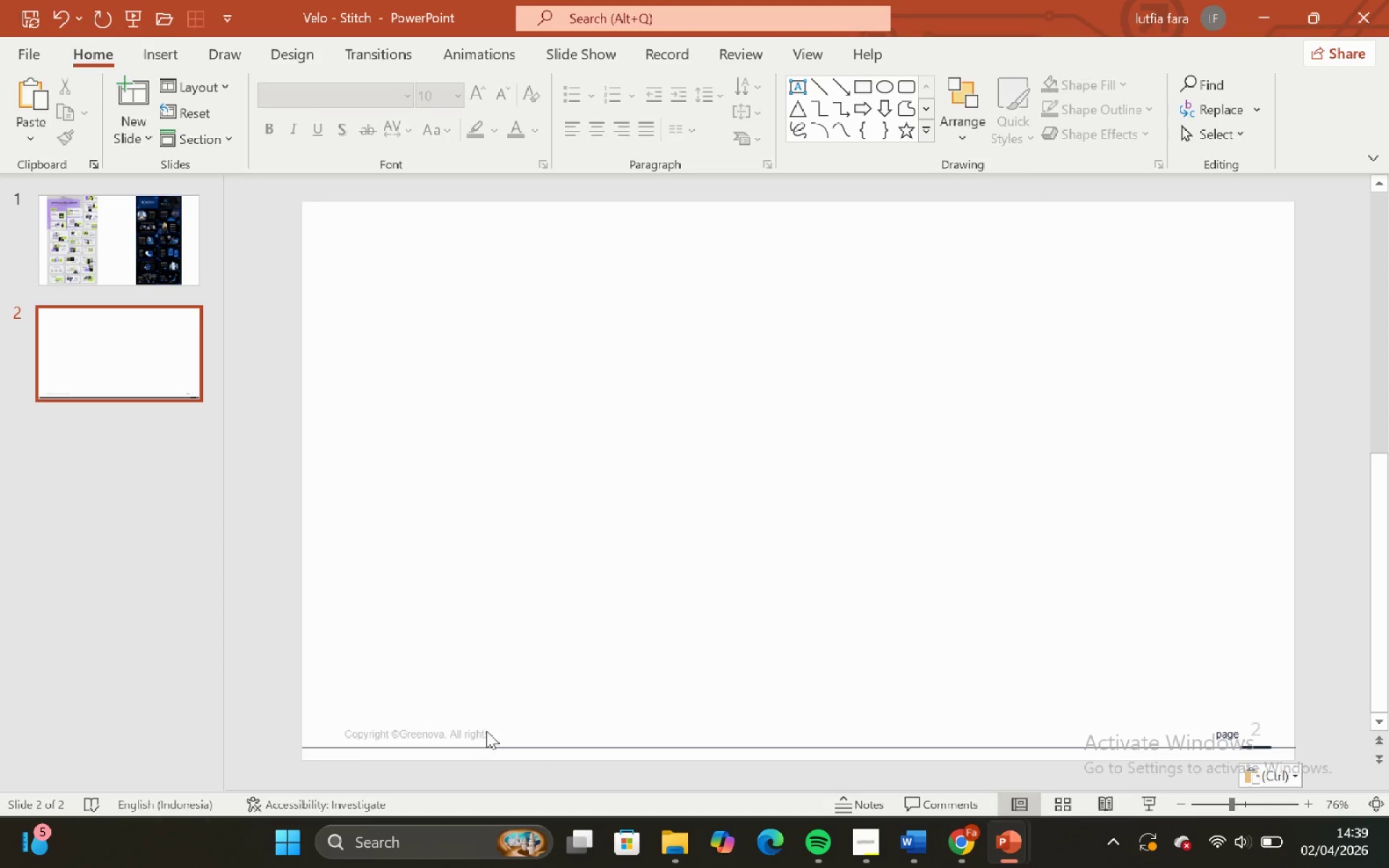 
left_click([486, 730])
 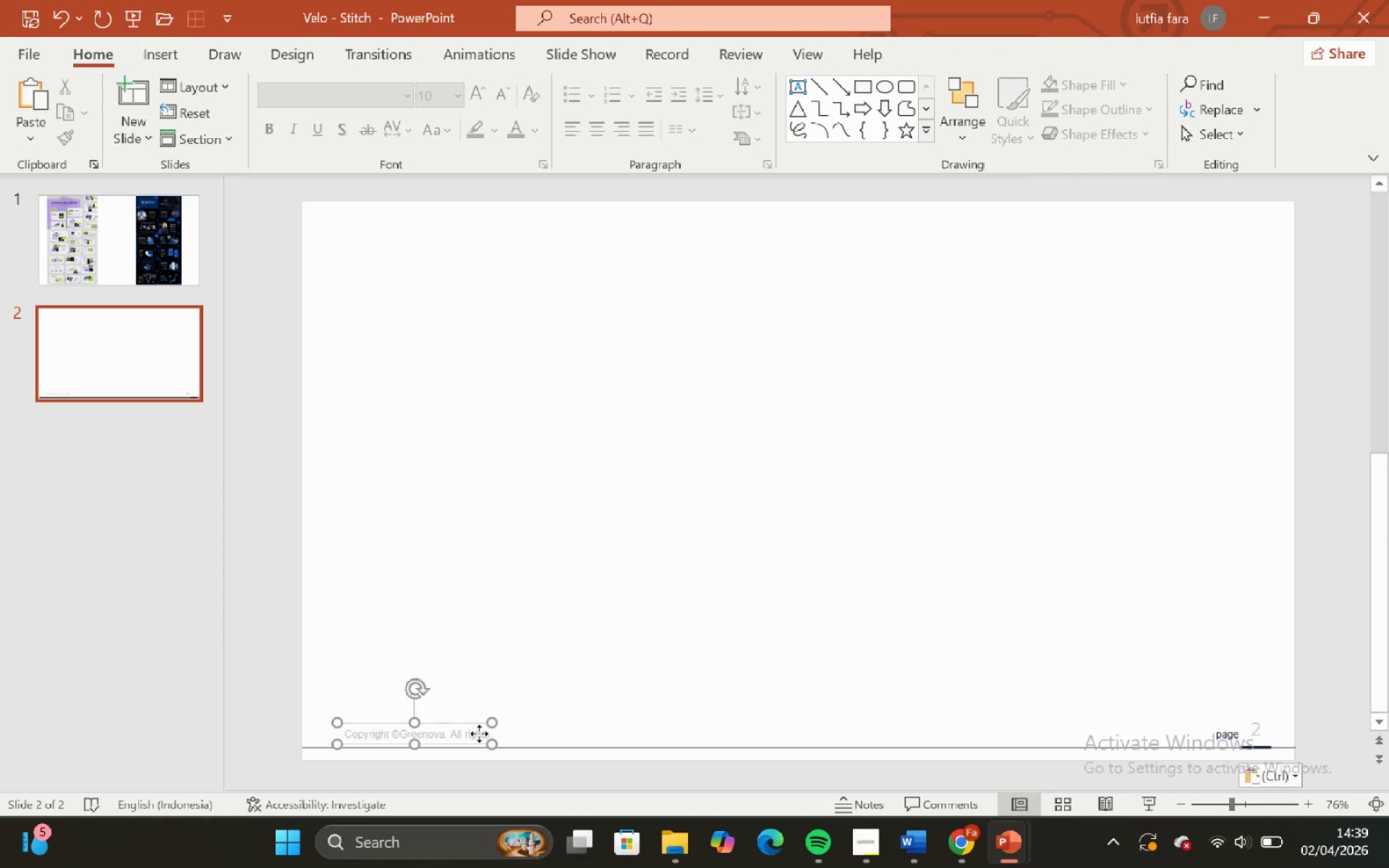 
left_click([479, 733])
 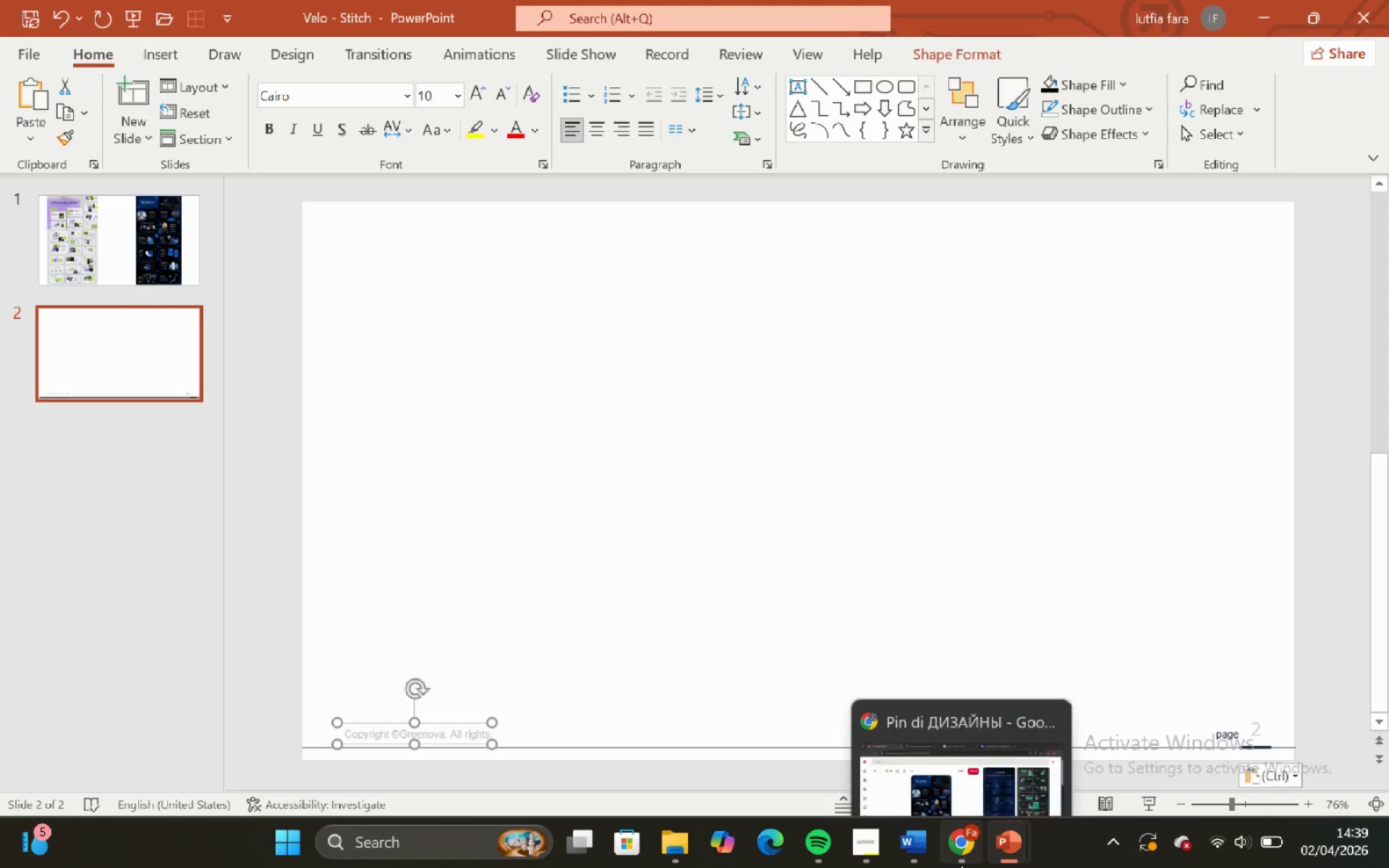 
left_click([940, 734])
 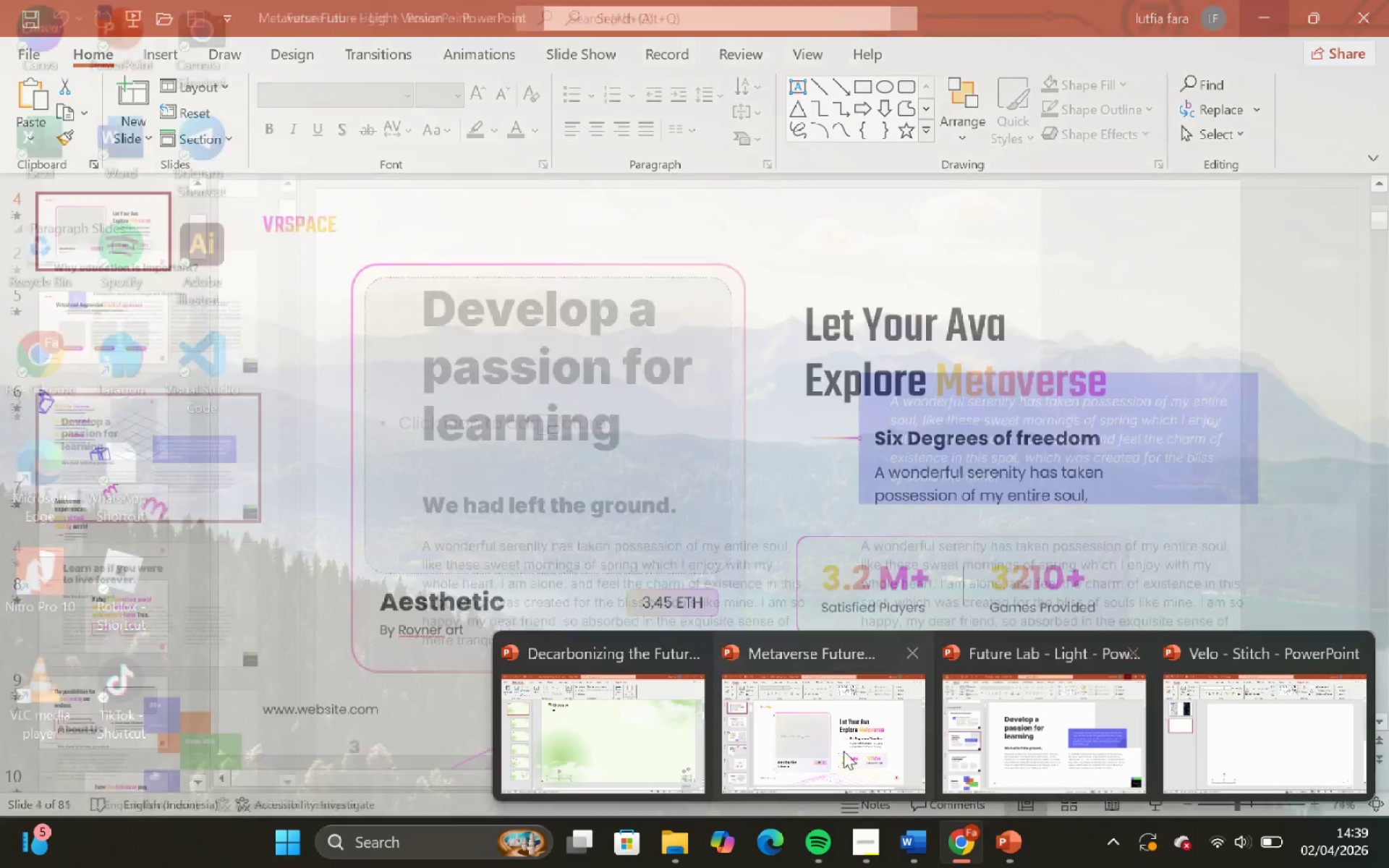 
mouse_move([655, 755])
 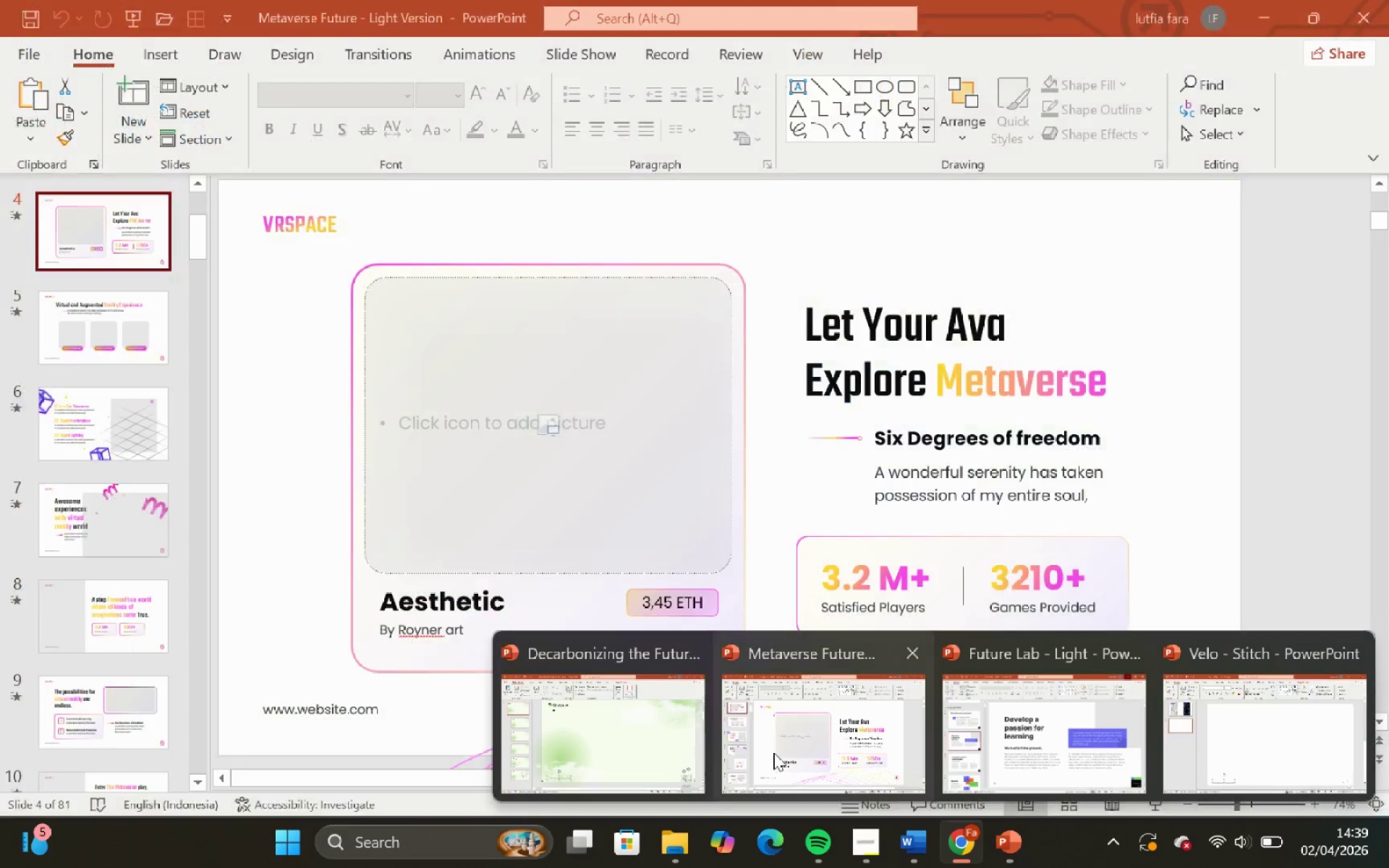 
left_click([773, 752])
 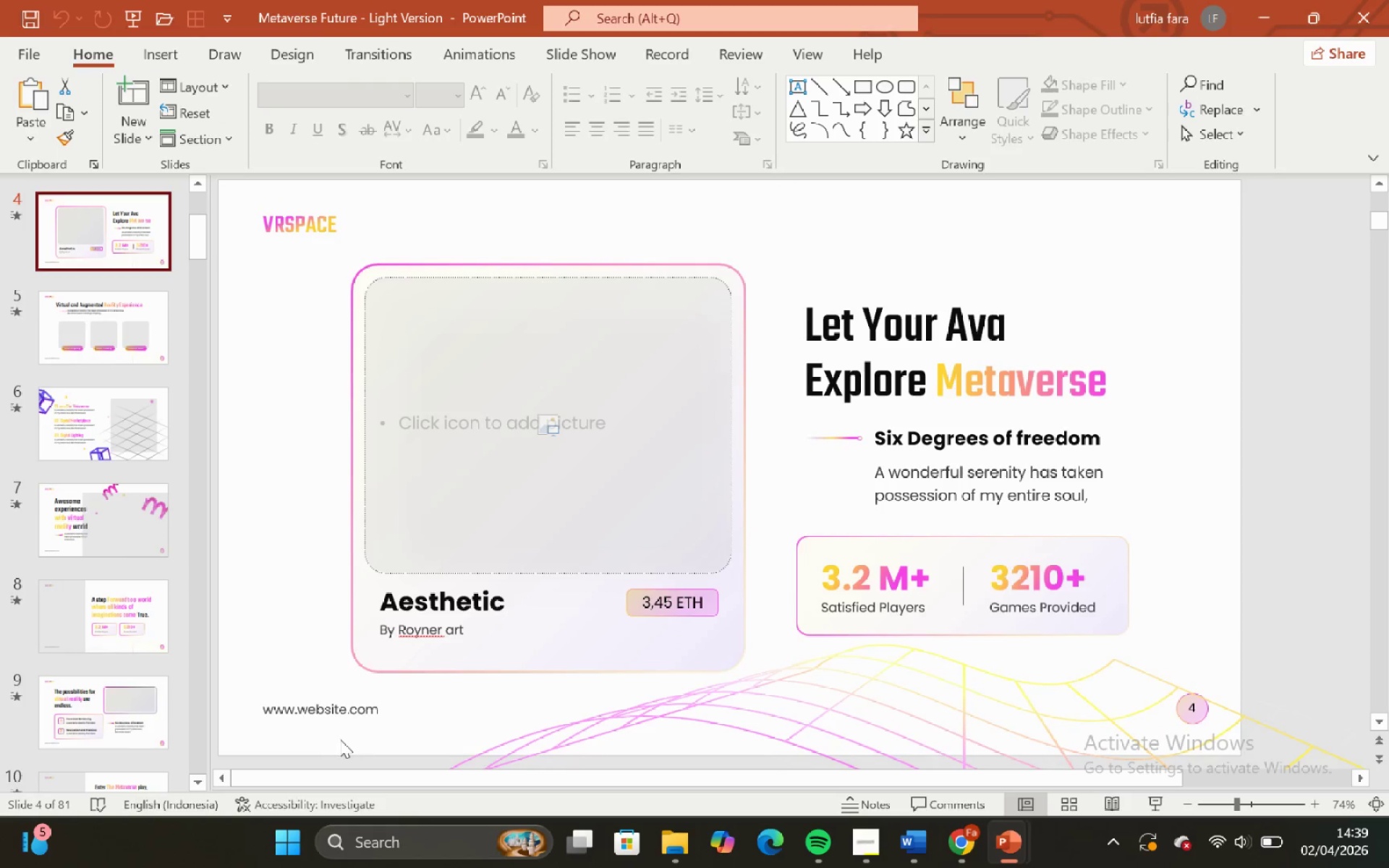 
left_click([325, 721])
 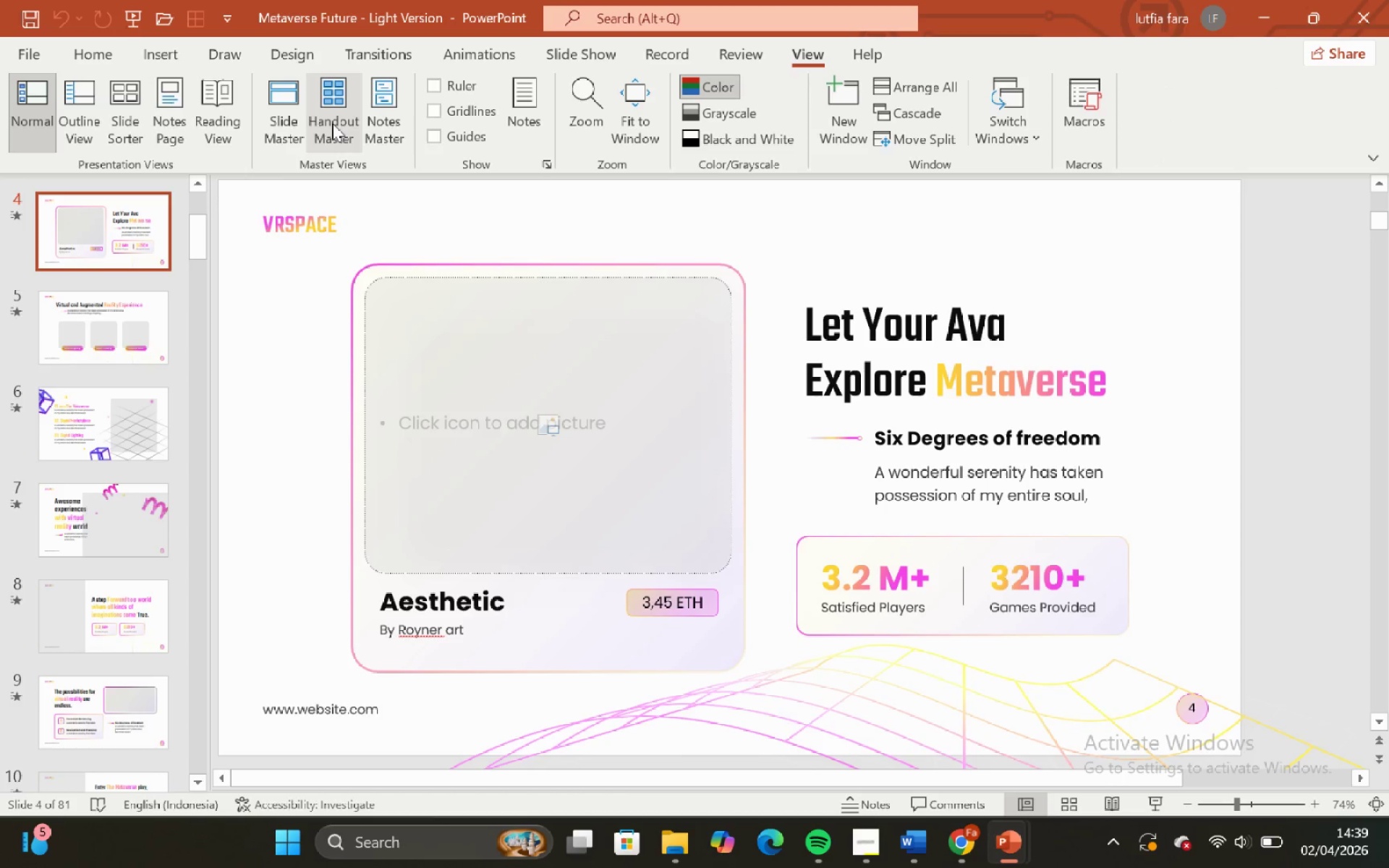 
left_click([287, 139])
 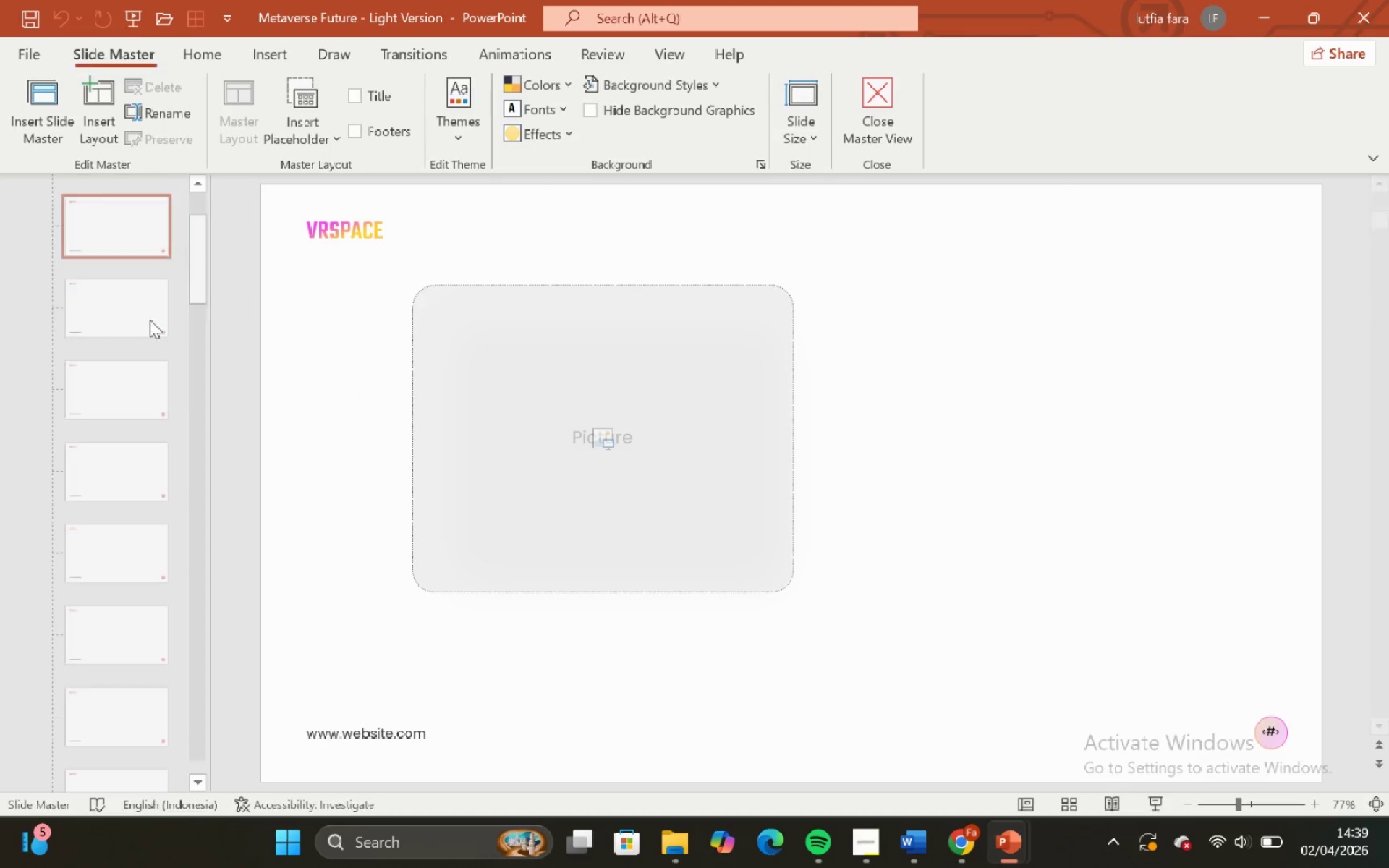 
left_click([109, 229])
 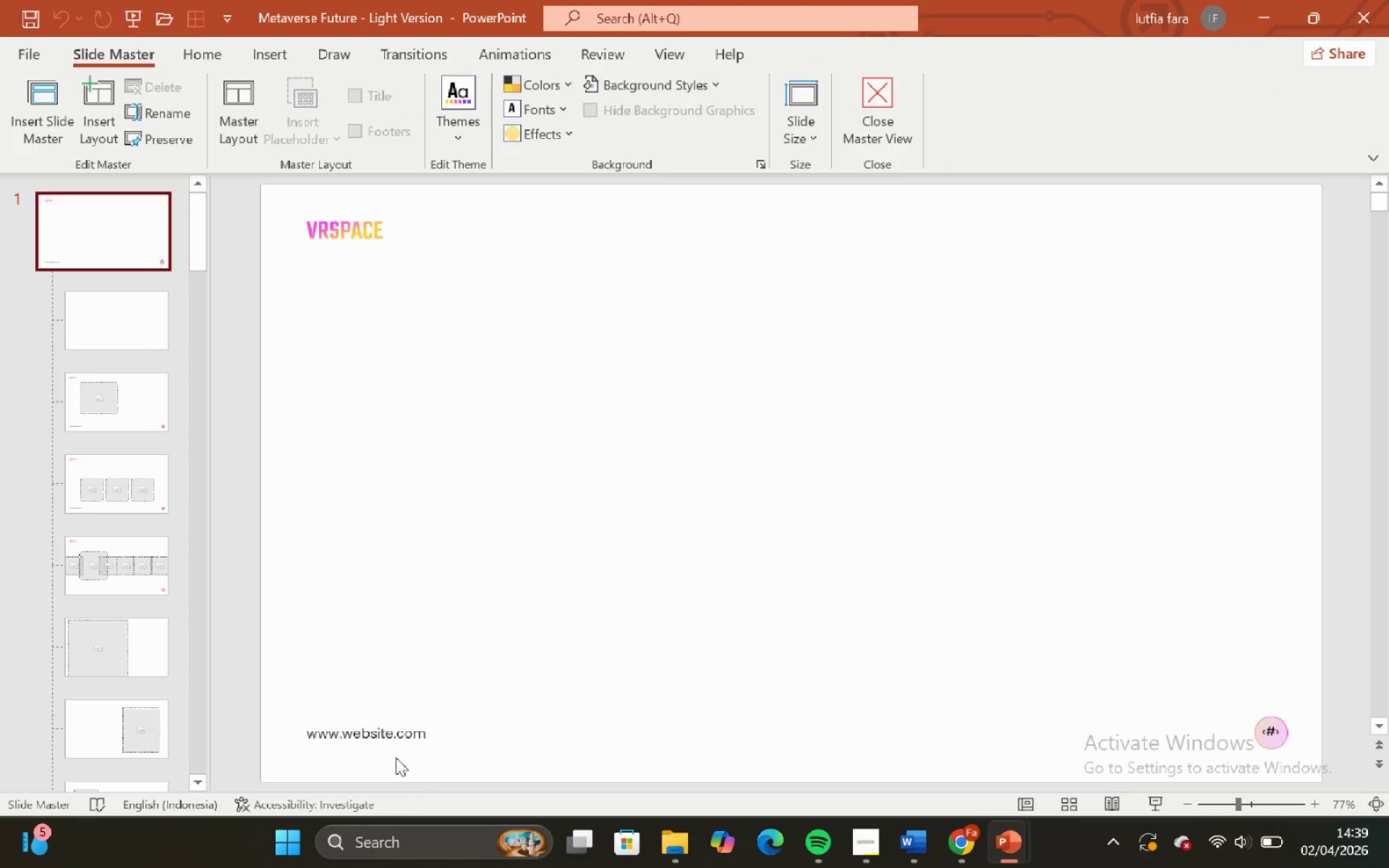 
scroll: coordinate [142, 305], scroll_direction: up, amount: 8.0
 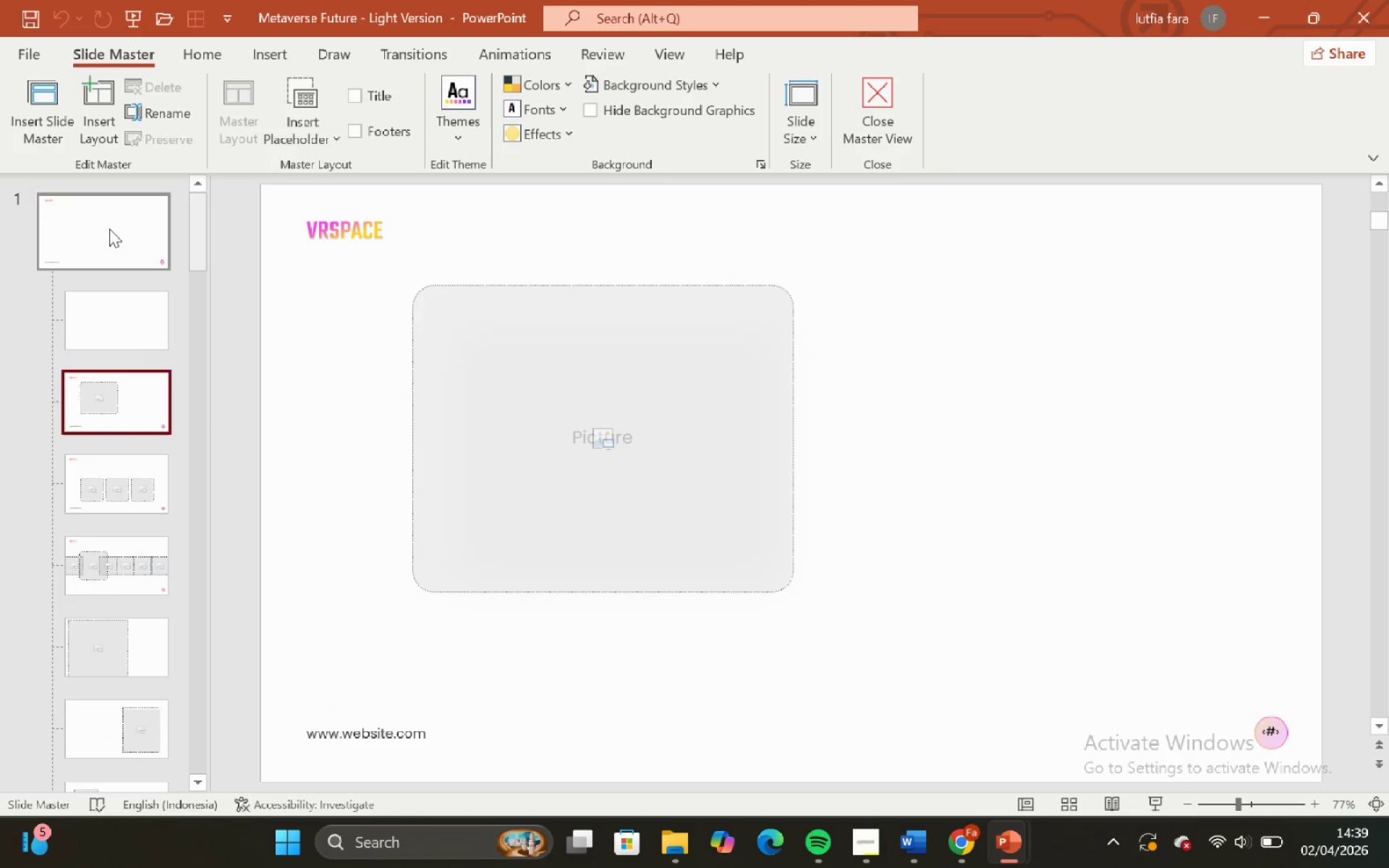 
left_click([385, 740])
 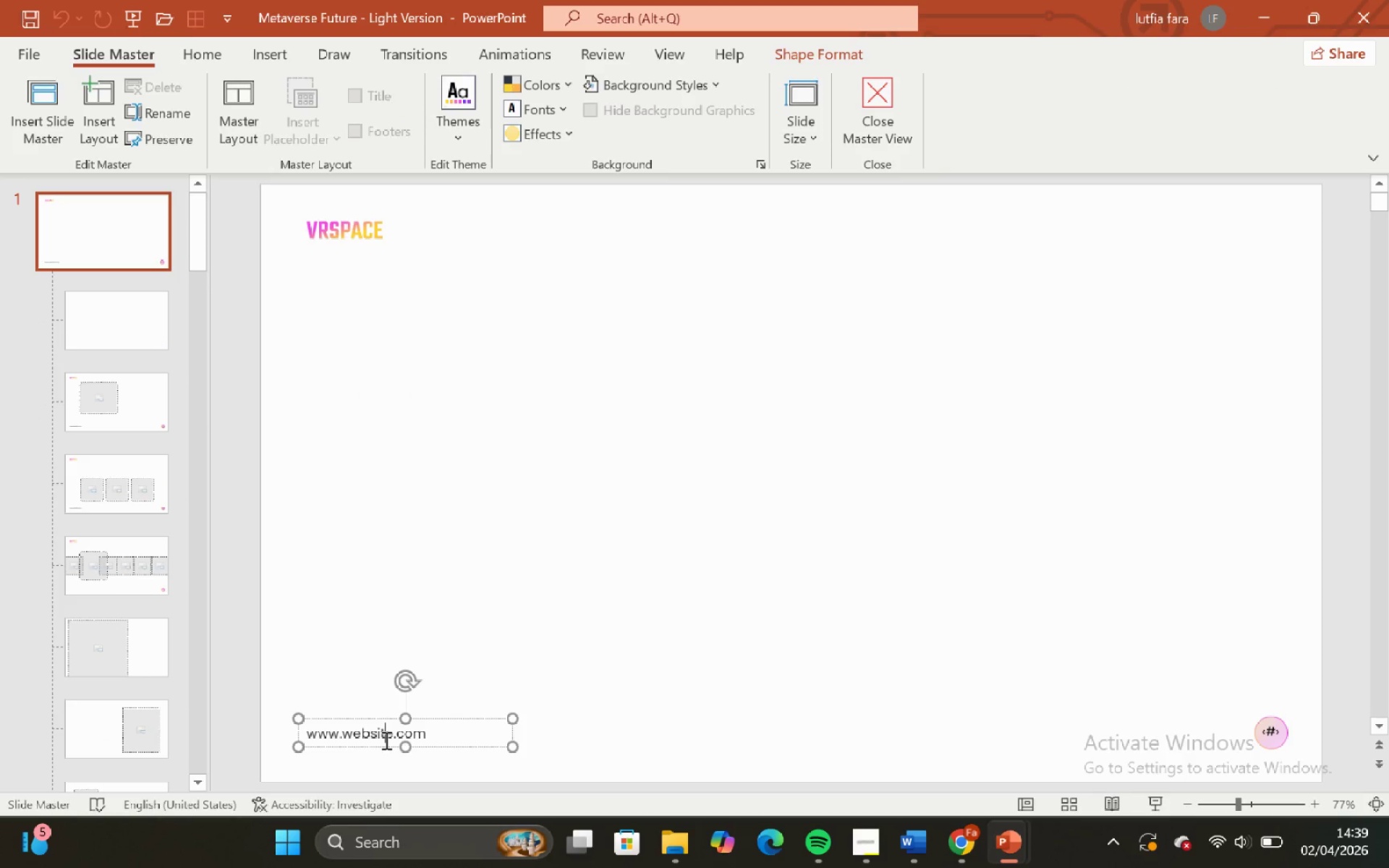 
key(Control+A)
 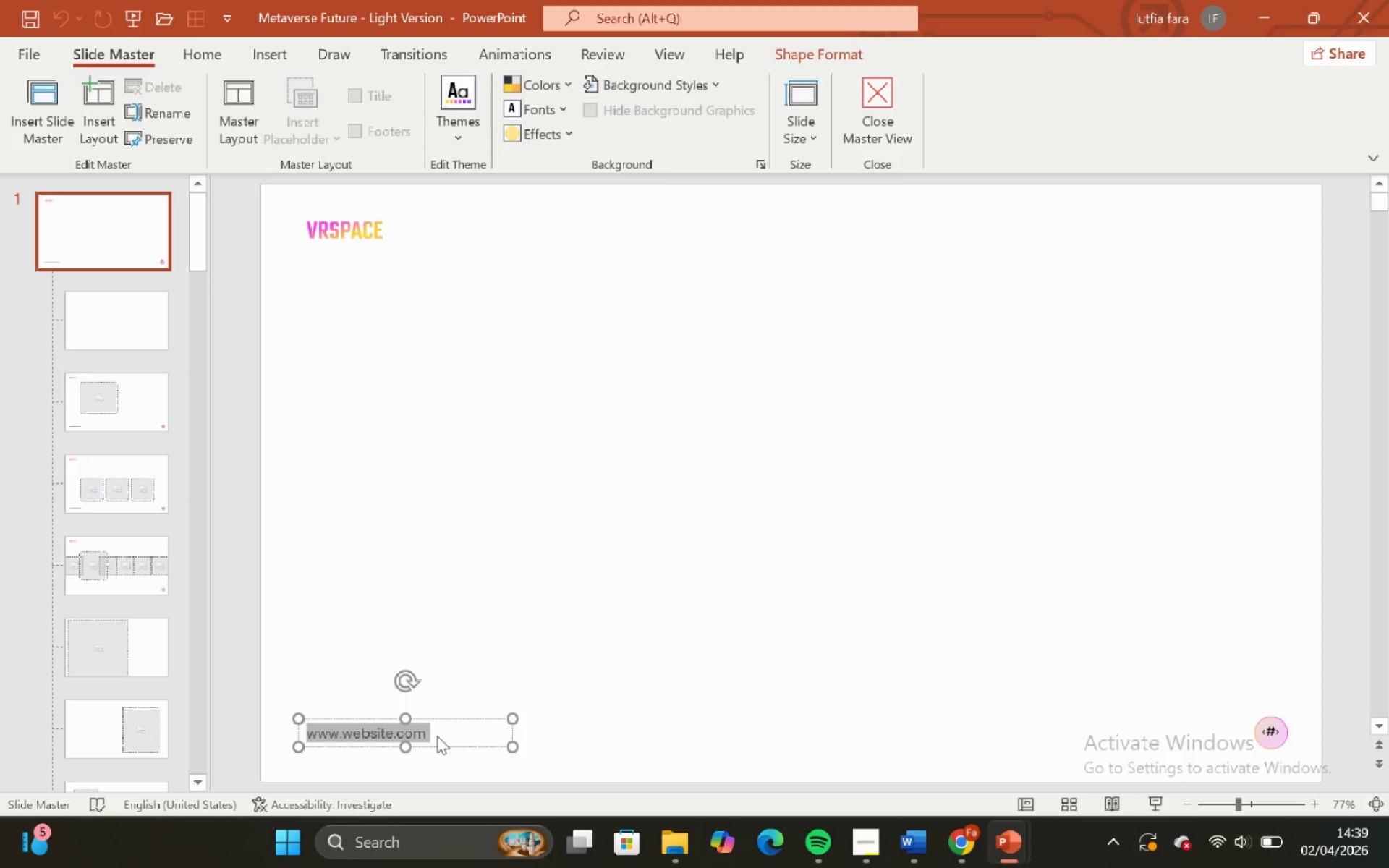 
key(Control+C)
 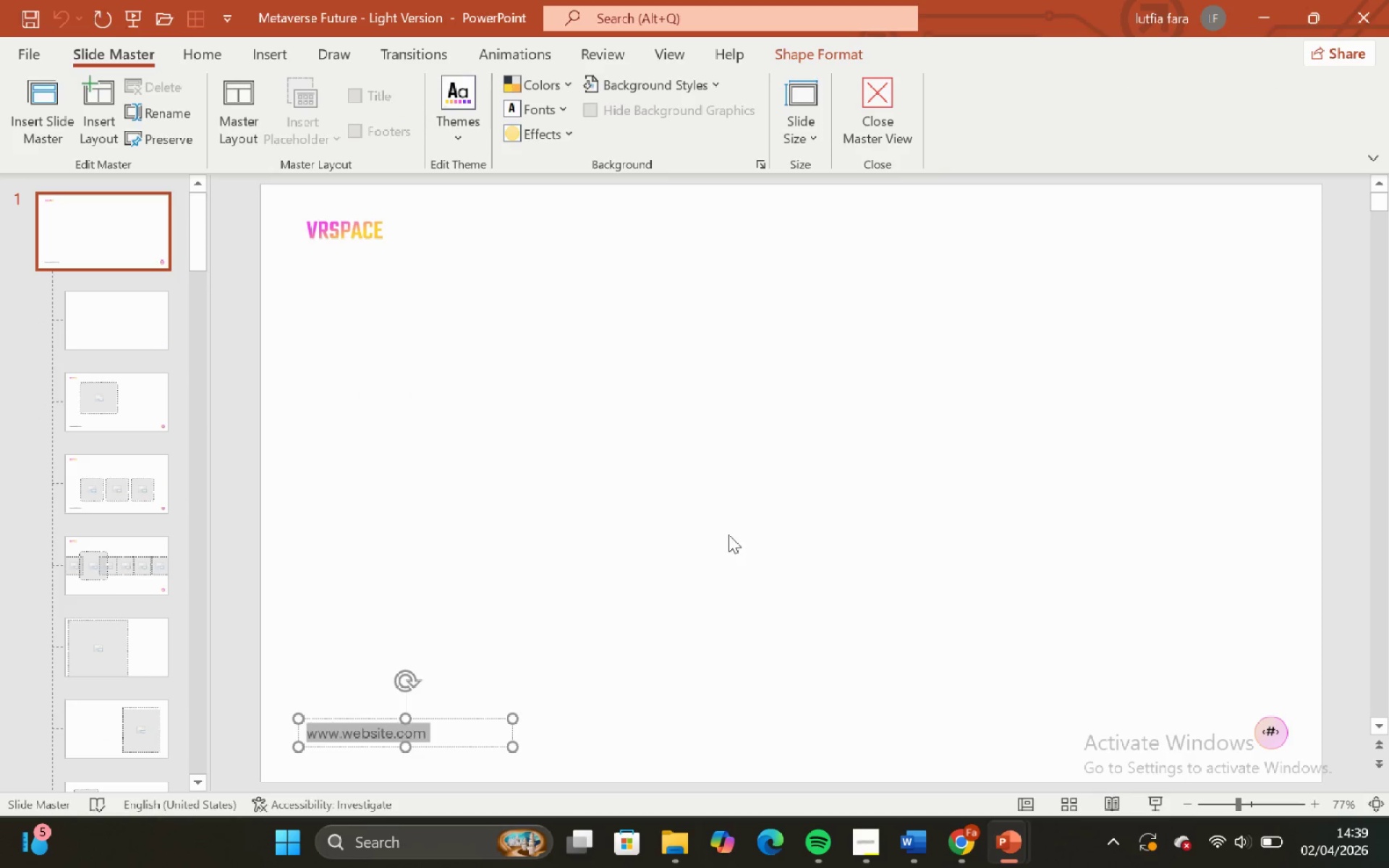 
left_click([729, 535])
 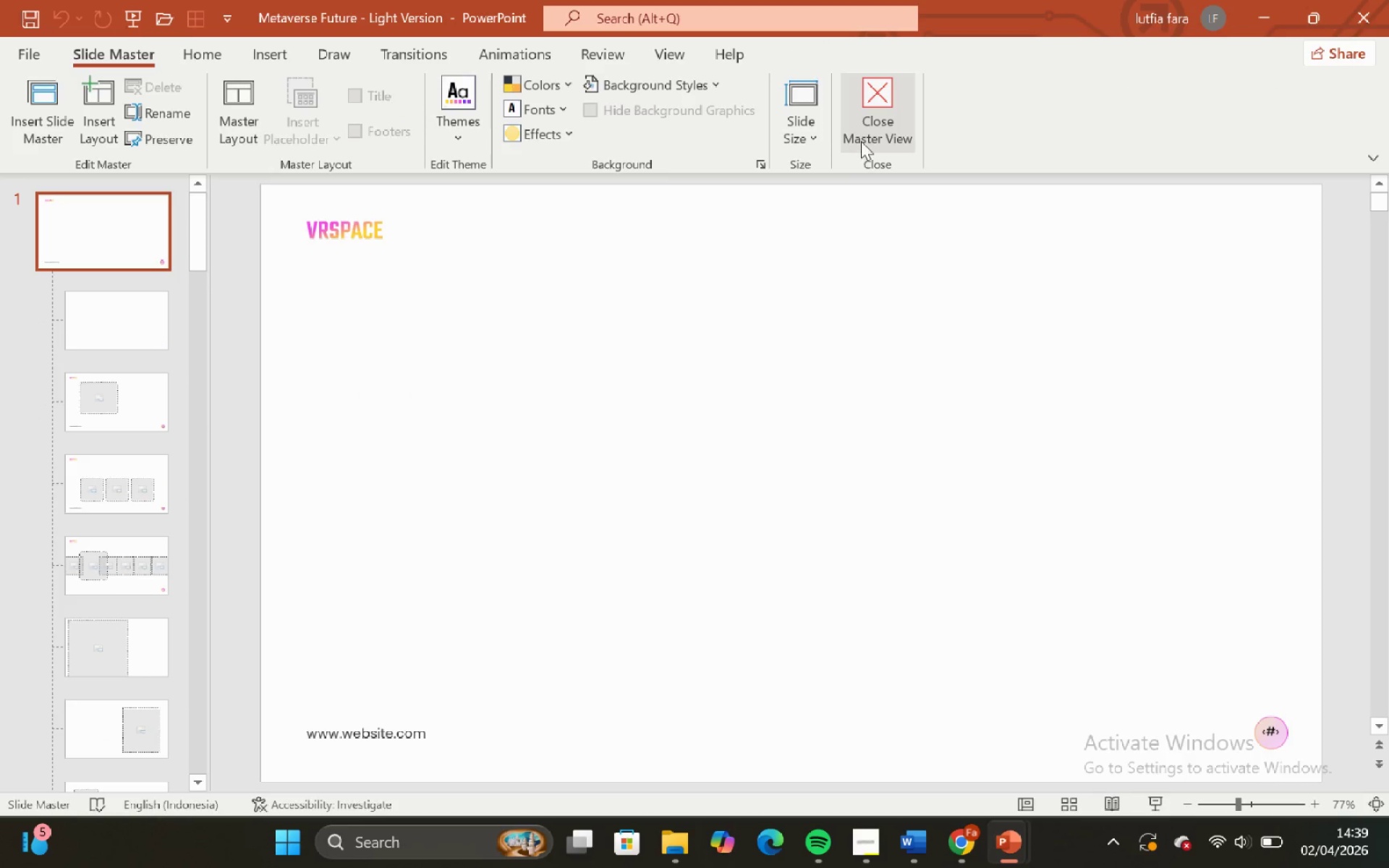 
left_click([861, 141])
 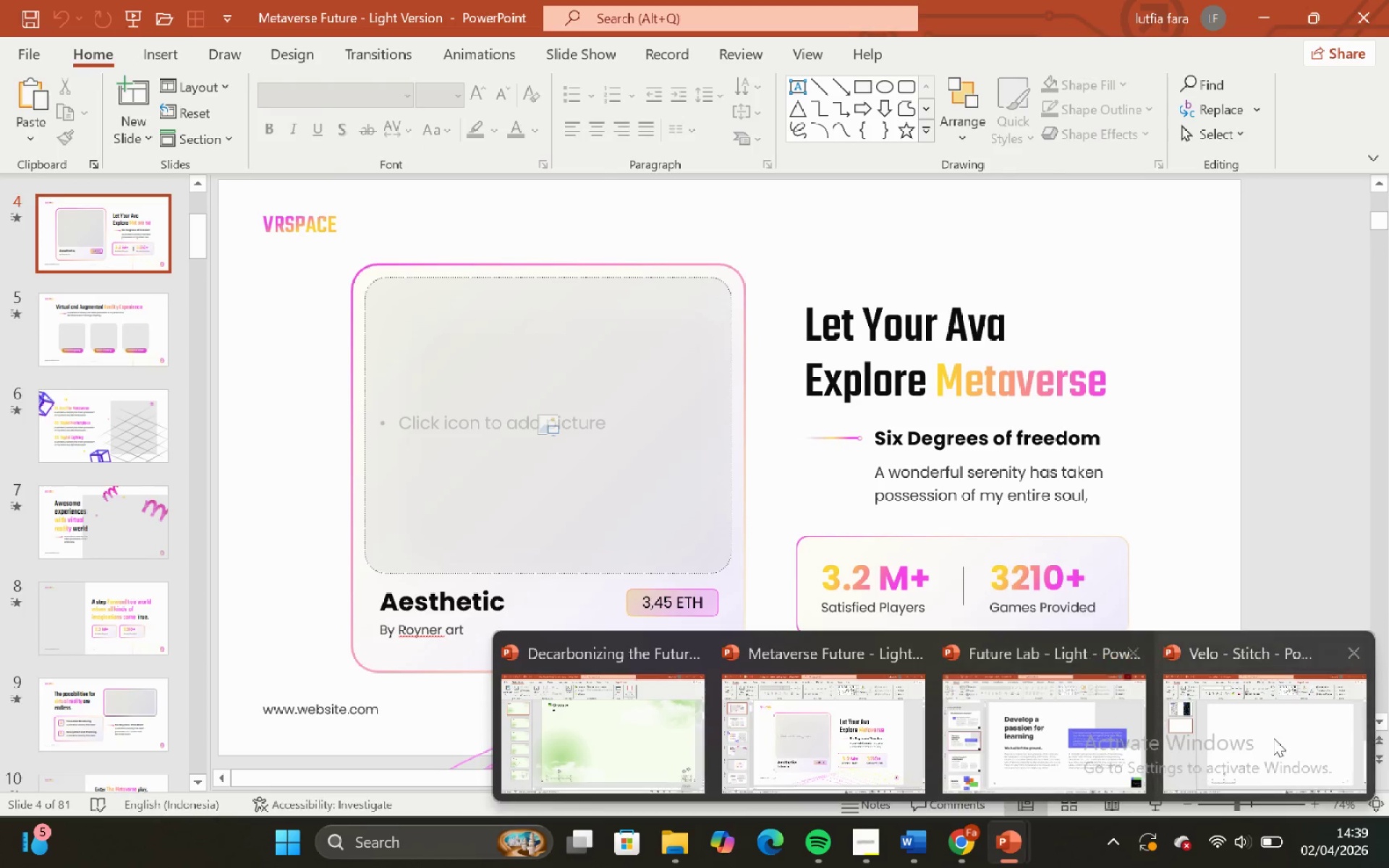 
left_click([1296, 729])
 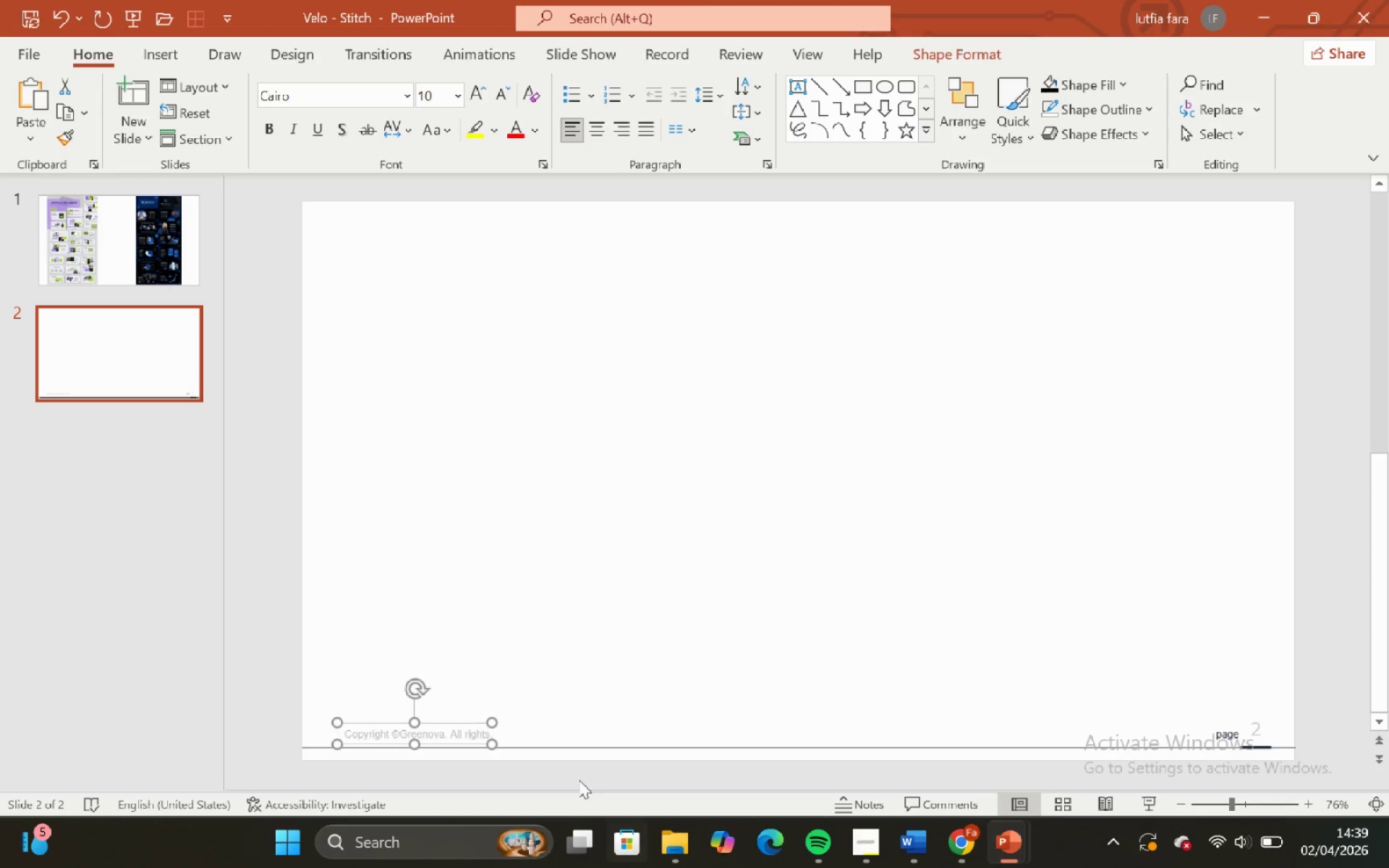 
left_click([577, 642])
 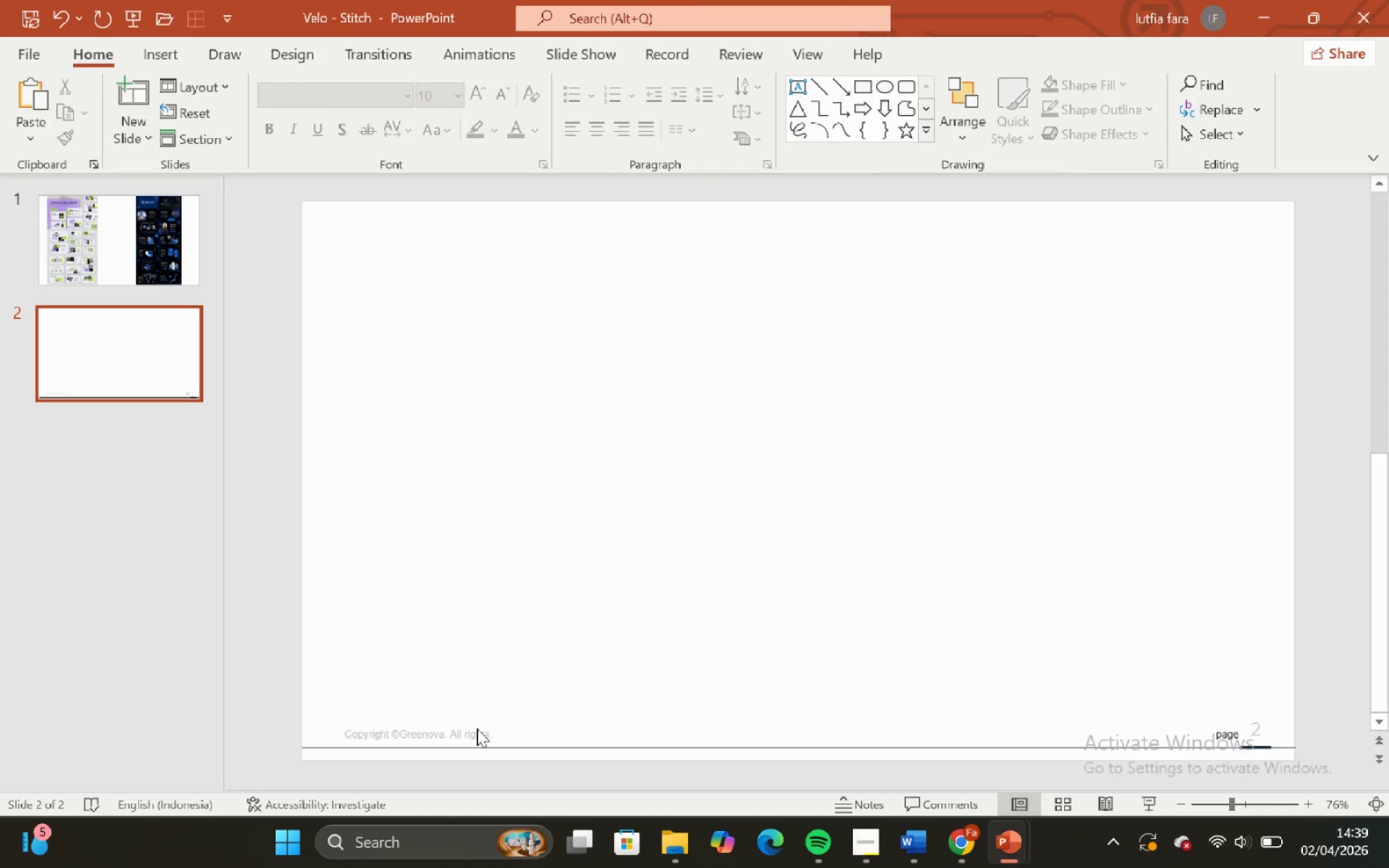 
left_click([475, 728])
 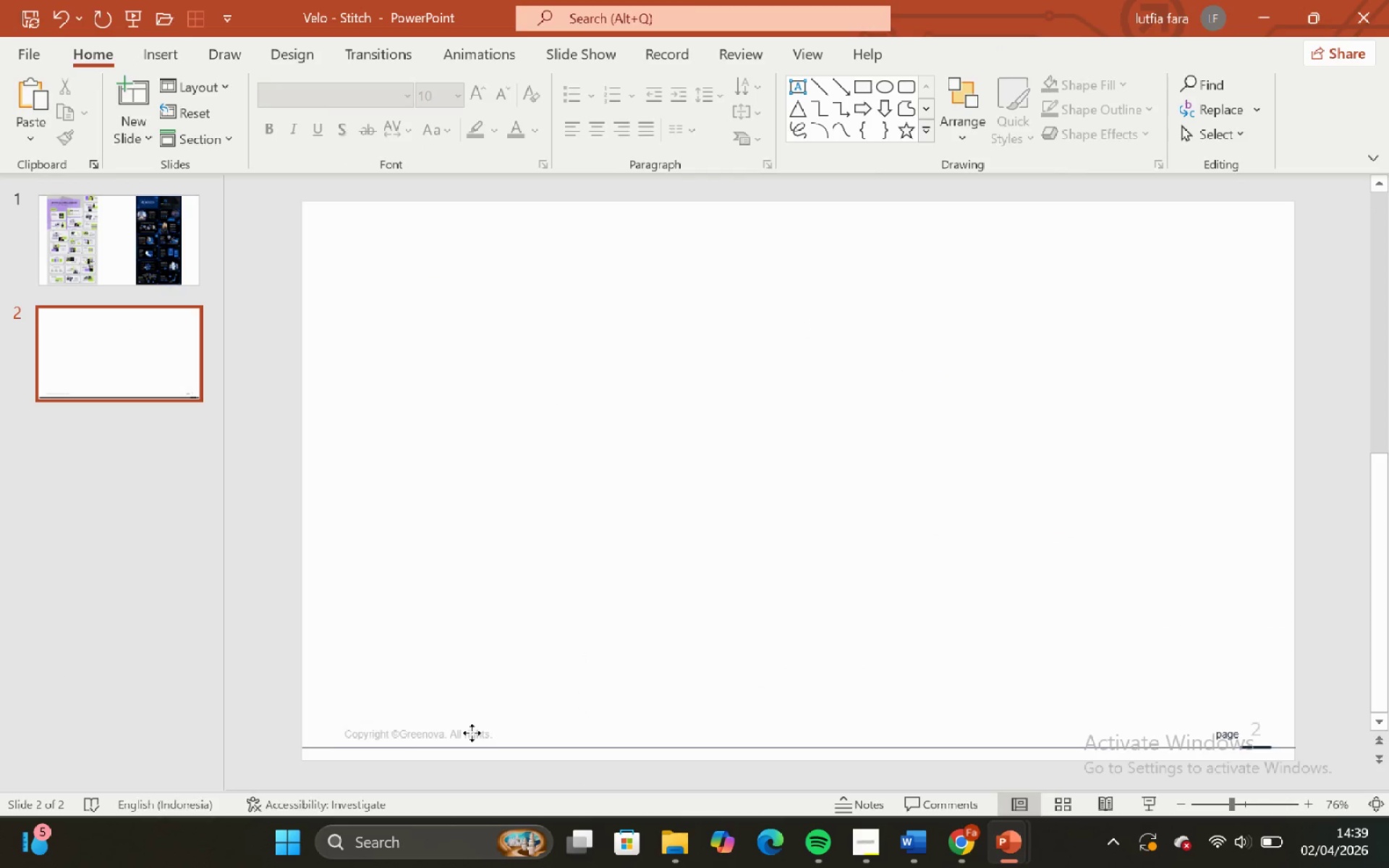 
left_click([472, 733])
 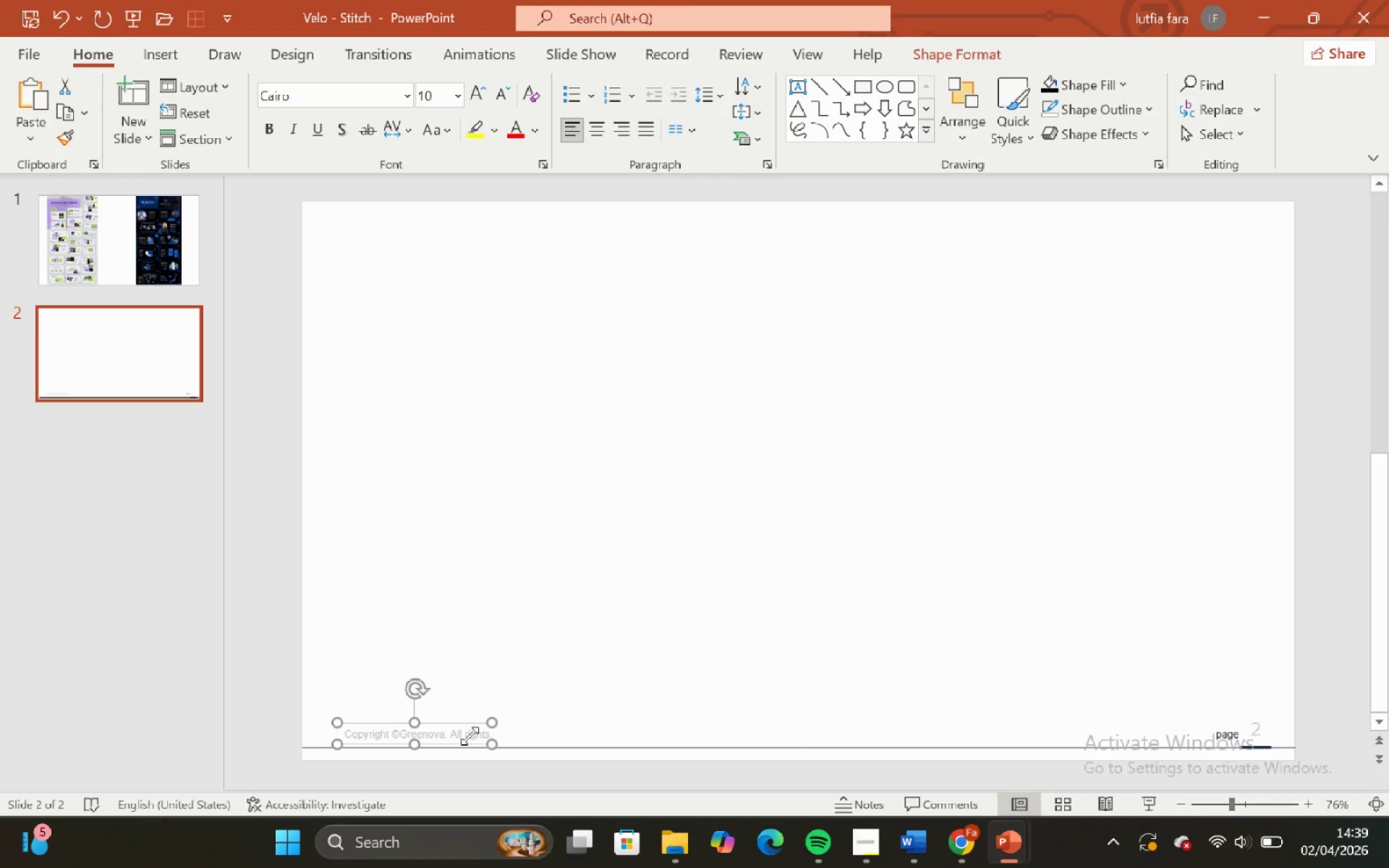 
hold_key(key=ControlLeft, duration=0.31)
 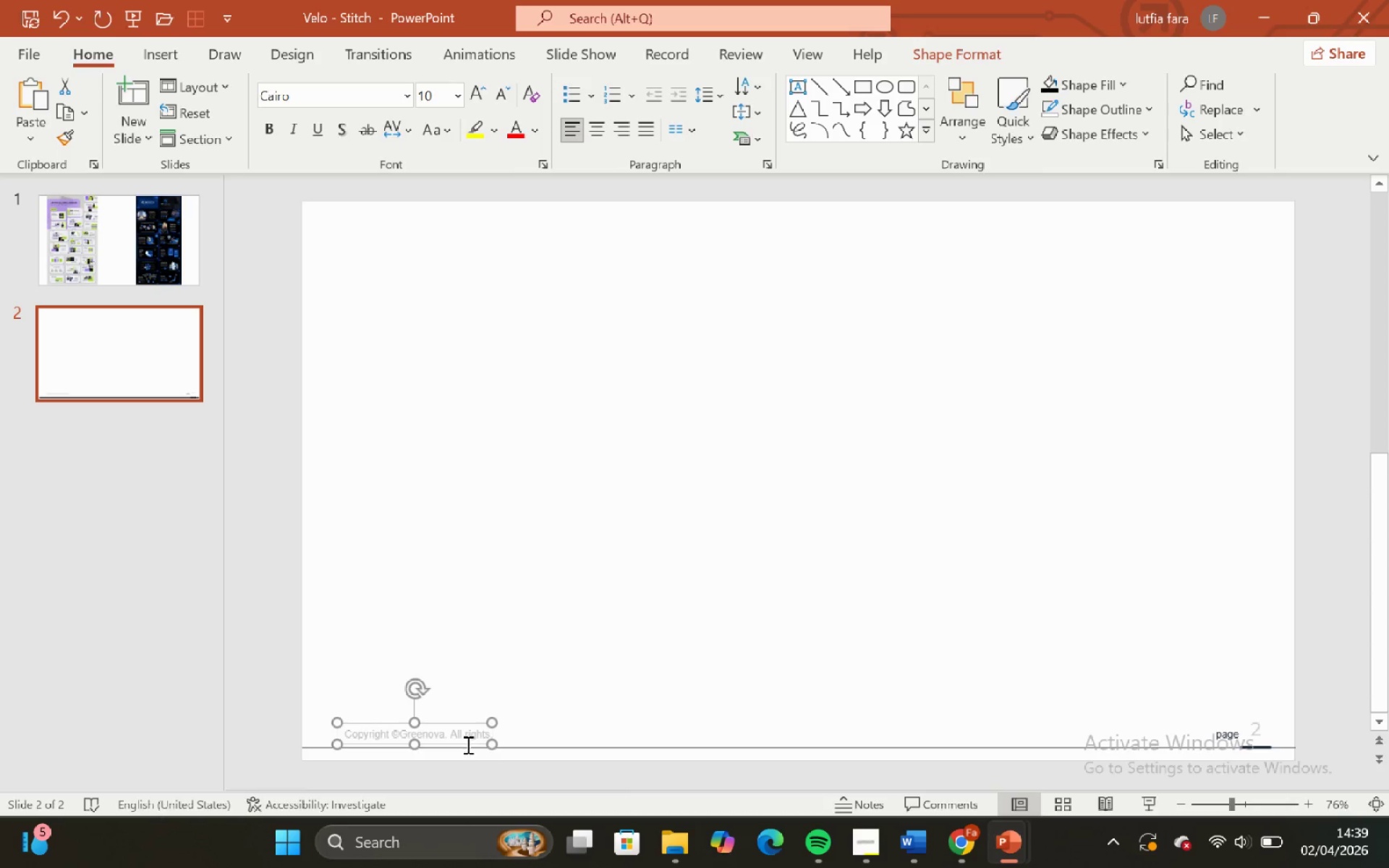 
left_click([467, 746])
 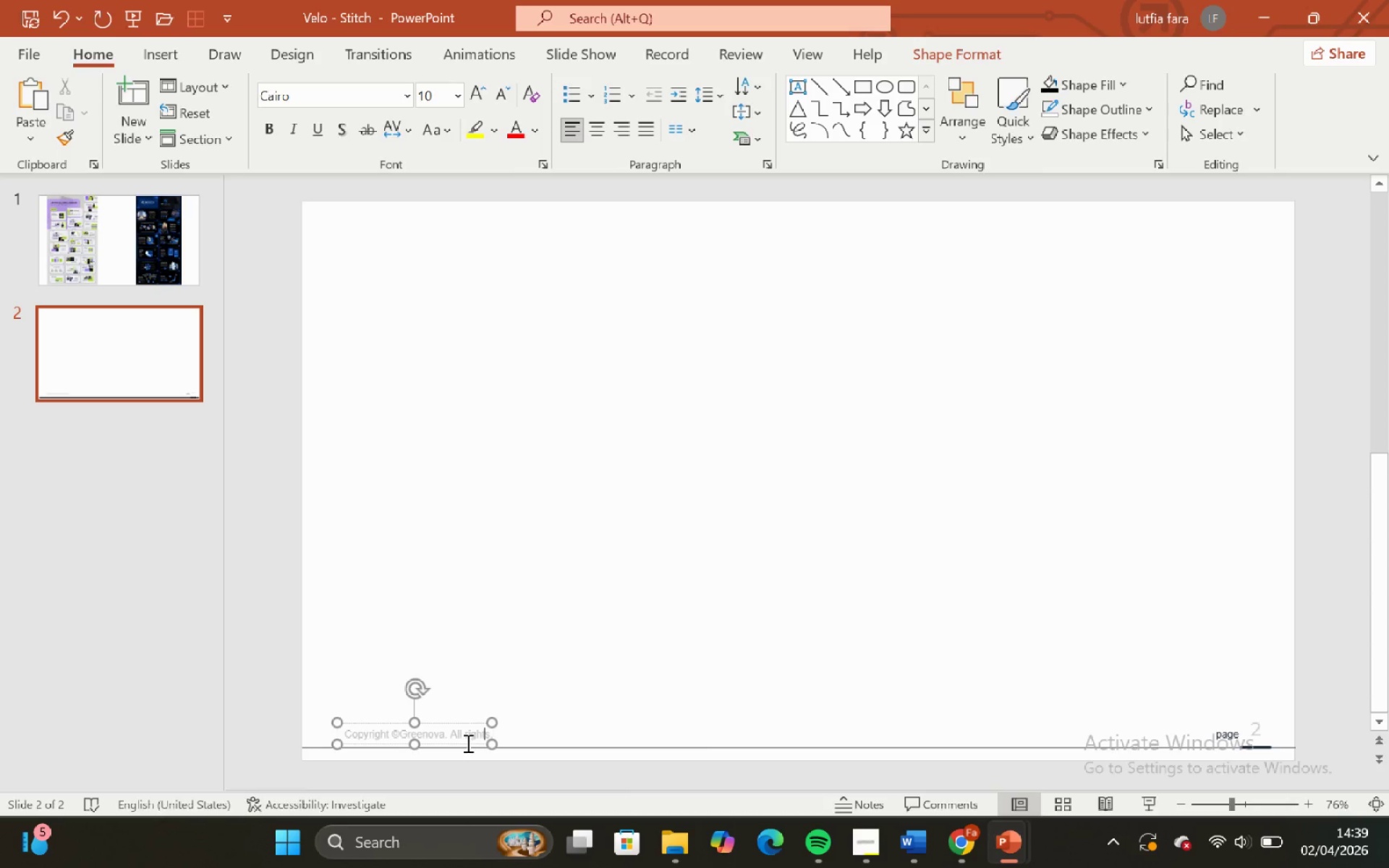 
key(Control+ControlLeft)
 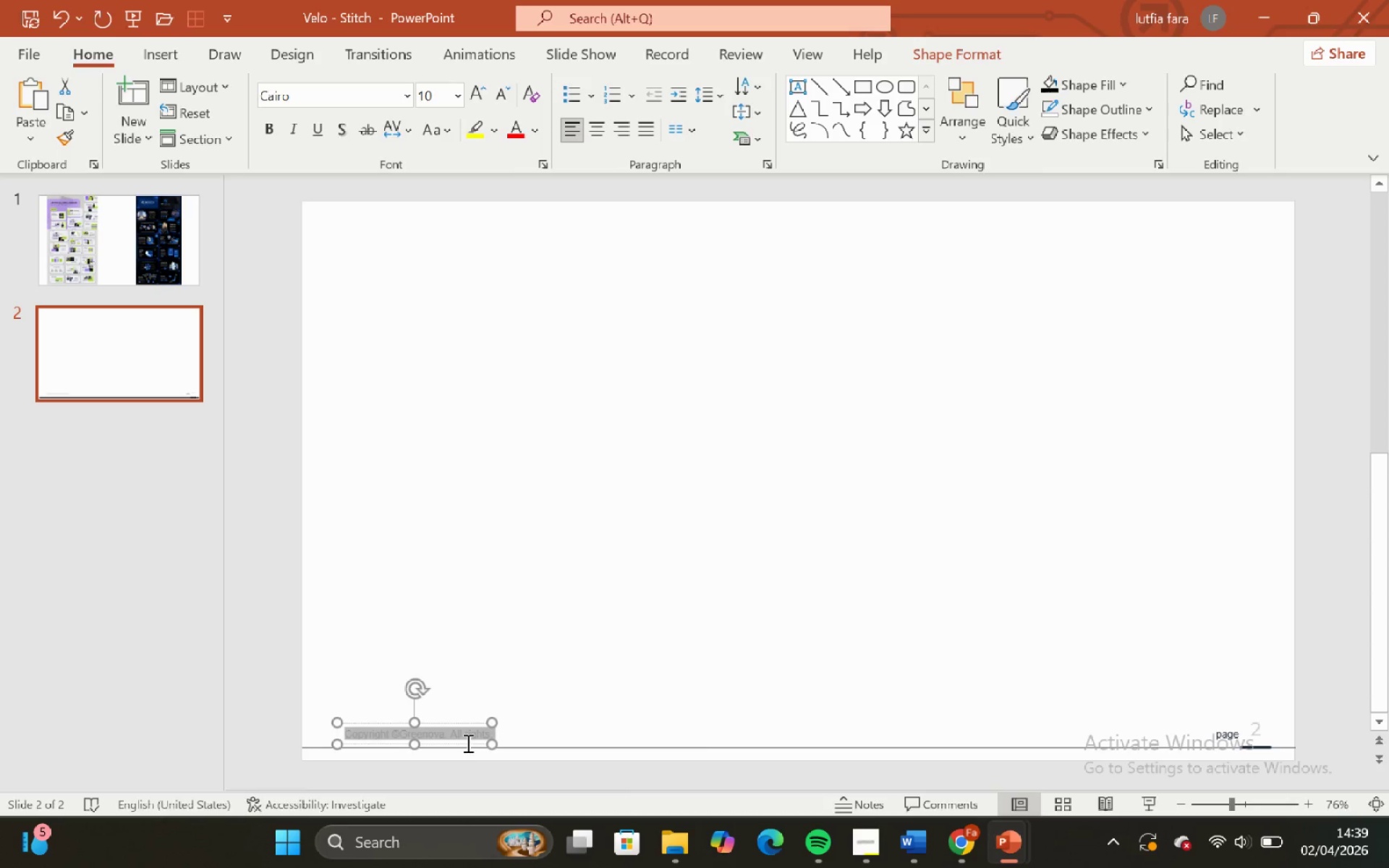 
key(Control+A)
 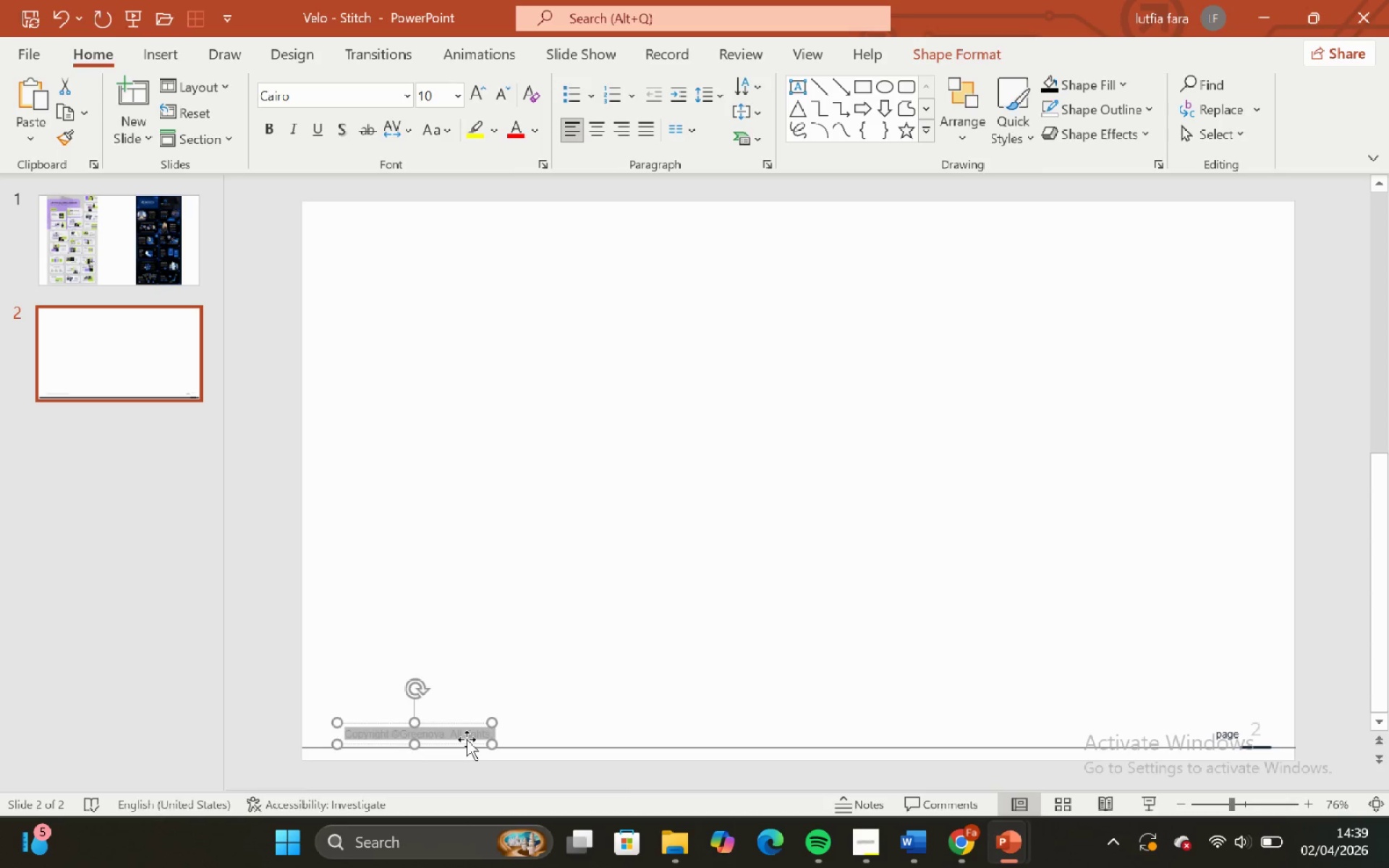 
right_click([467, 739])
 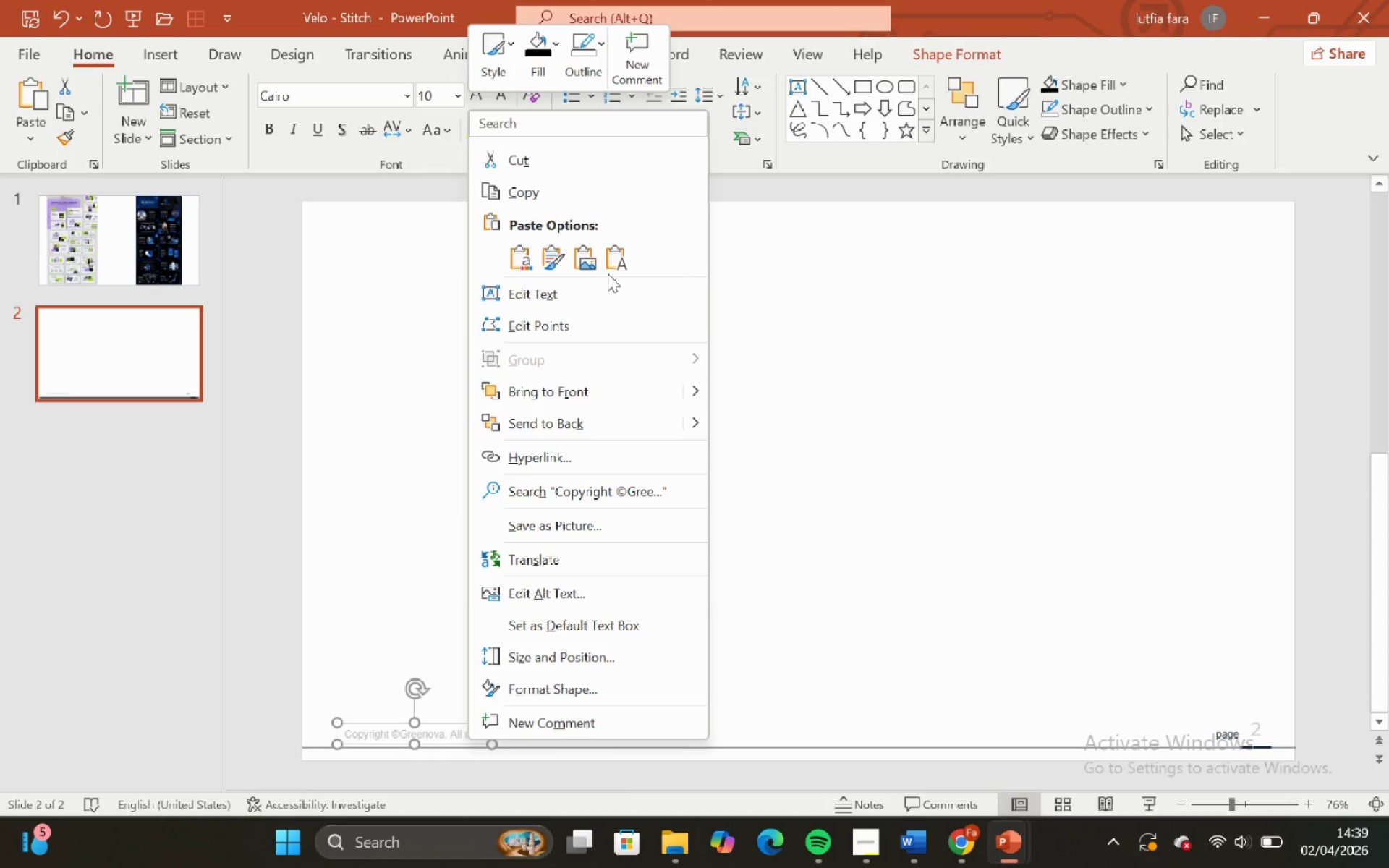 
double_click([612, 268])
 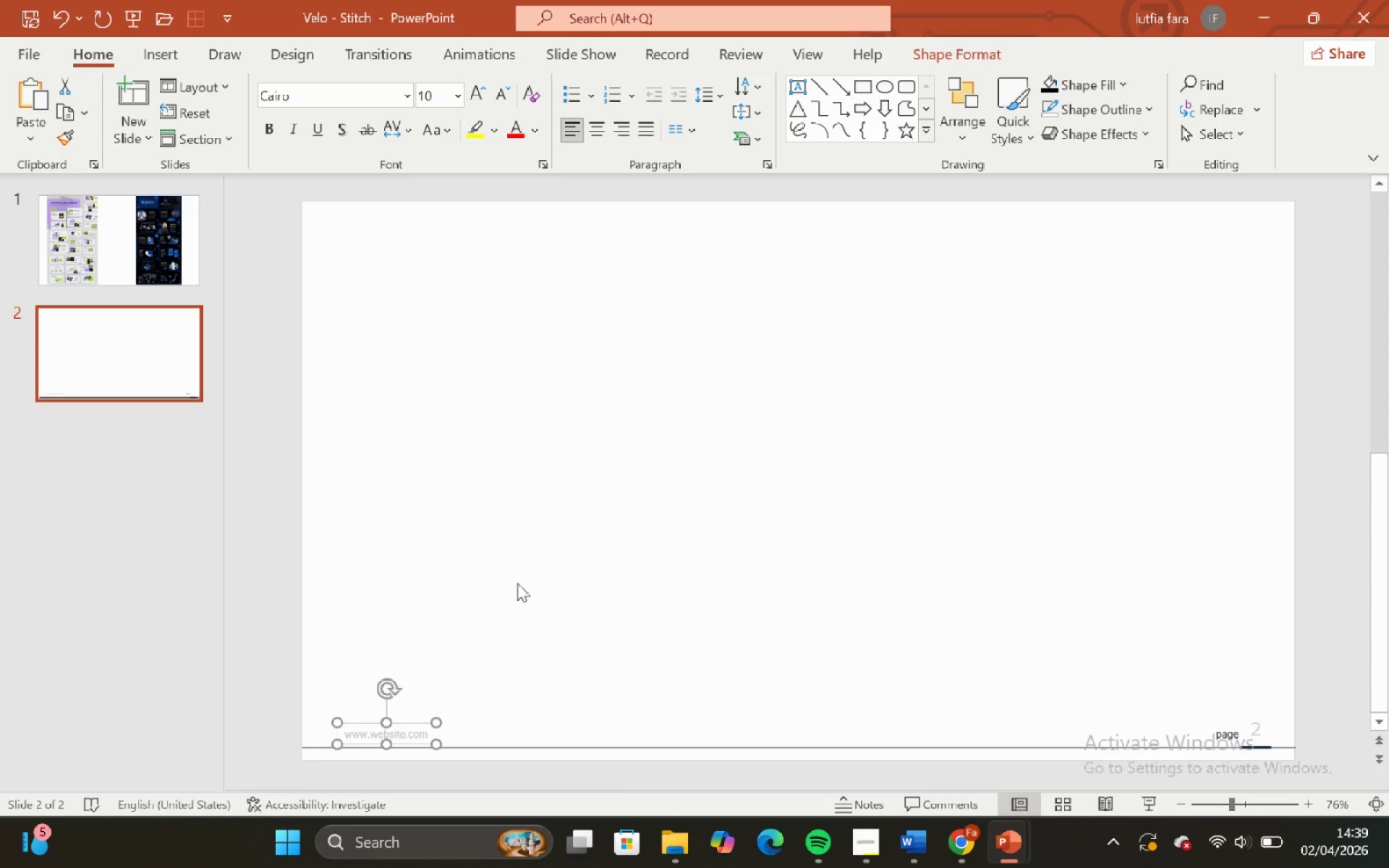 
left_click([503, 610])
 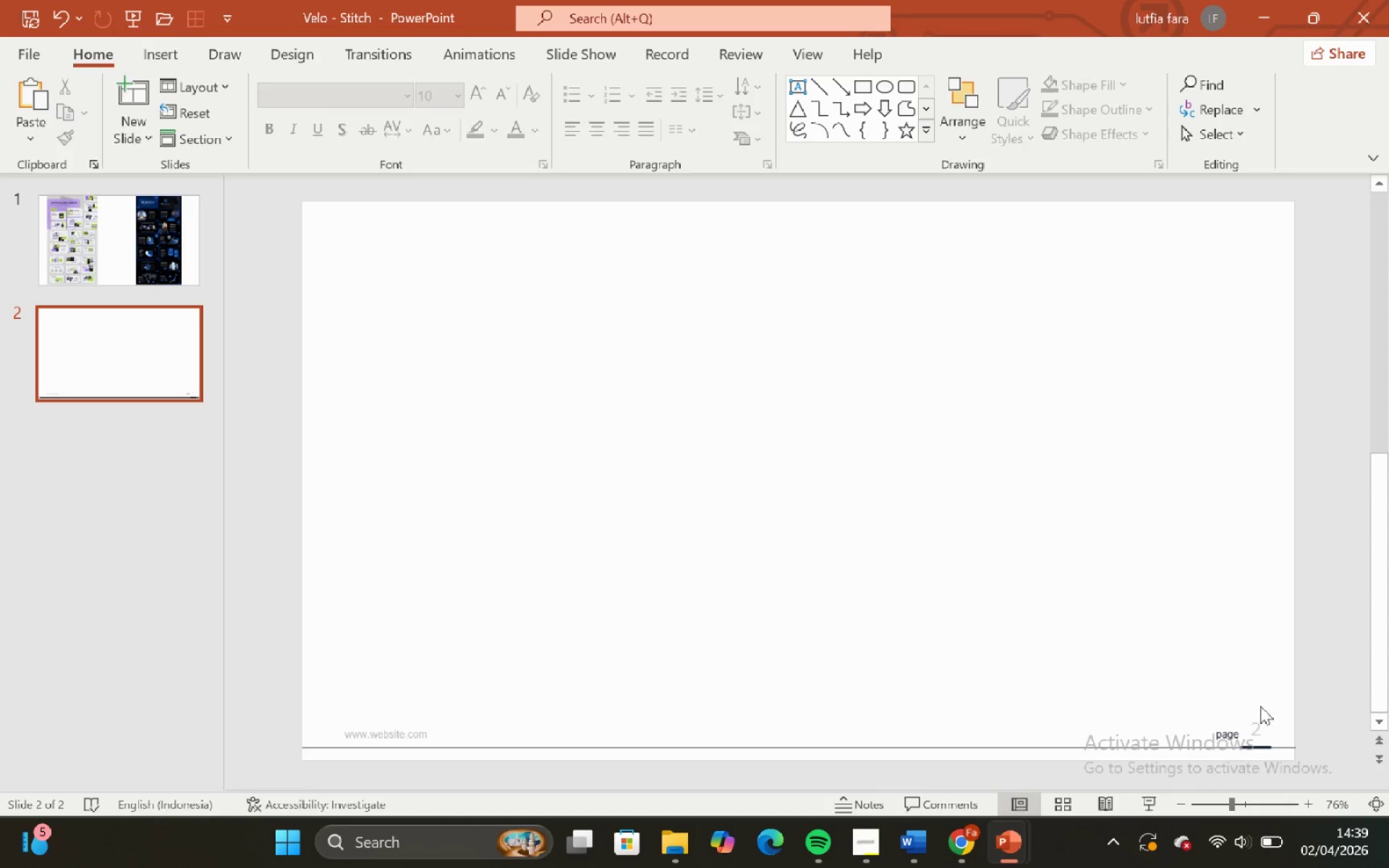 
left_click([1246, 728])
 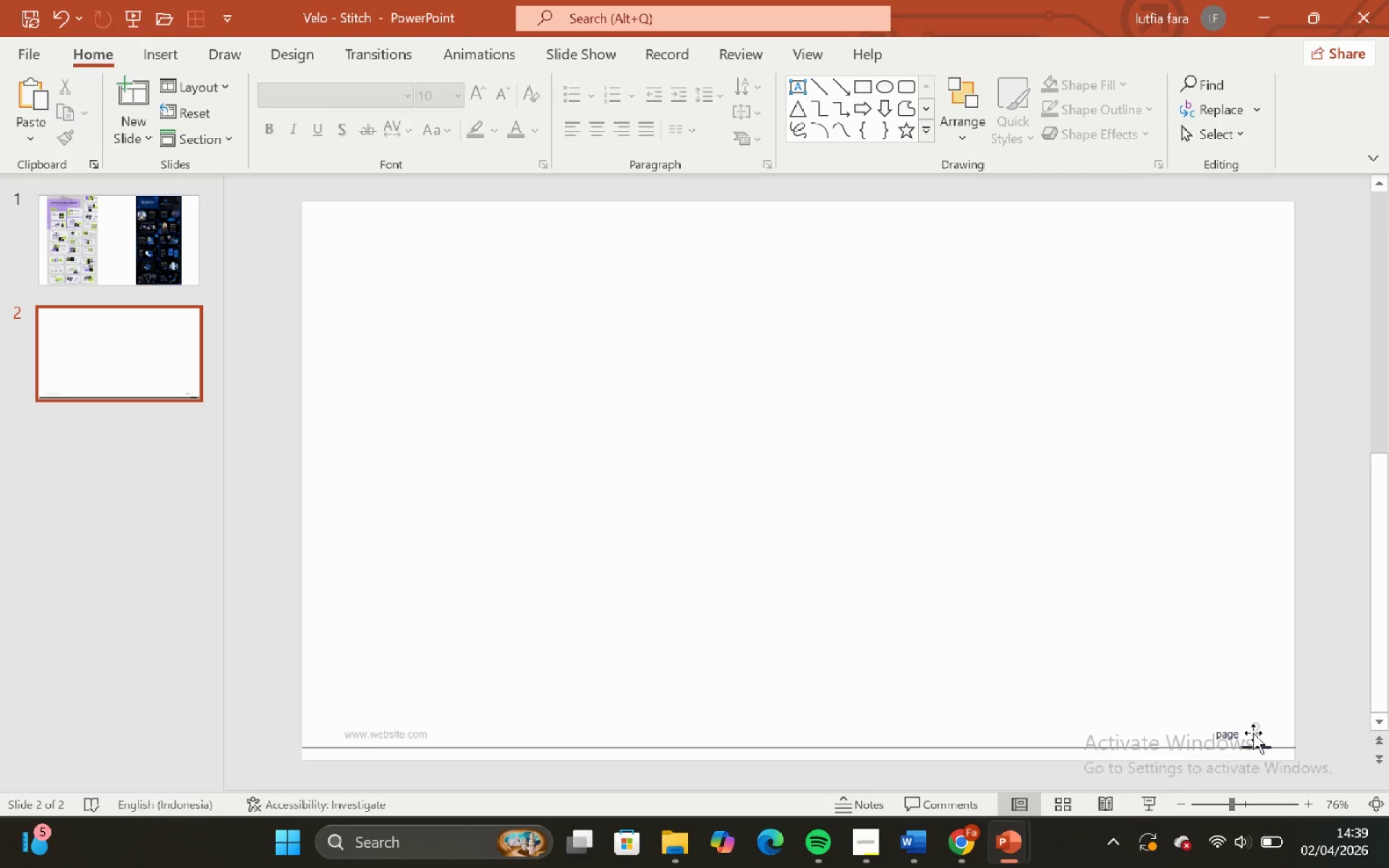 
left_click([1253, 733])
 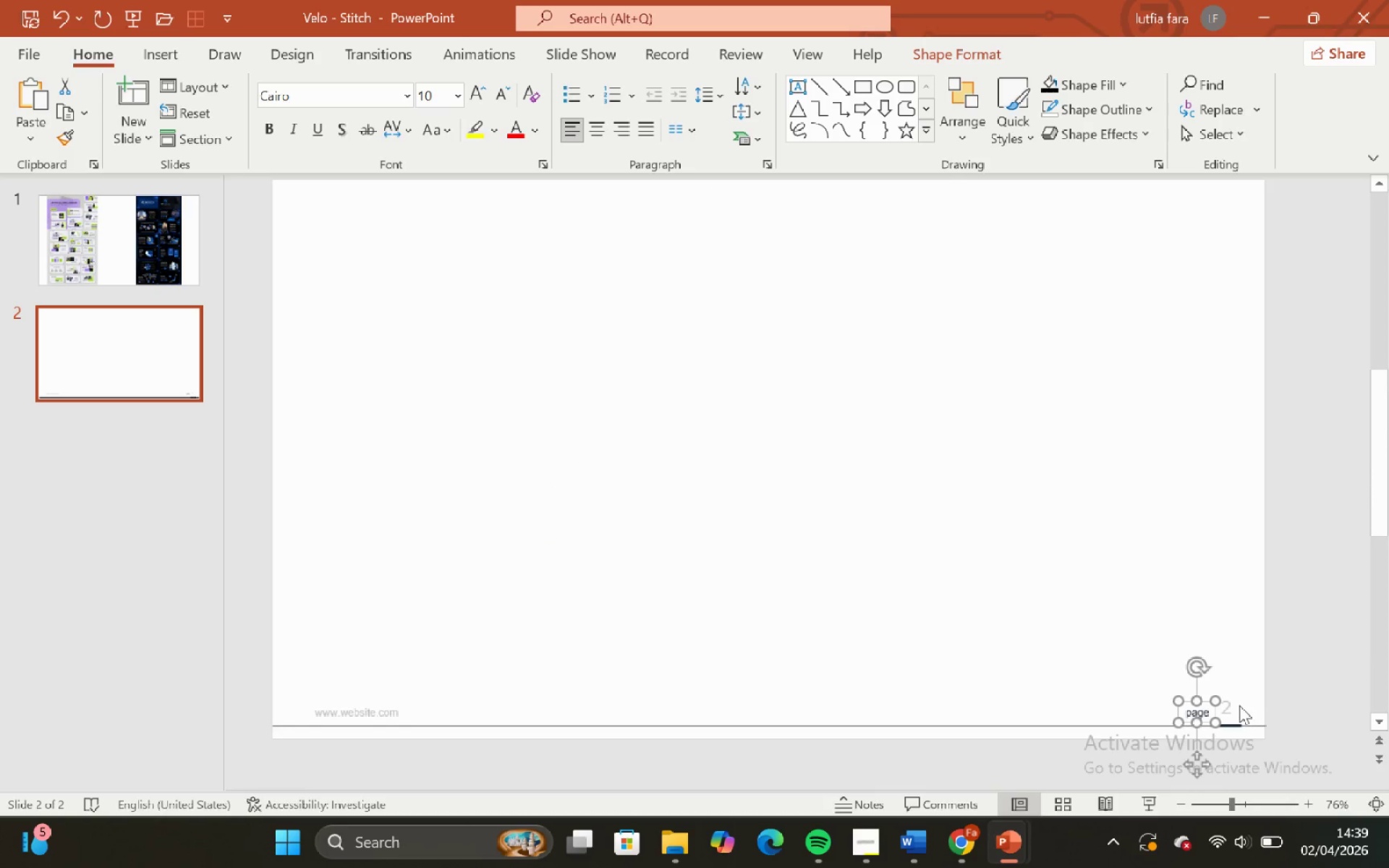 
left_click([1233, 705])
 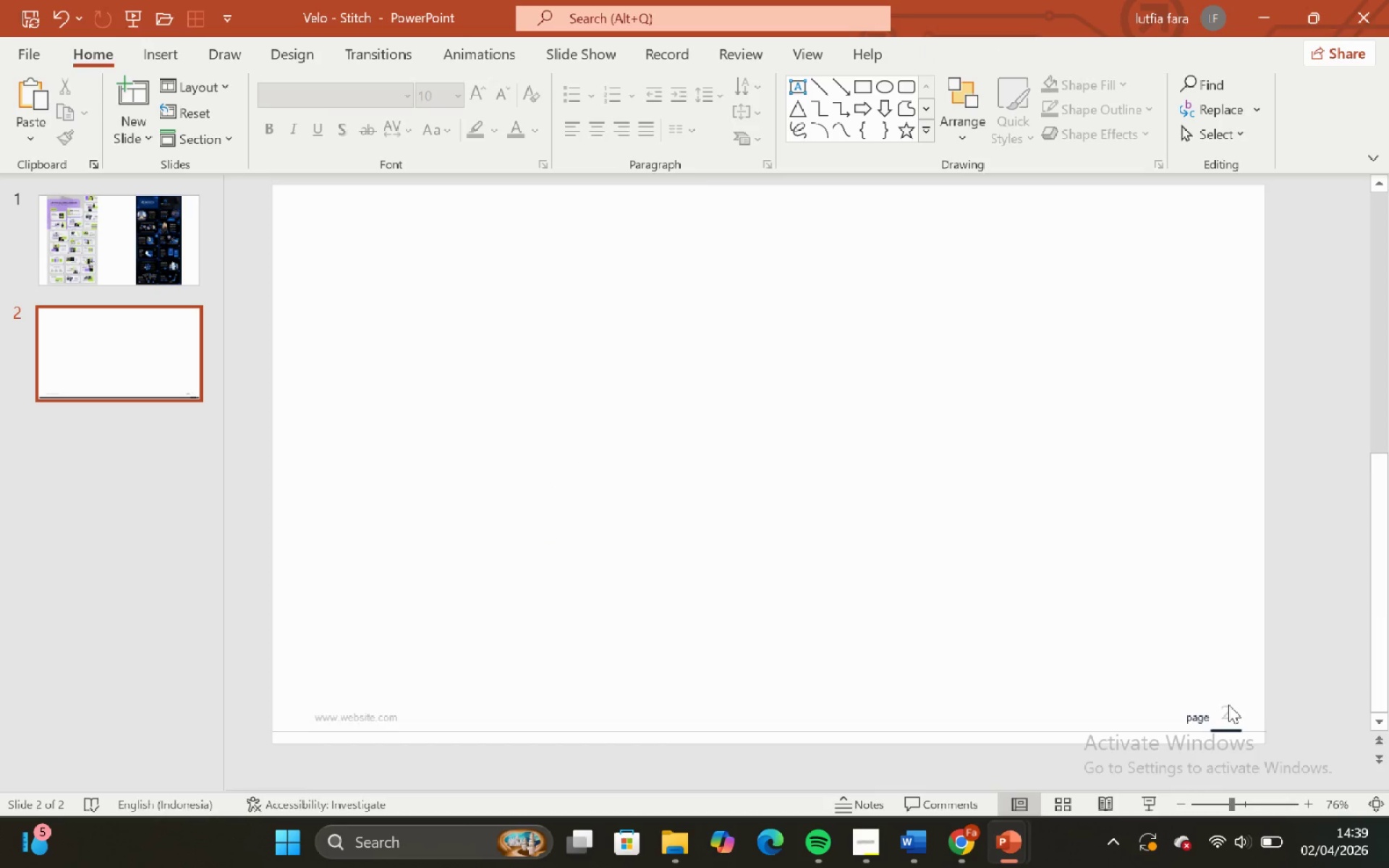 
left_click([1228, 710])
 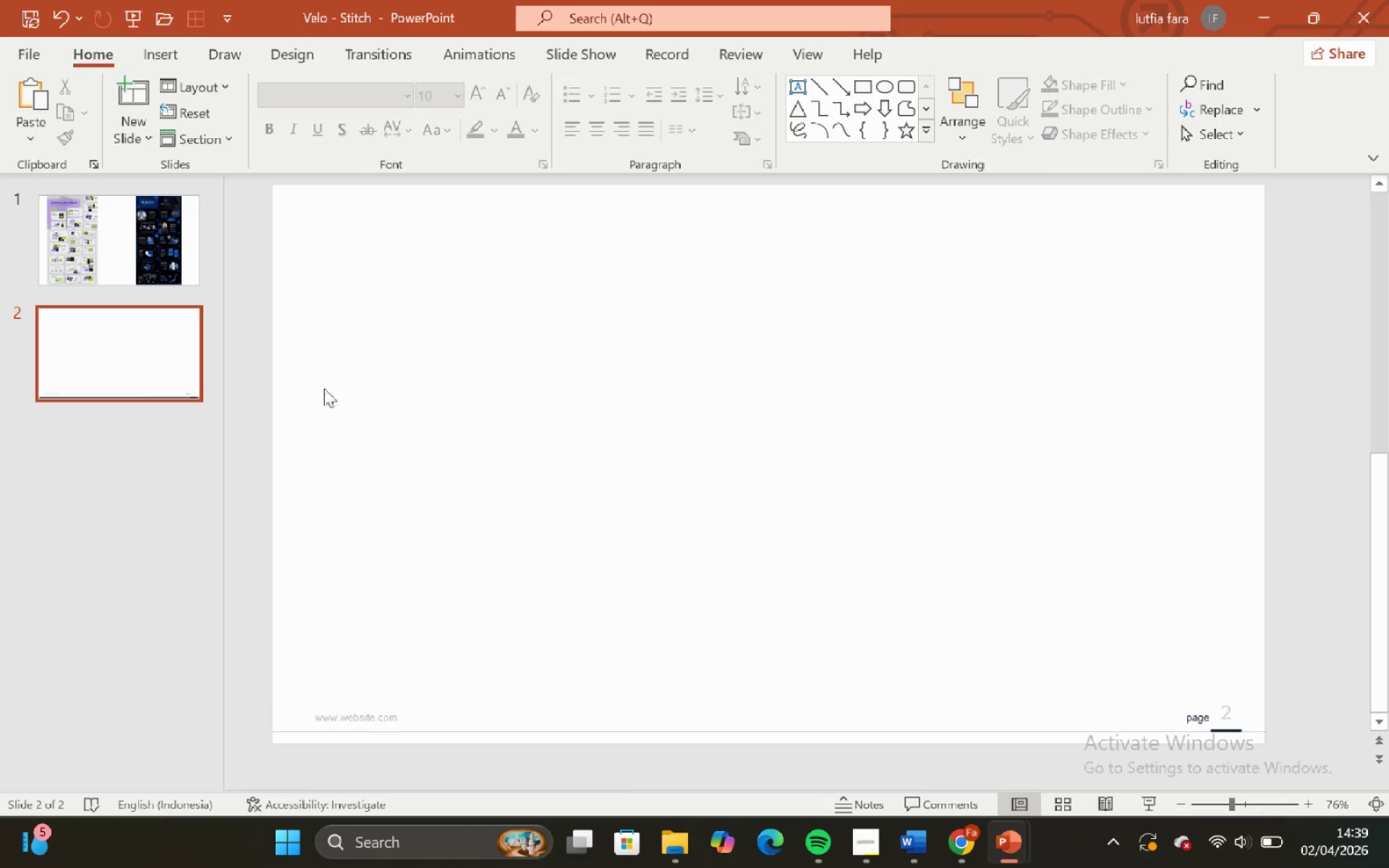 
left_click([146, 255])
 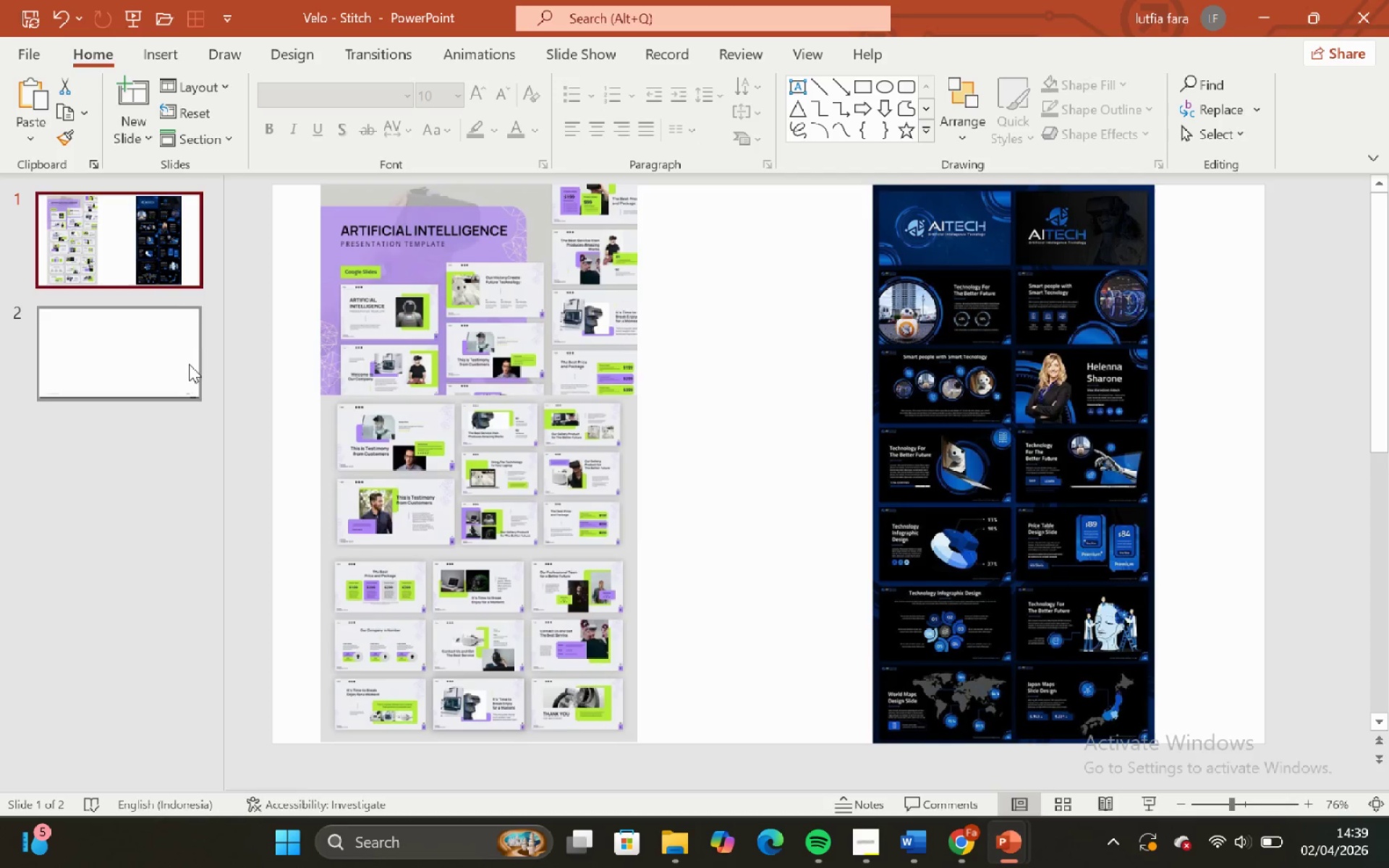 
left_click([188, 364])
 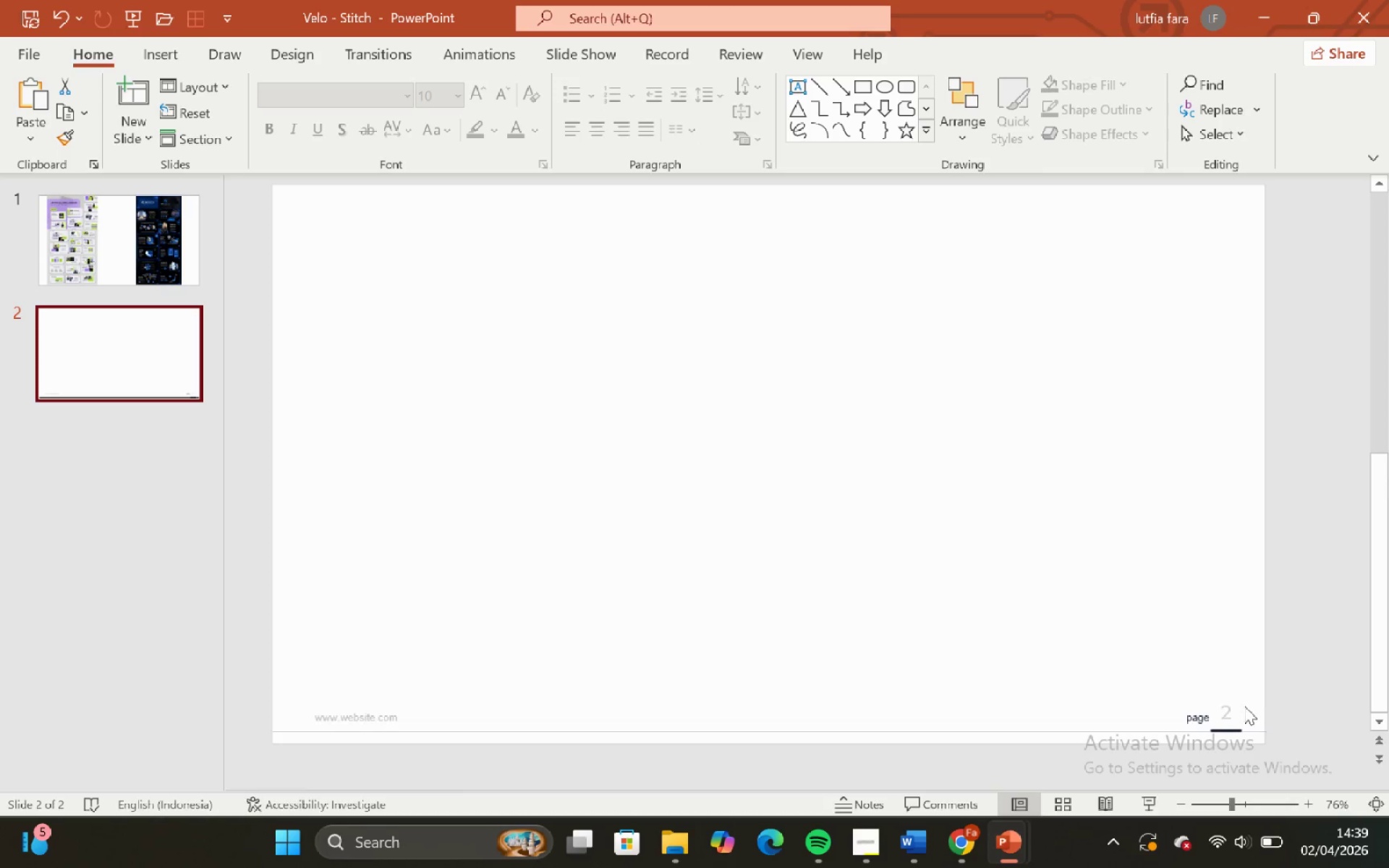 
left_click([1226, 710])
 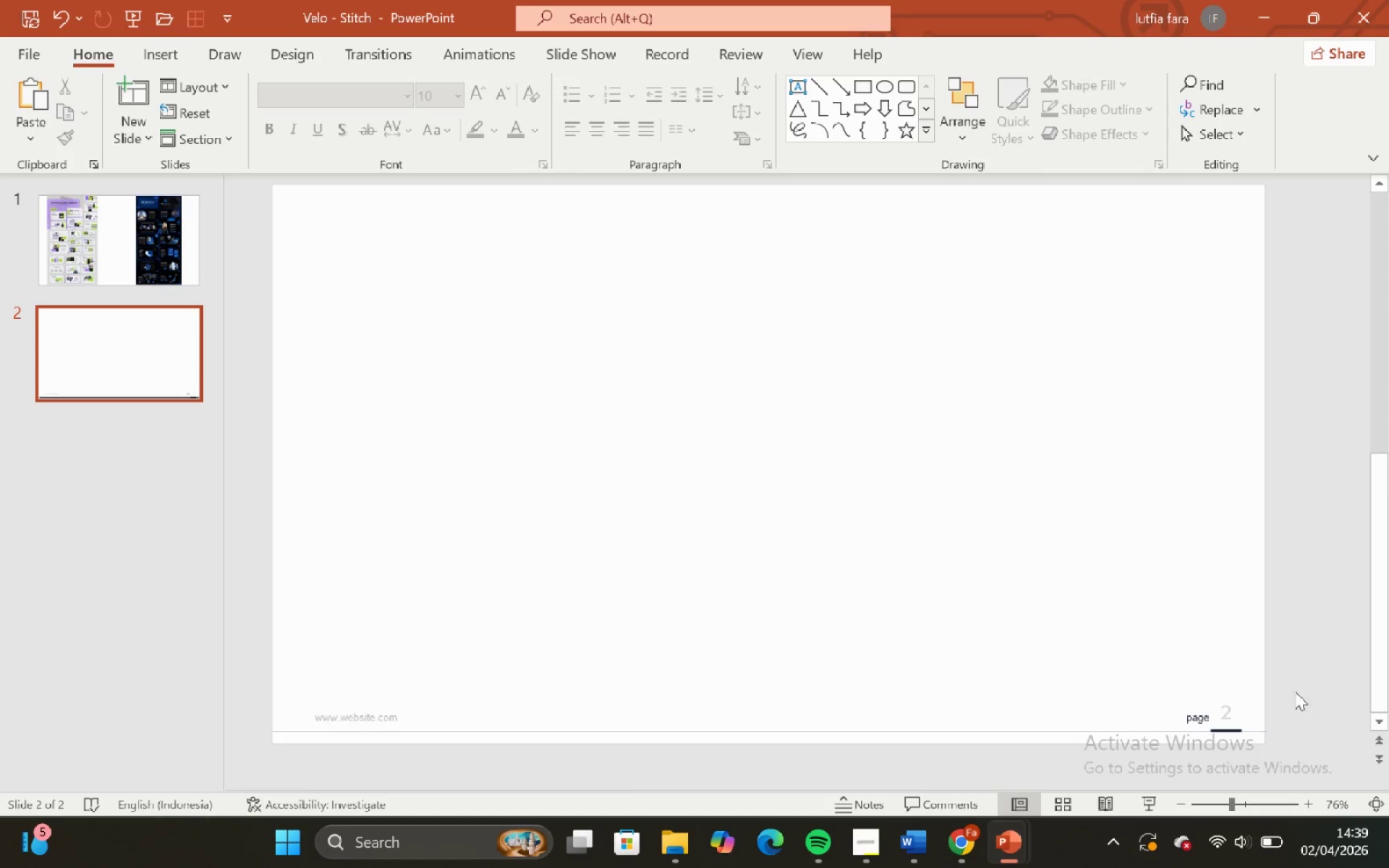 
left_click_drag(start_coordinate=[1299, 689], to_coordinate=[333, 804])
 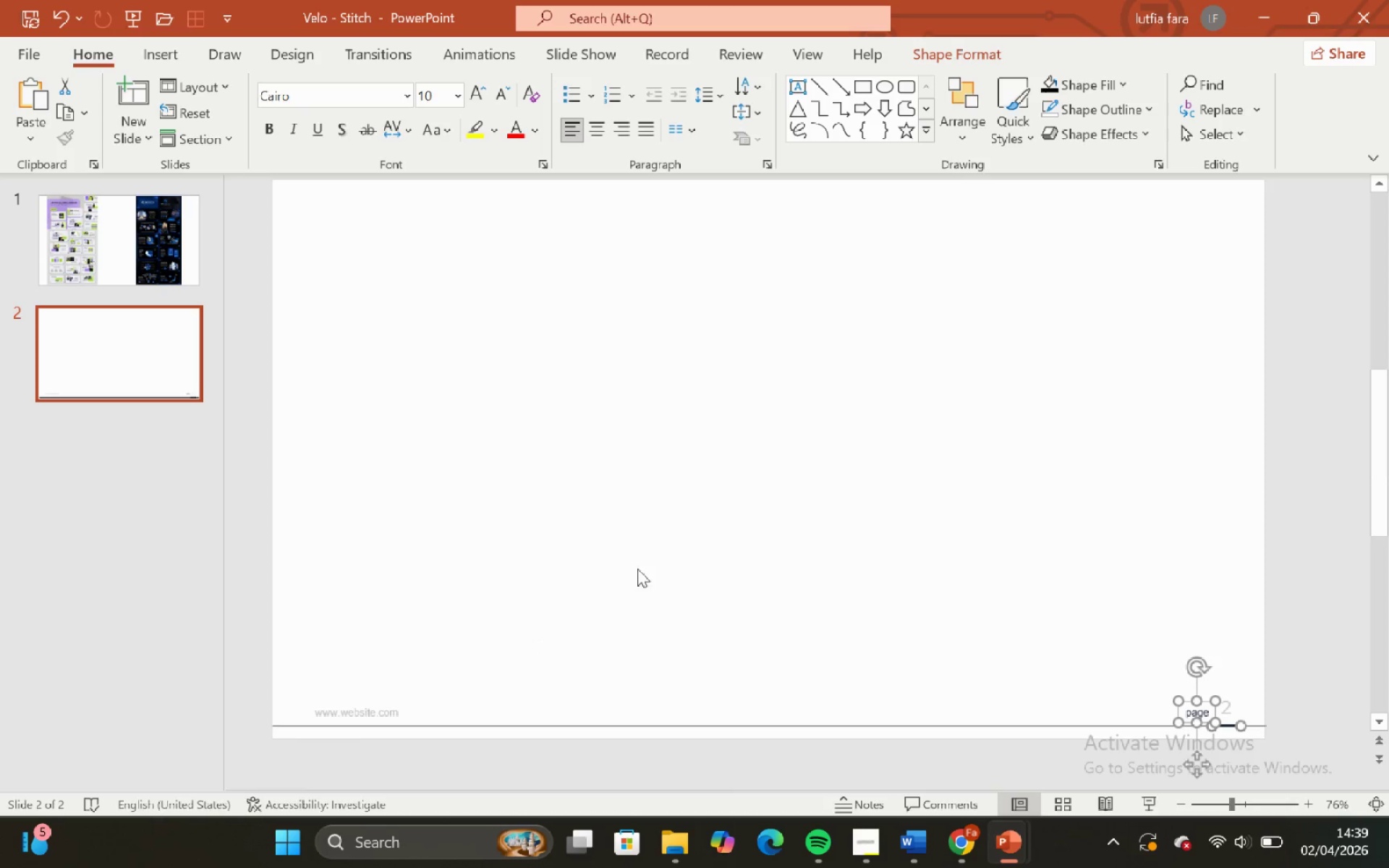 
key(Control+ControlLeft)
 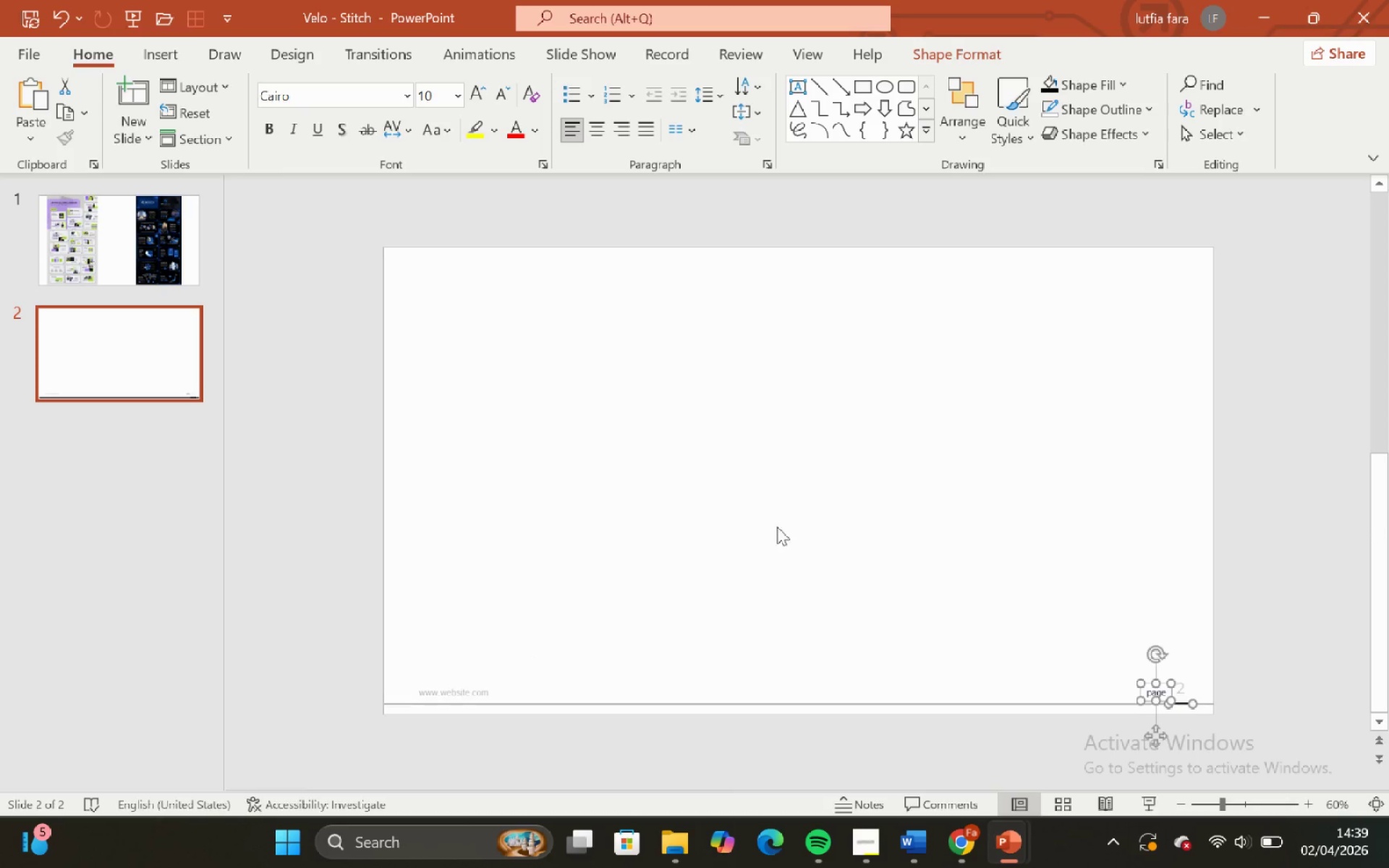 
left_click([1001, 548])
 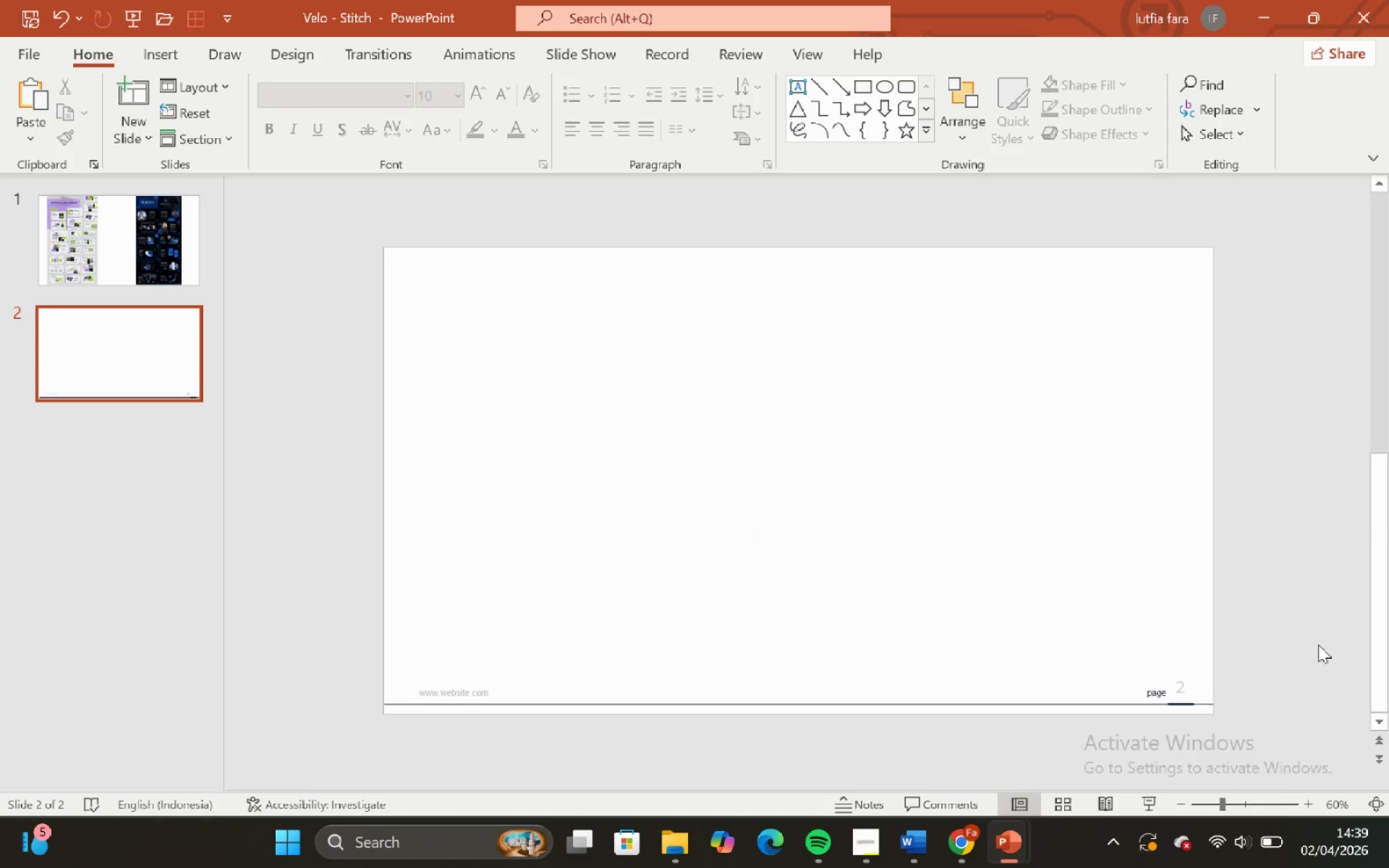 
left_click_drag(start_coordinate=[1314, 644], to_coordinate=[332, 734])
 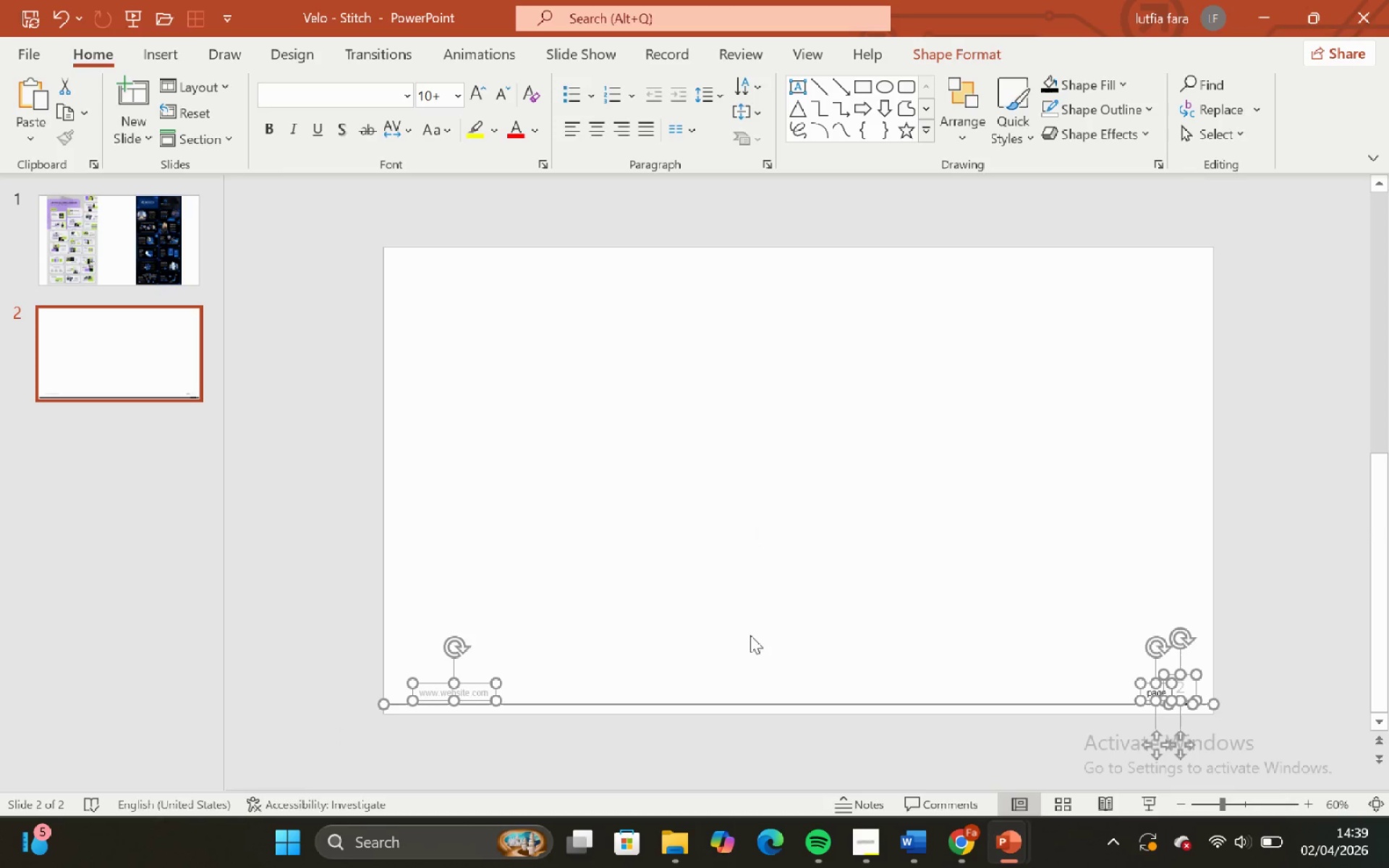 
key(Control+C)
 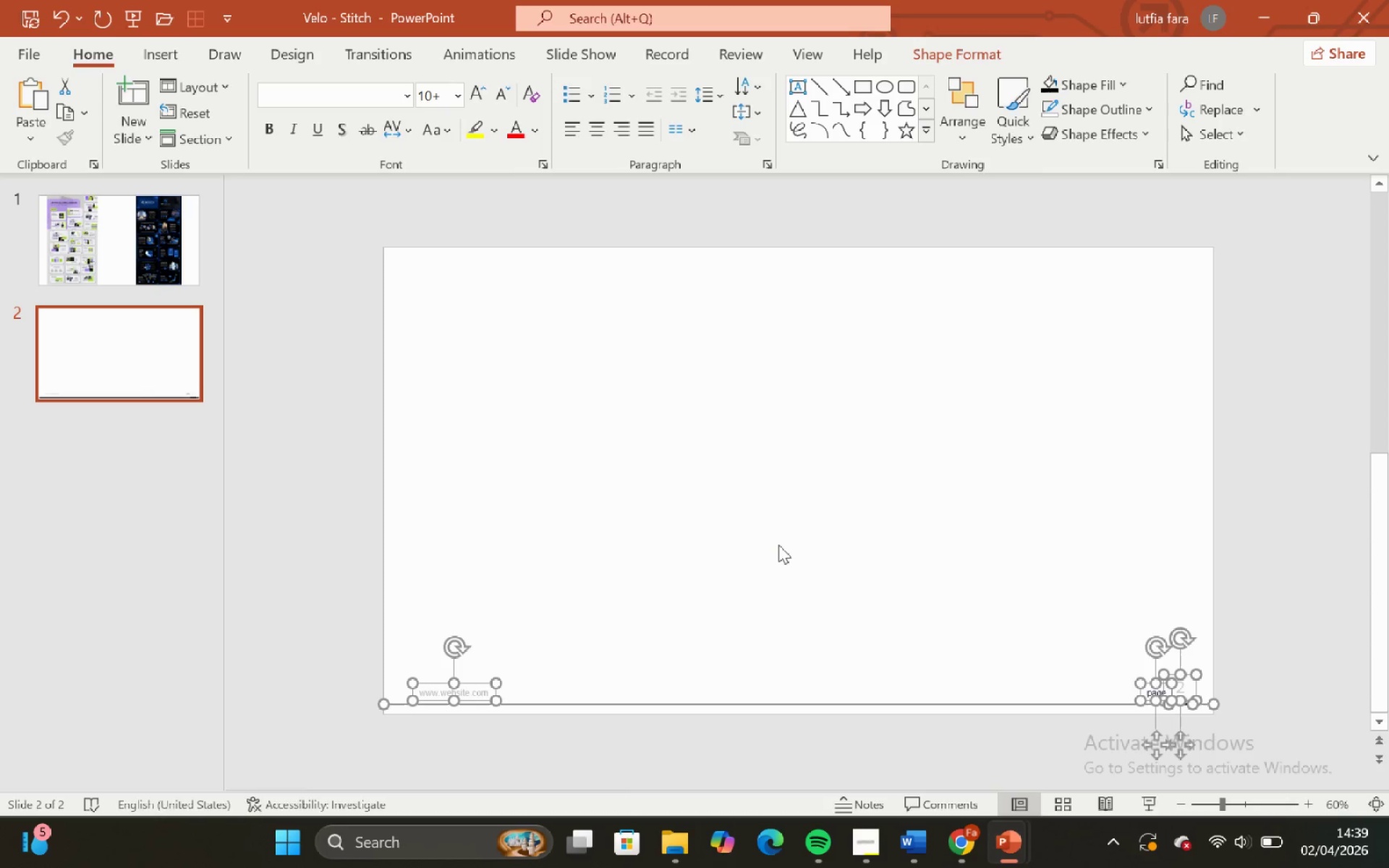 
hold_key(key=ControlLeft, duration=0.5)
 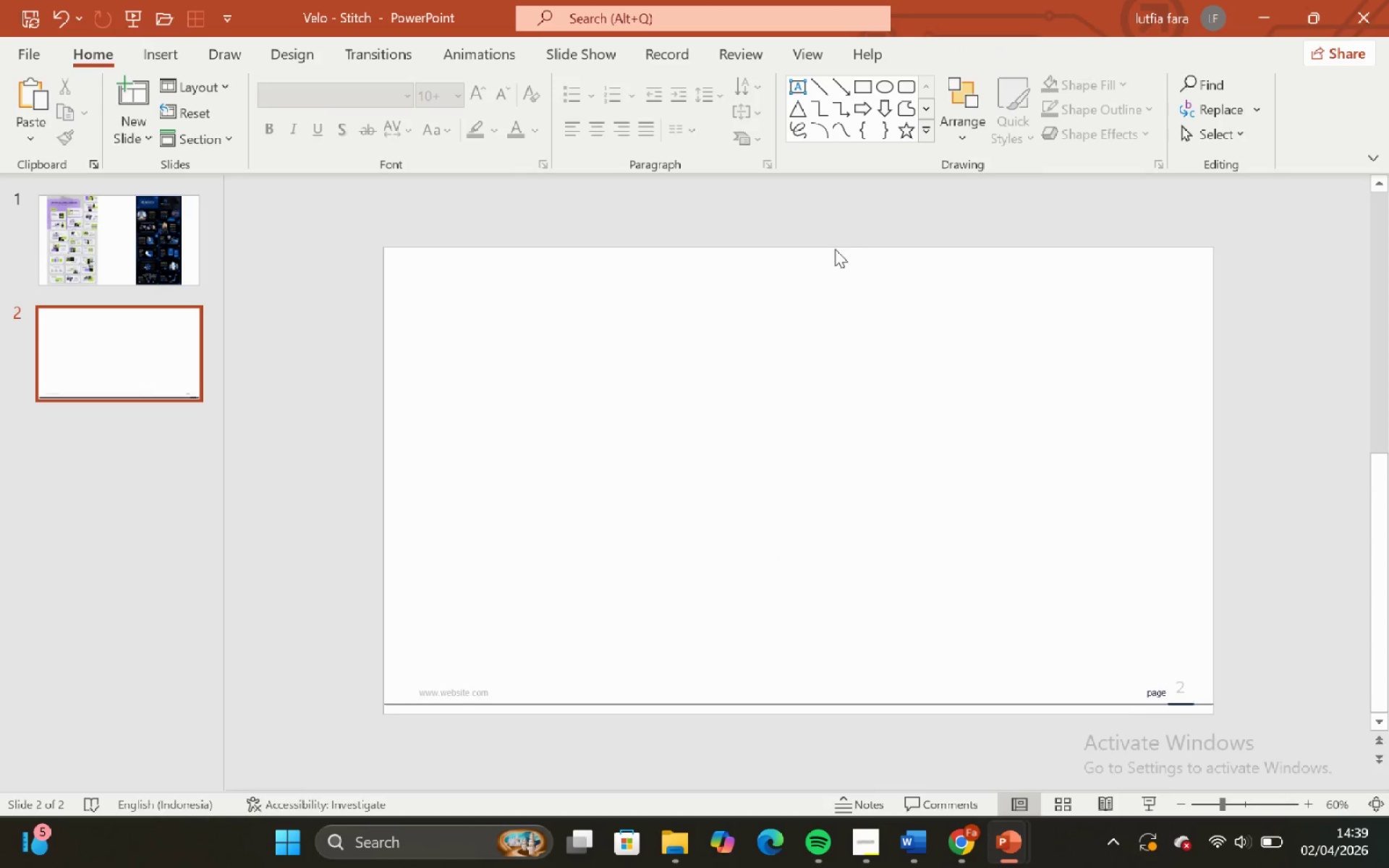 
hold_key(key=C, duration=0.33)
 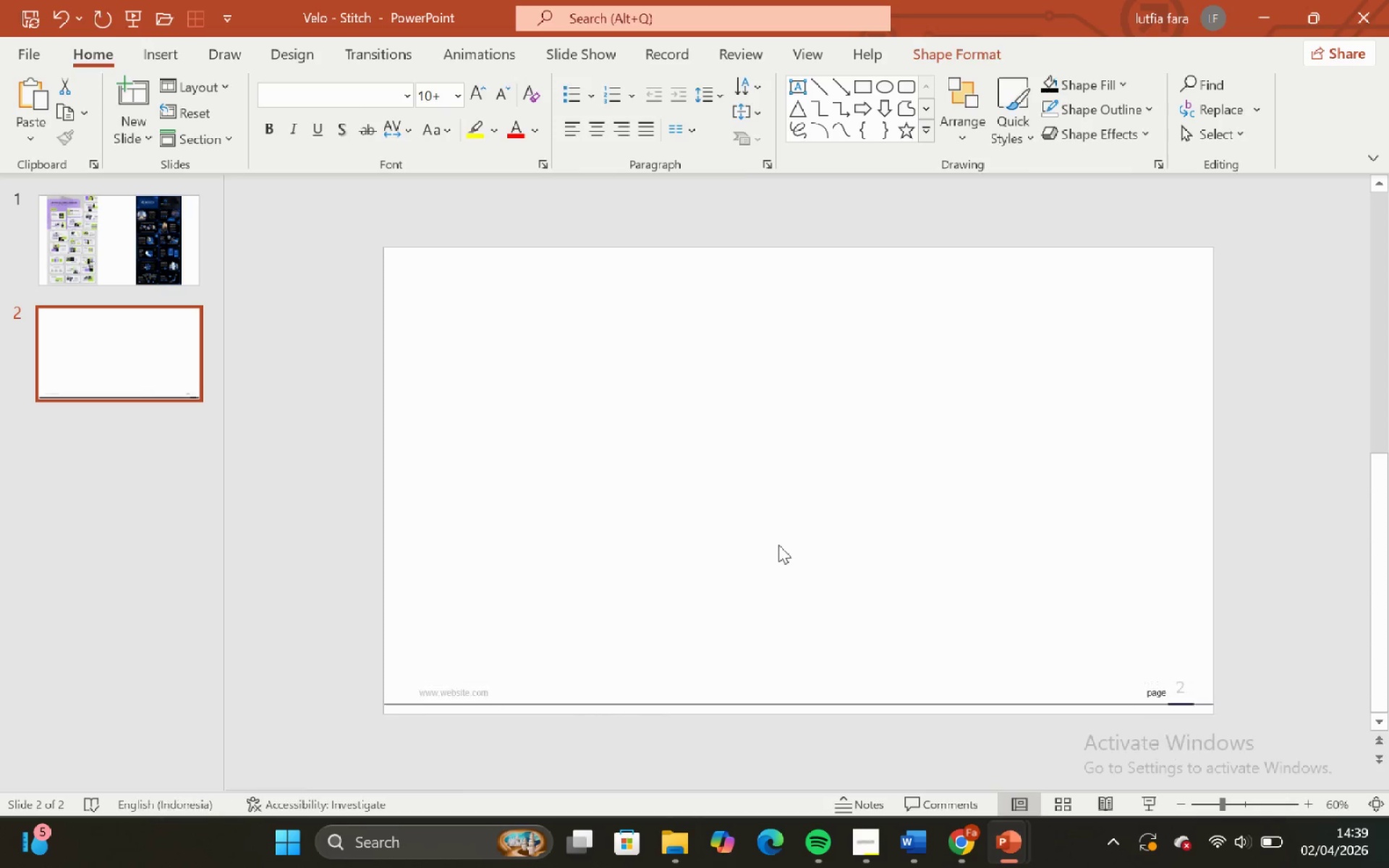 
left_click([778, 545])
 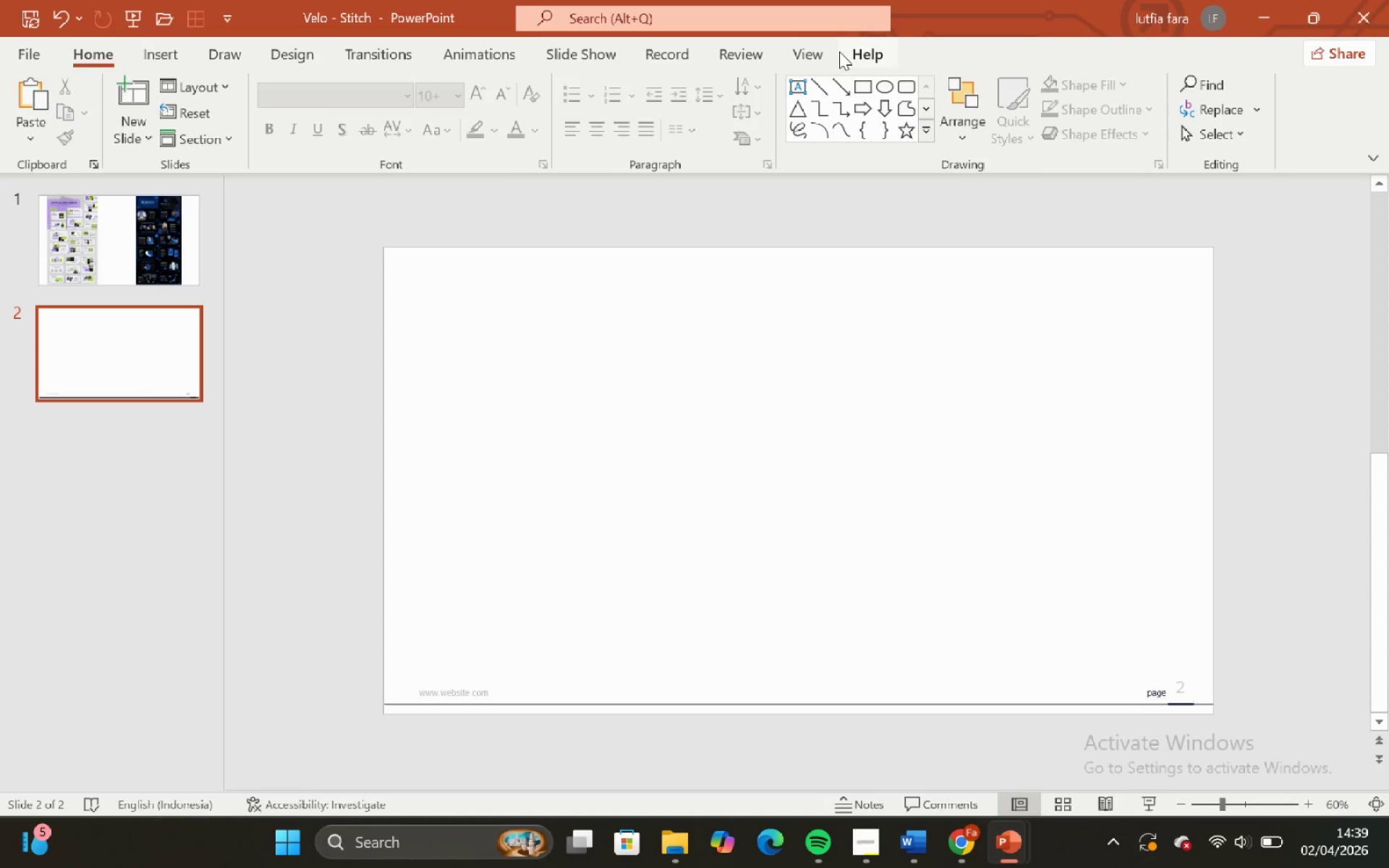 
left_click([828, 43])
 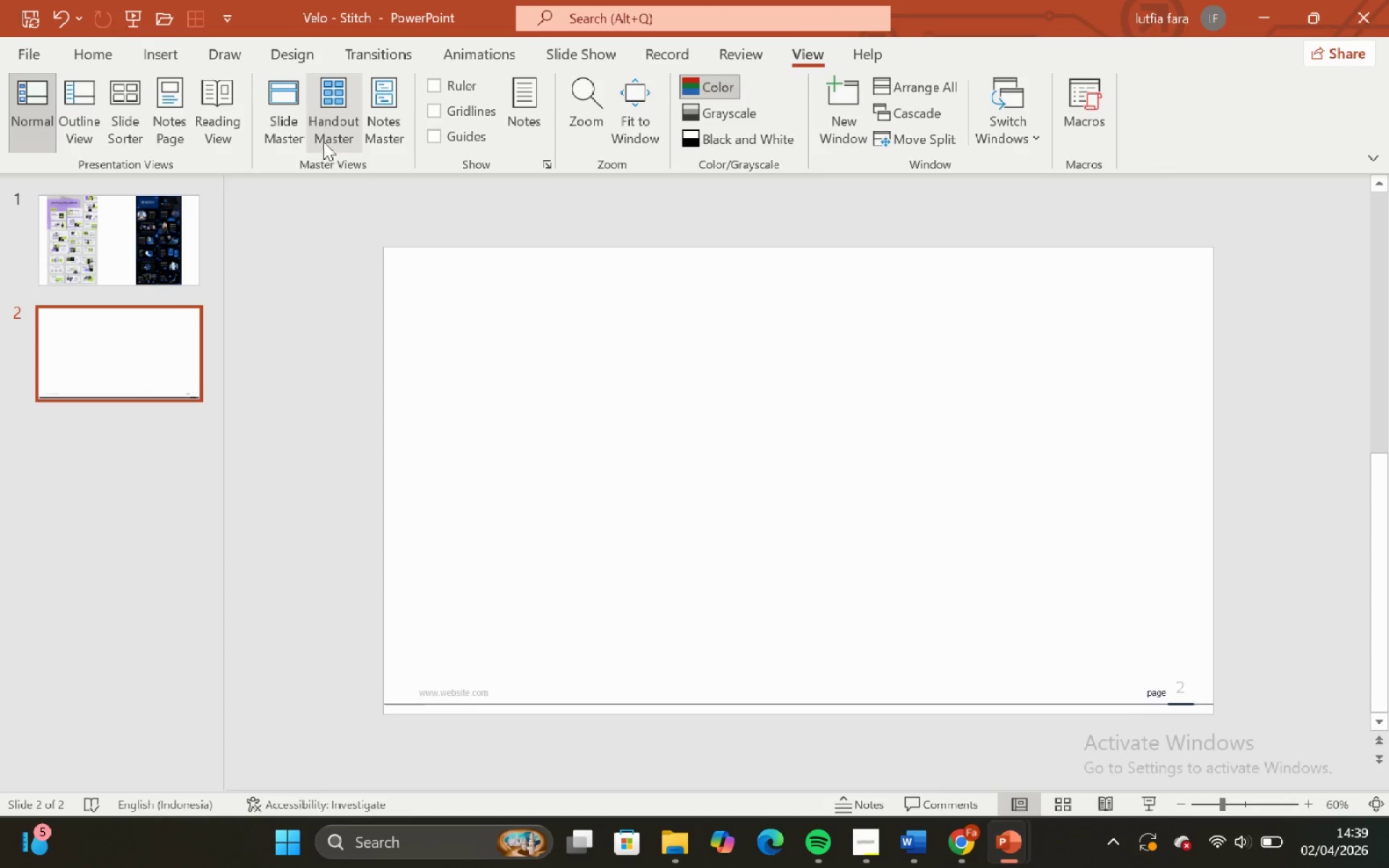 
left_click([265, 127])
 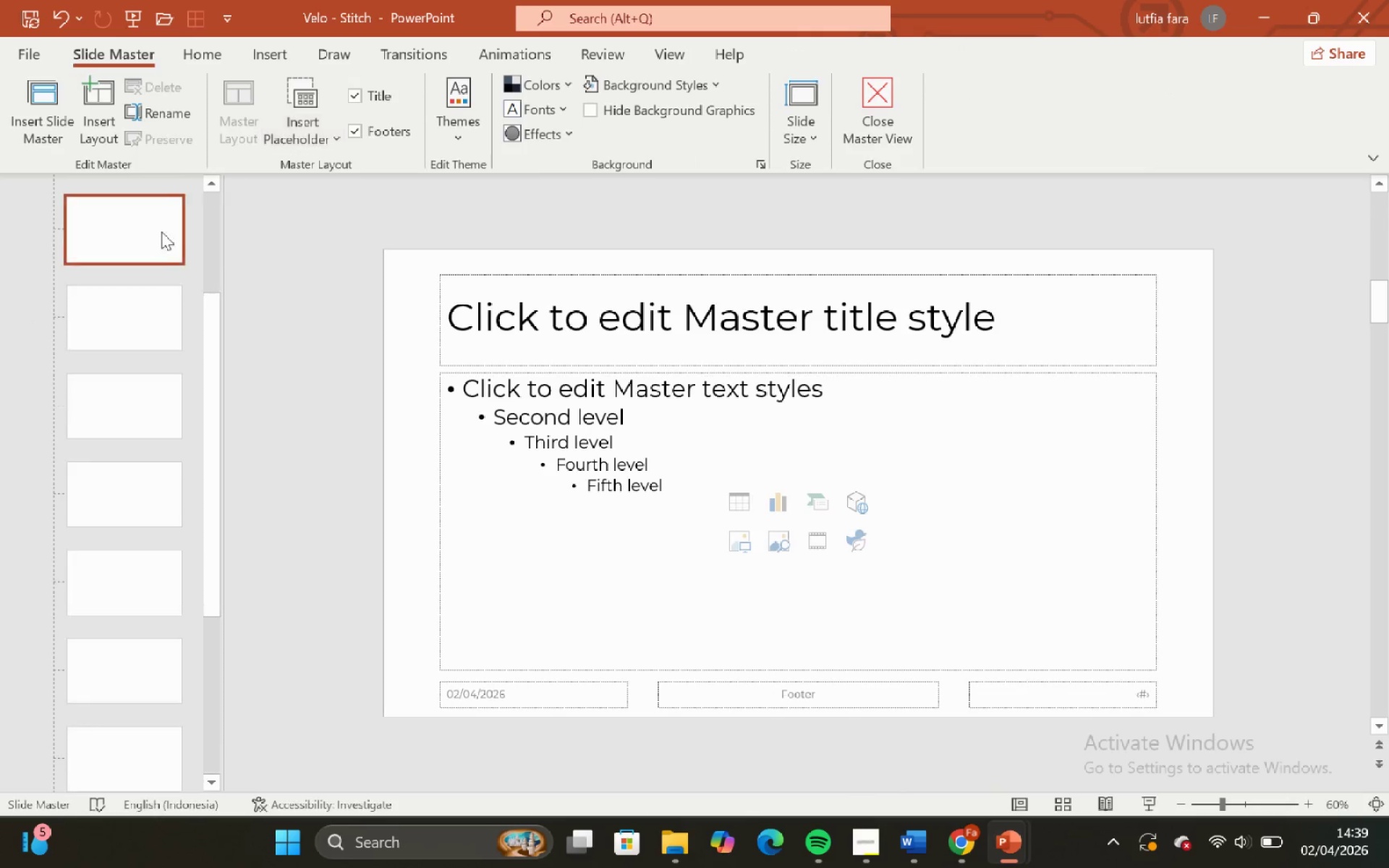 
scroll: coordinate [118, 262], scroll_direction: up, amount: 9.0
 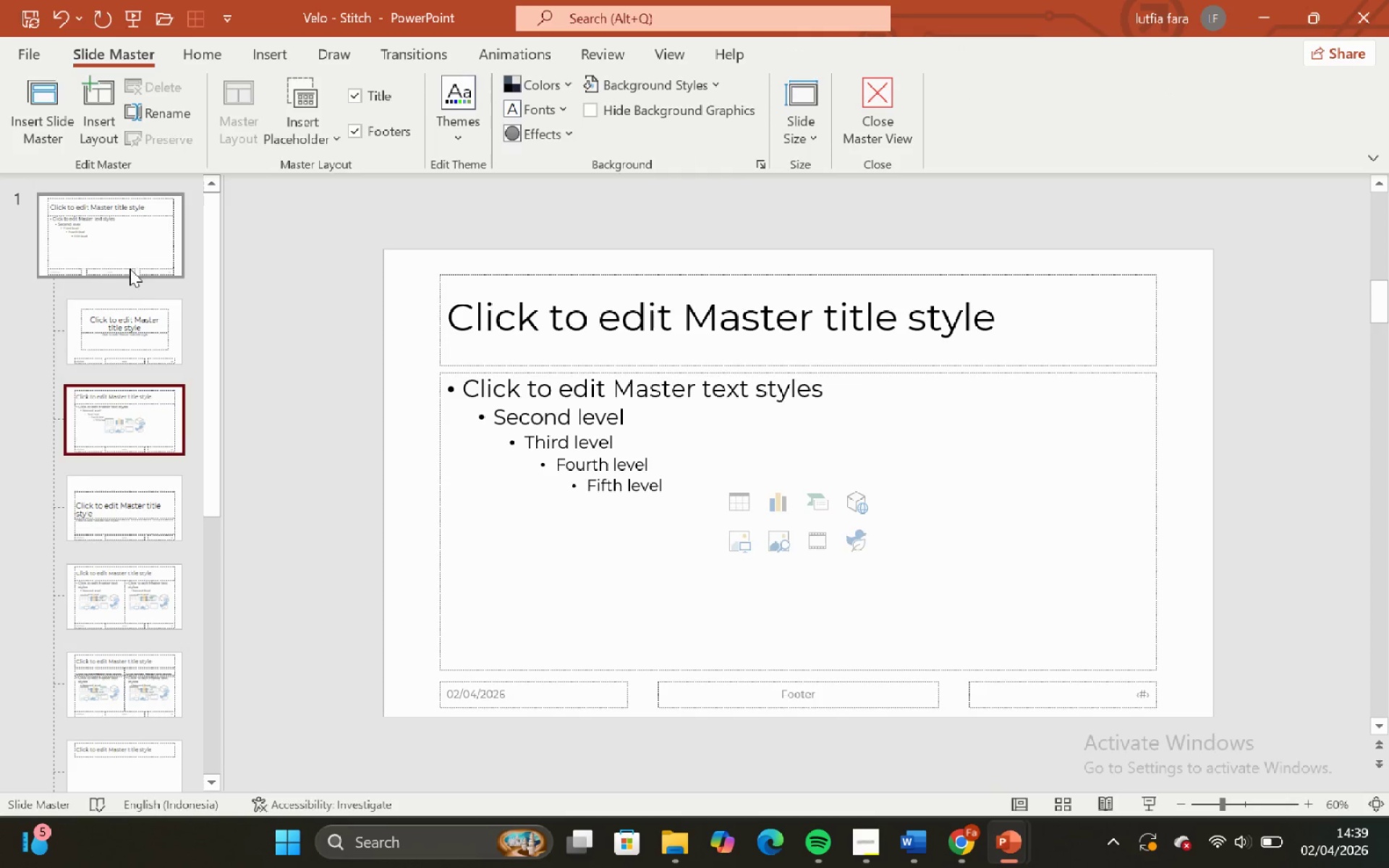 
left_click([125, 255])
 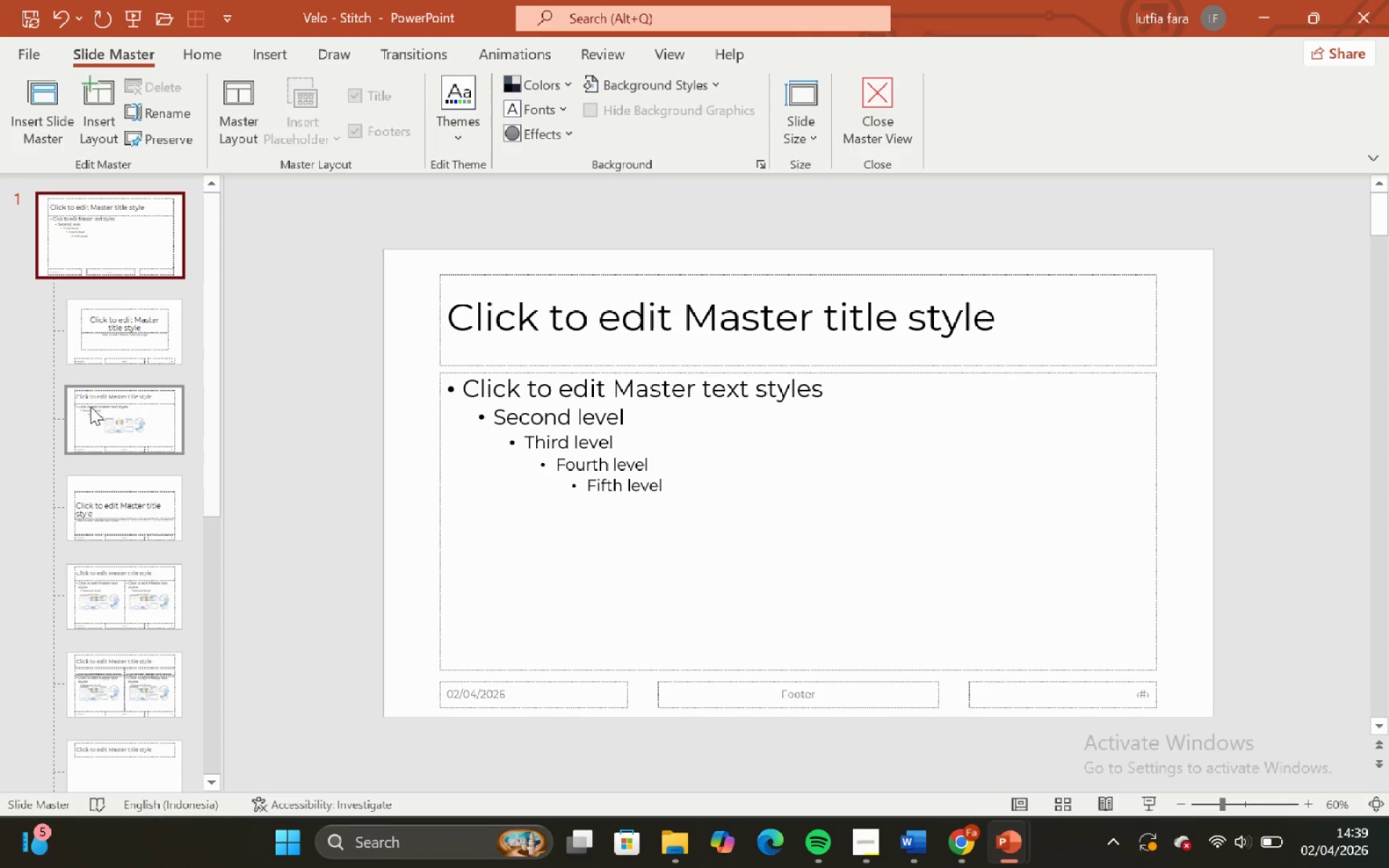 
scroll: coordinate [97, 444], scroll_direction: down, amount: 17.0
 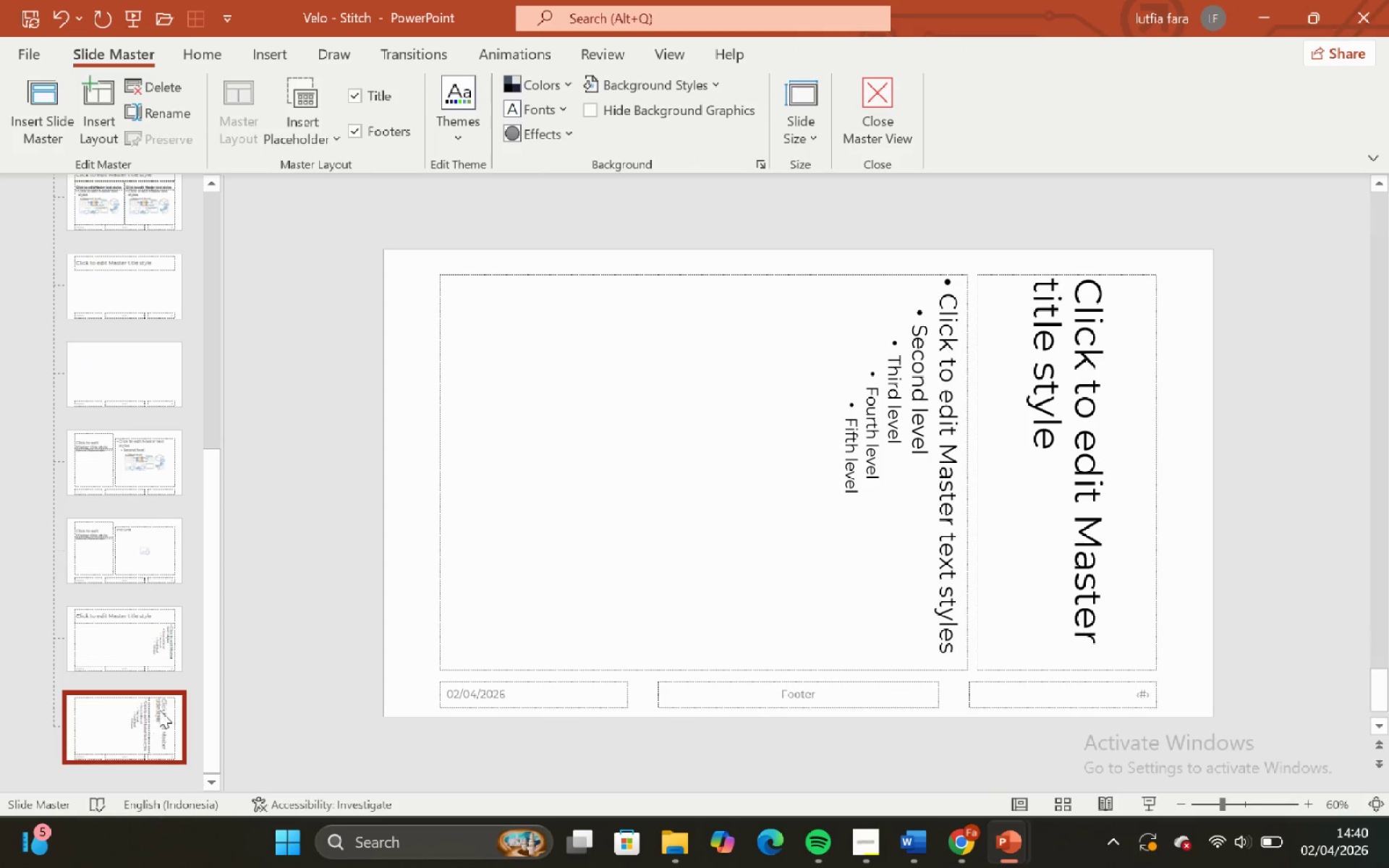 
key(Backspace)
 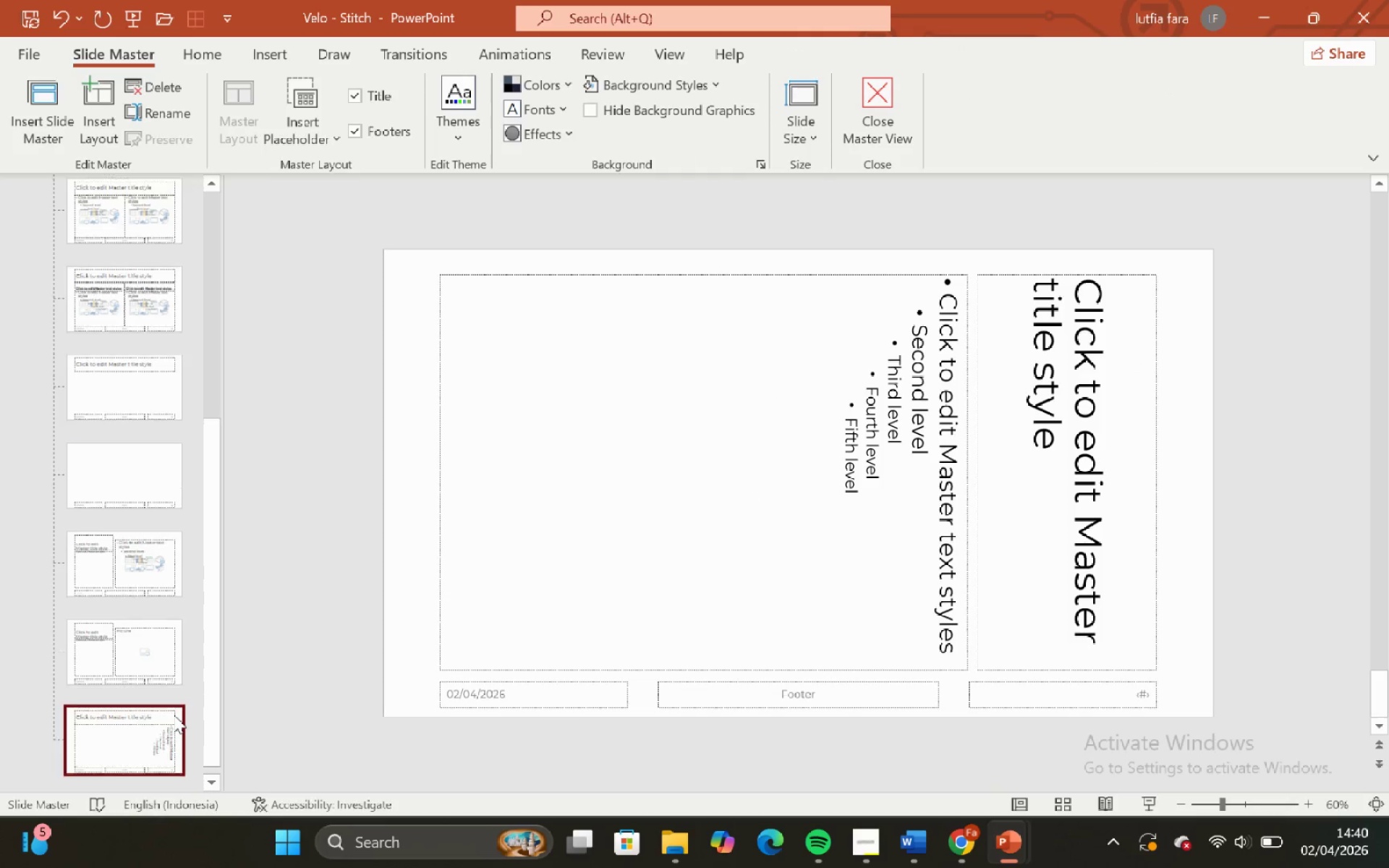 
key(Backspace)
 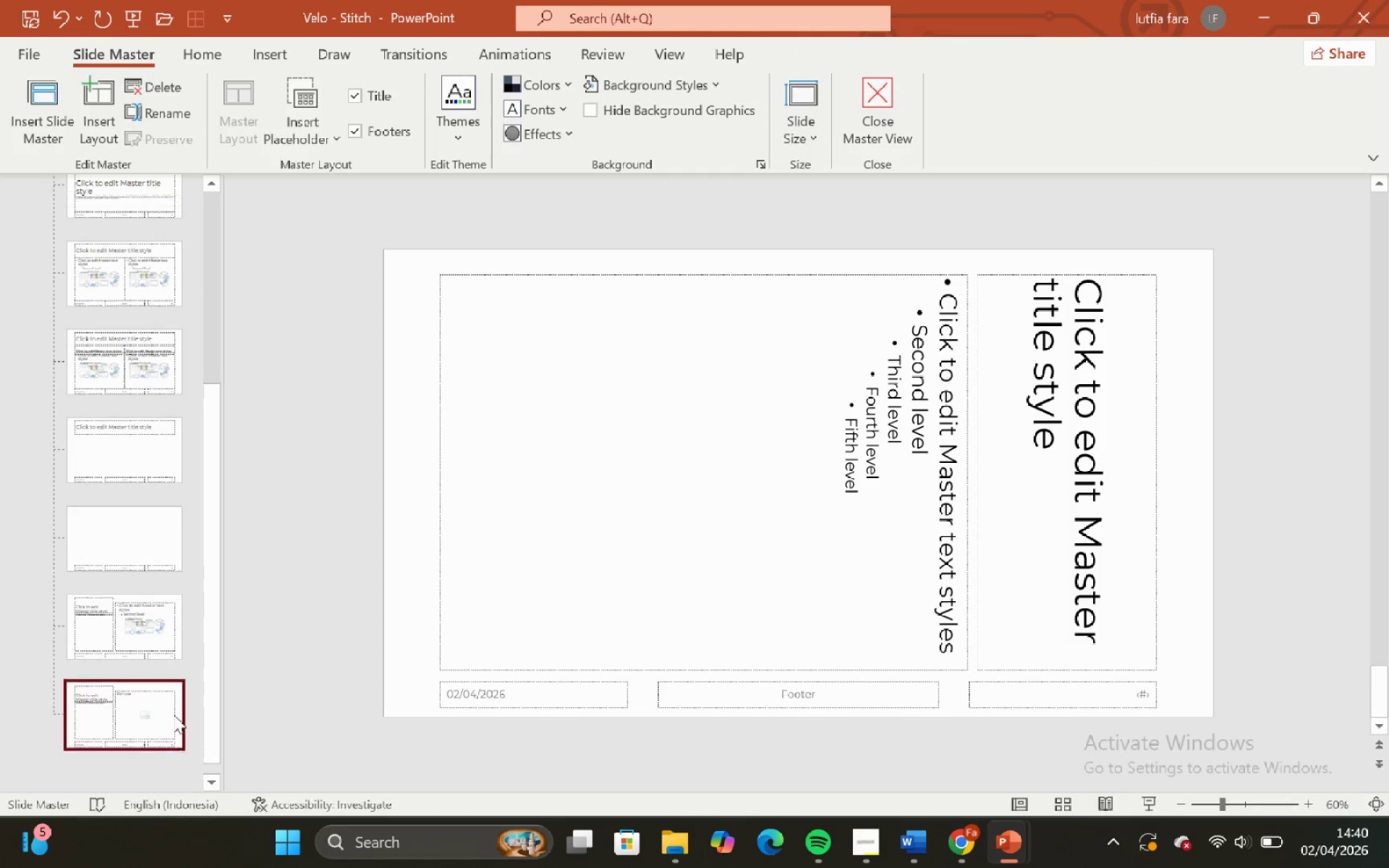 
key(Backspace)
 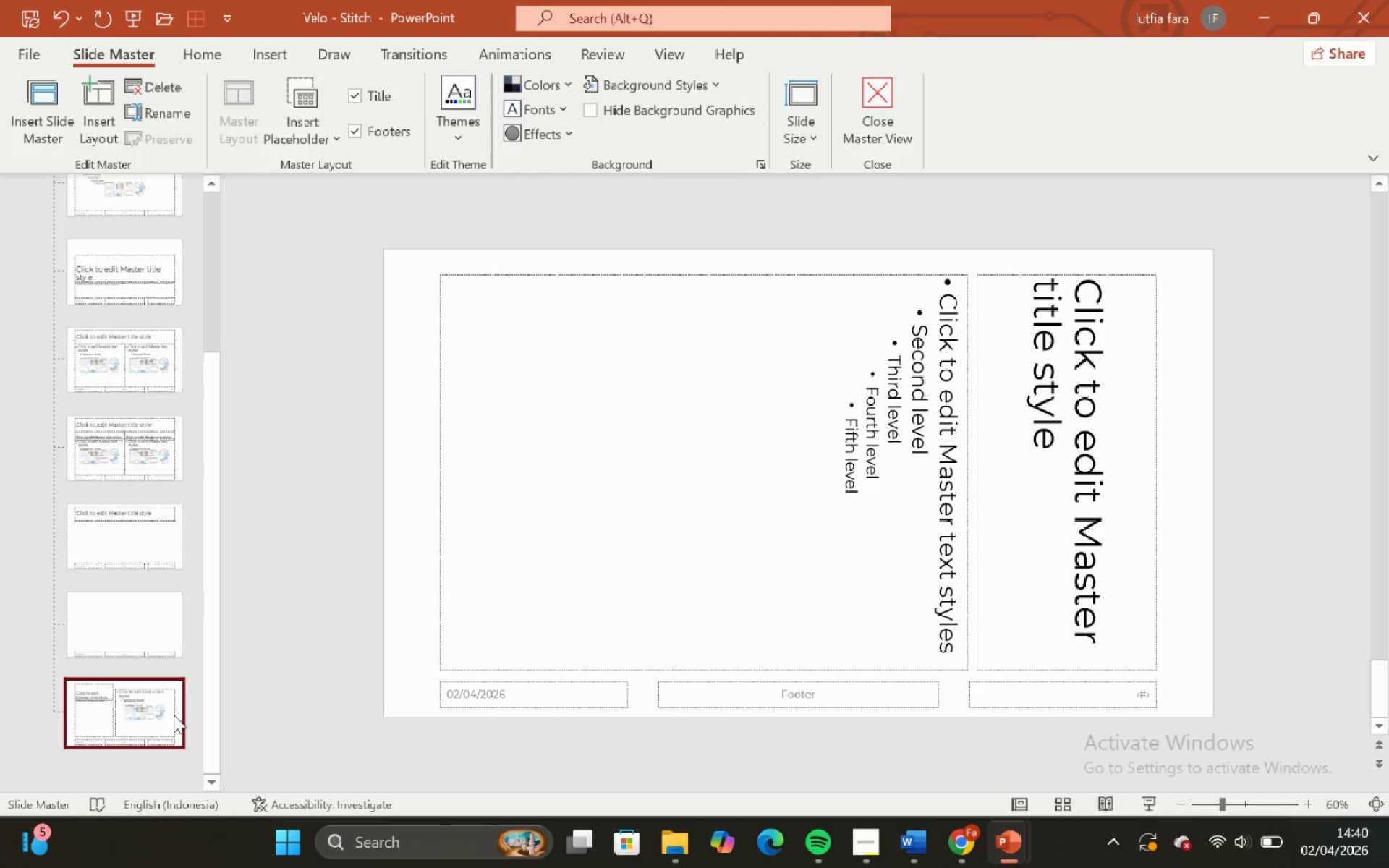 
key(Backspace)
 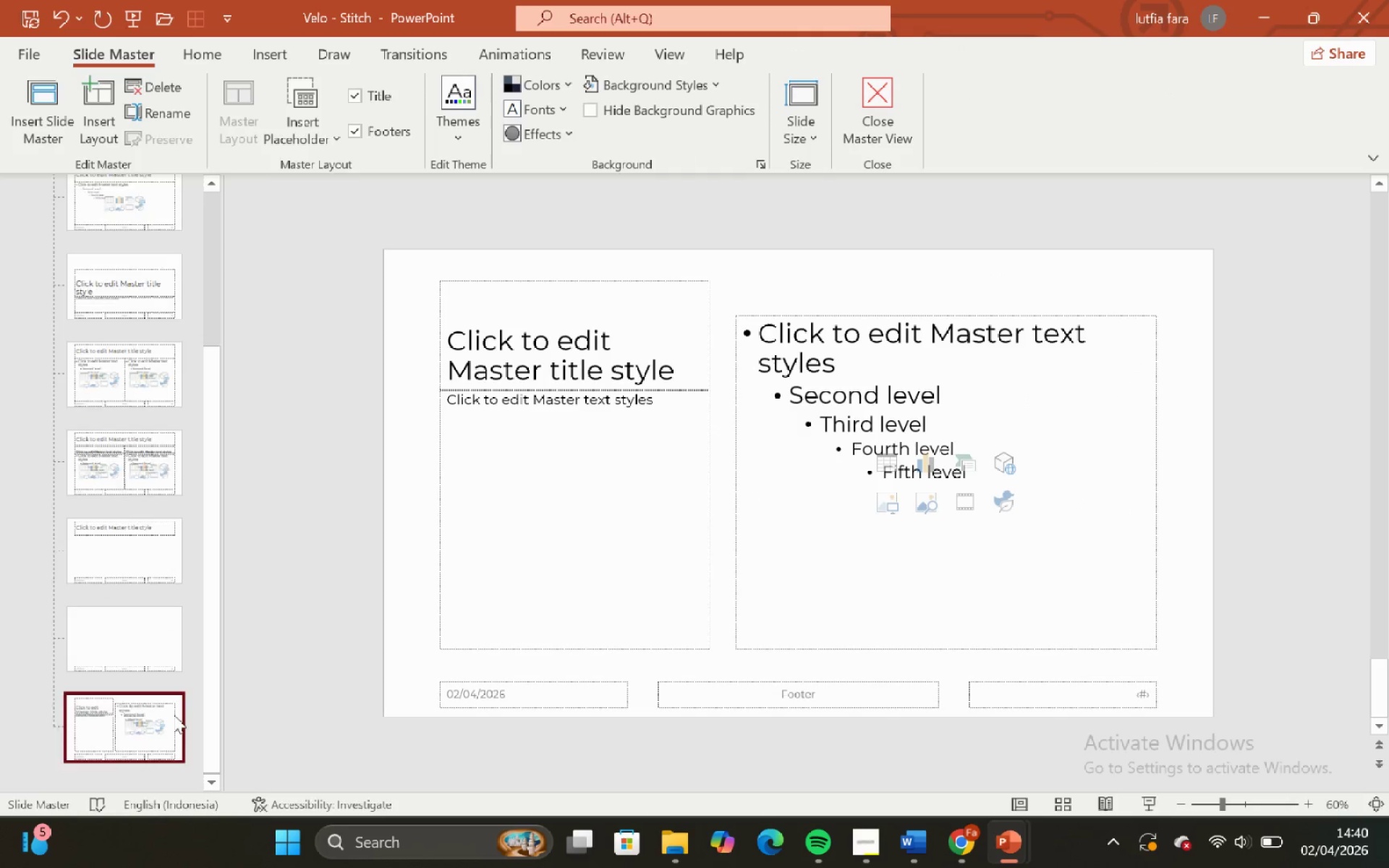 
key(Backspace)
 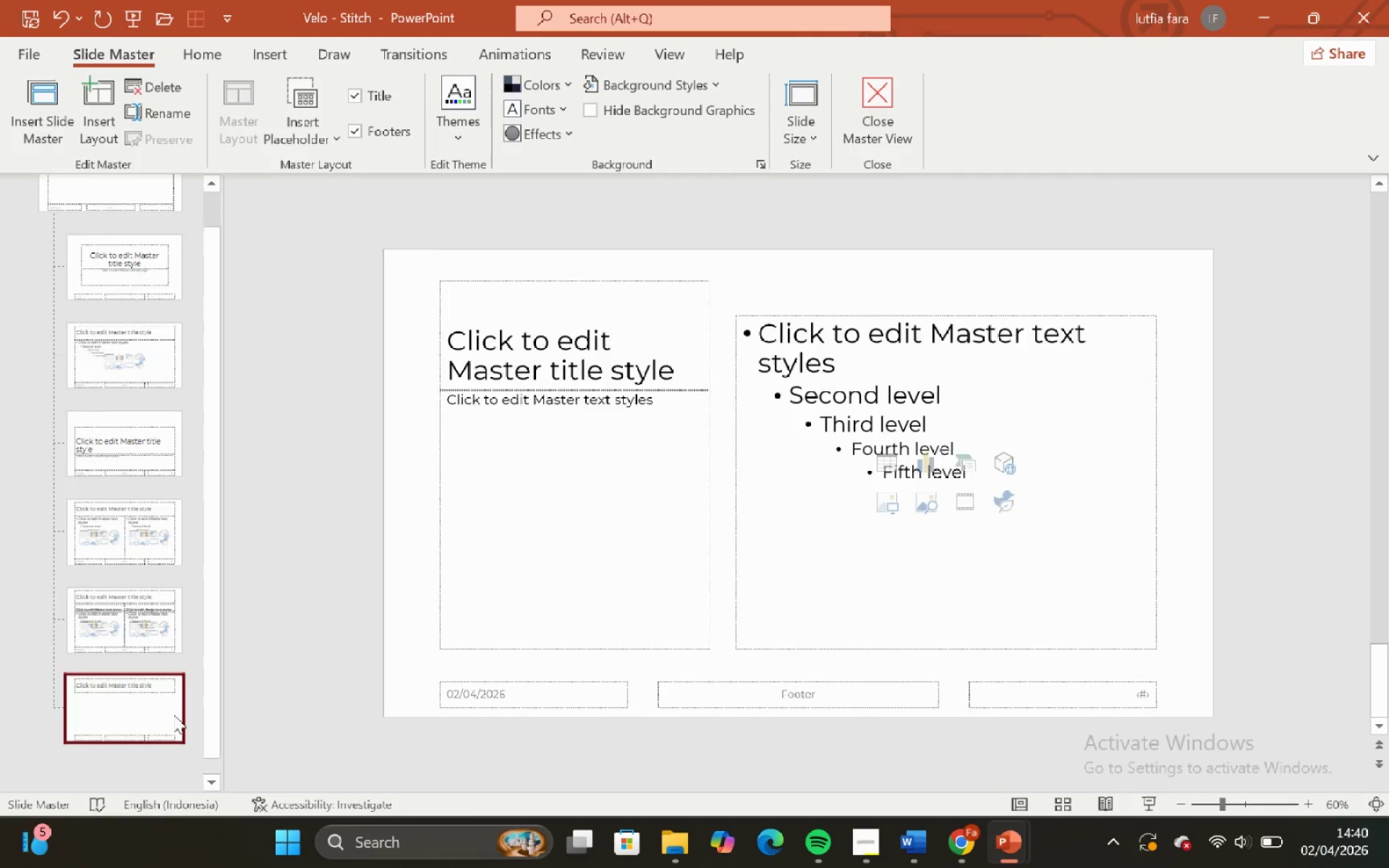 
key(Backspace)
 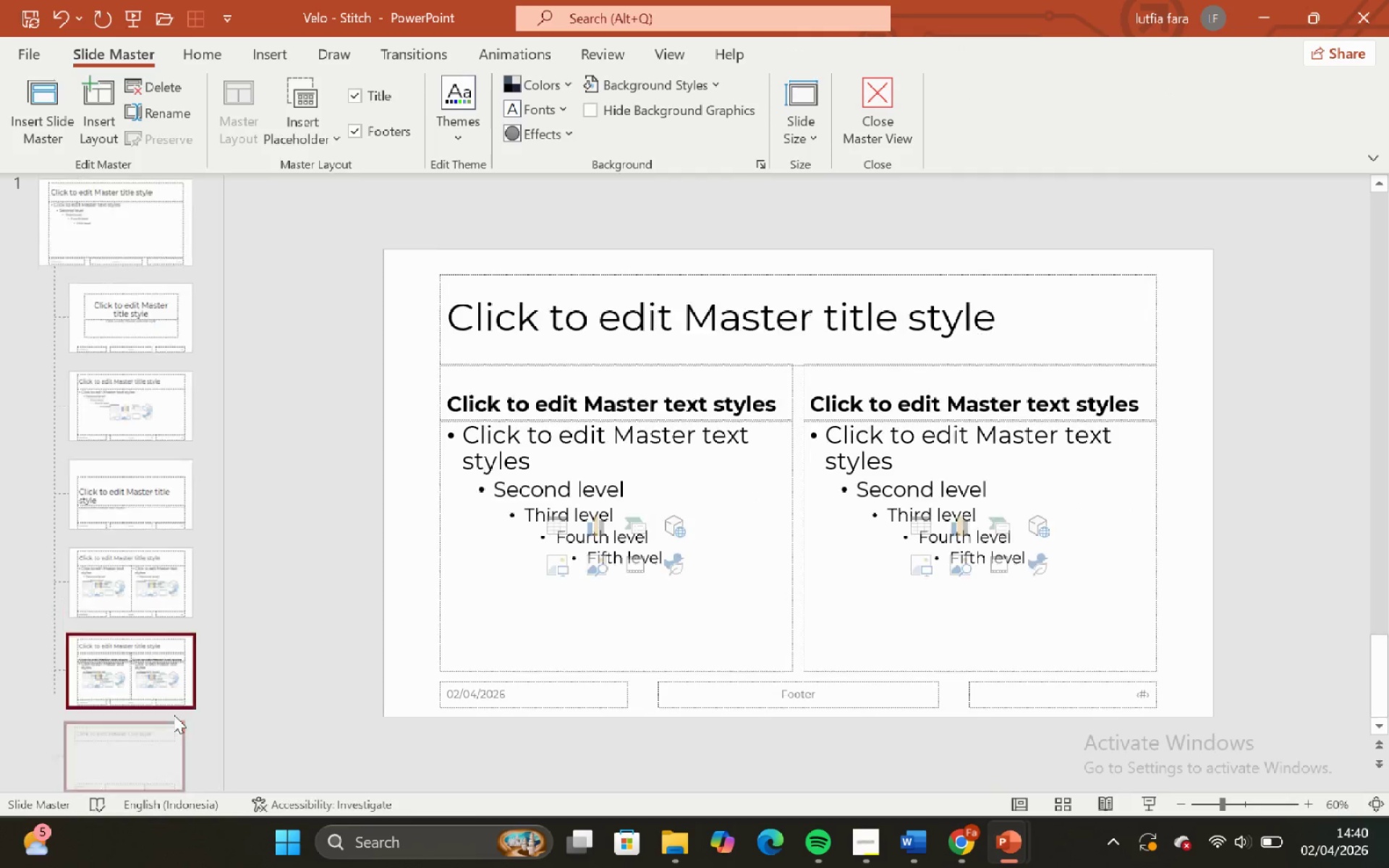 
key(Backspace)
 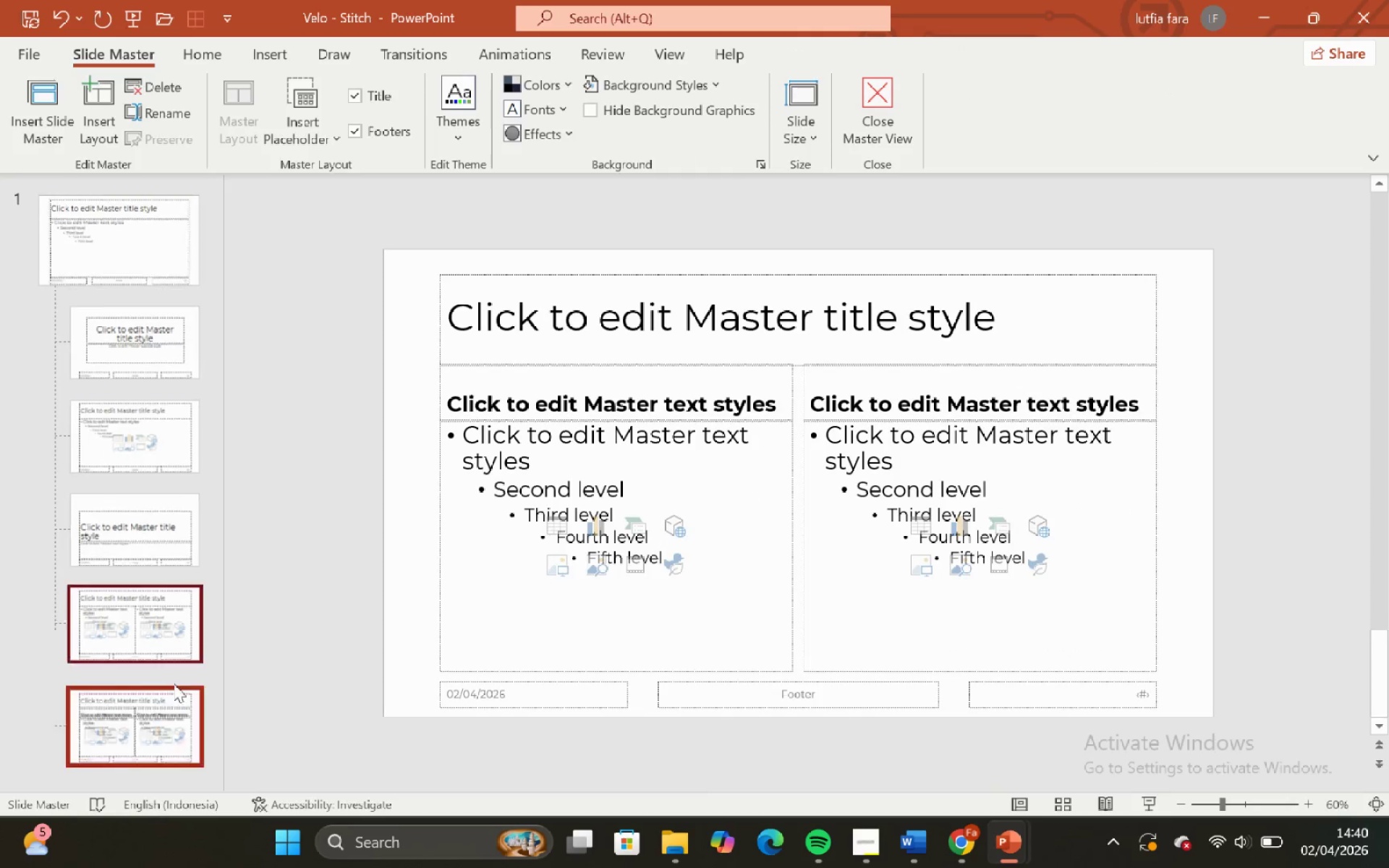 
key(Backspace)
 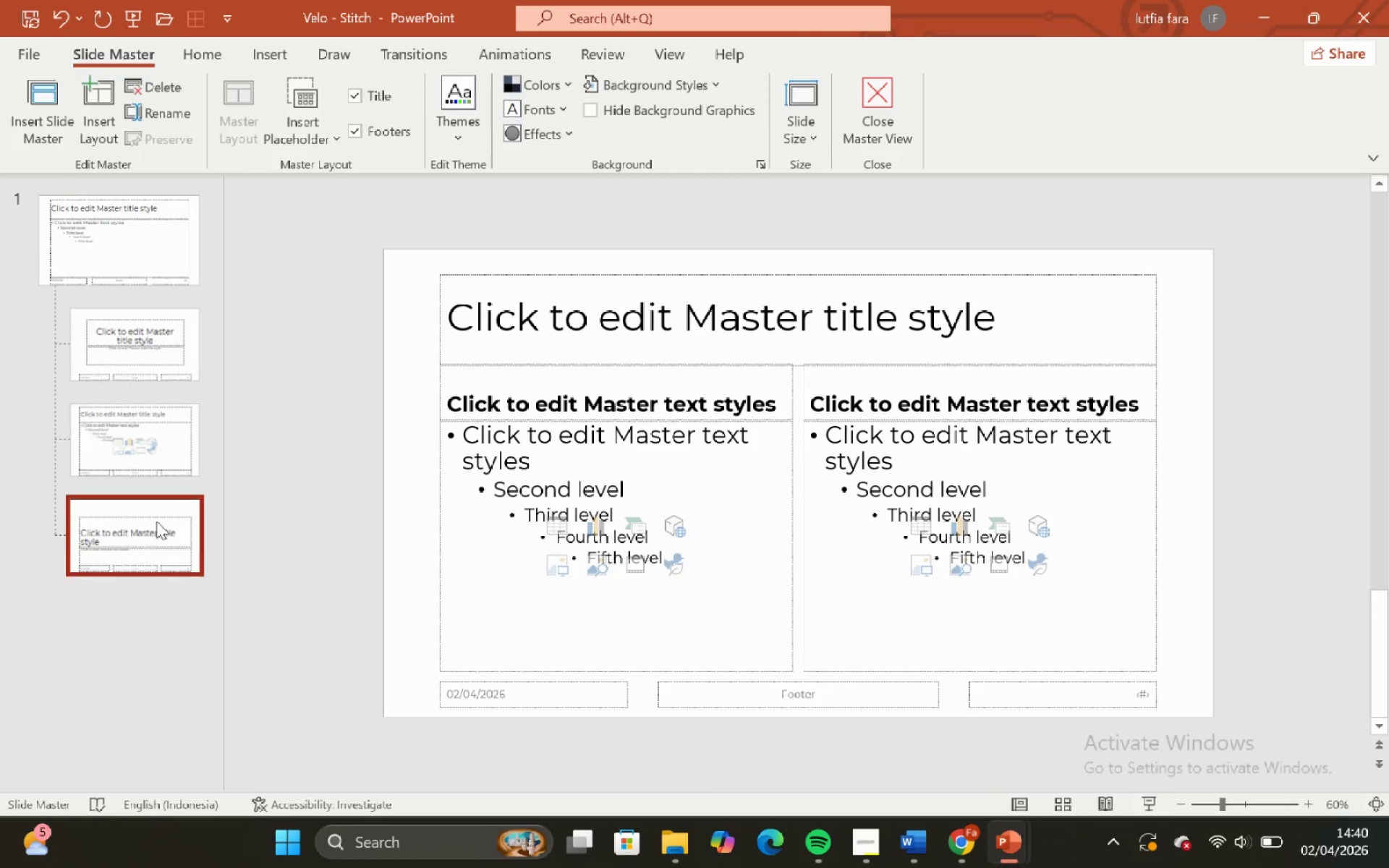 
key(Backspace)
 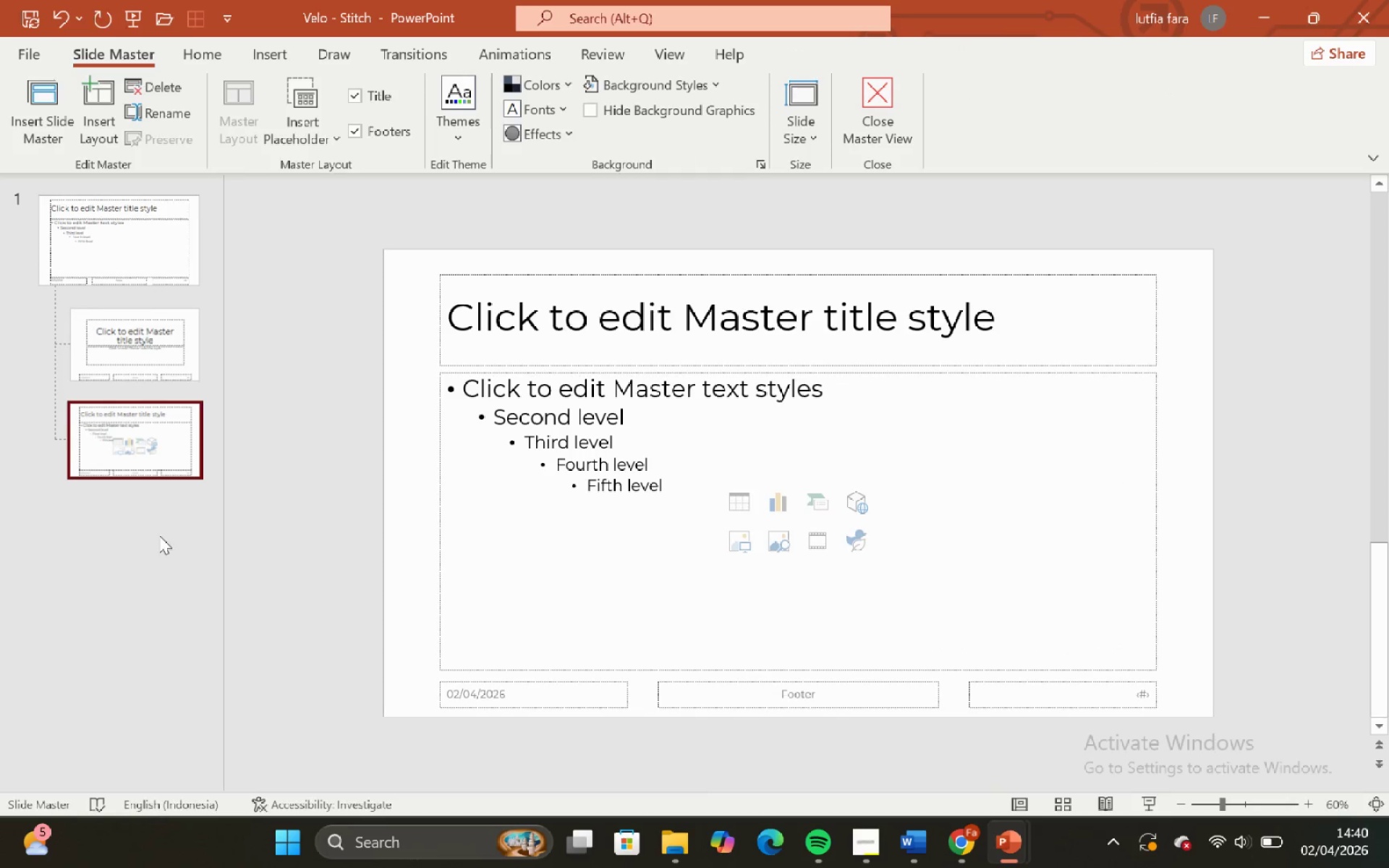 
key(Backspace)
 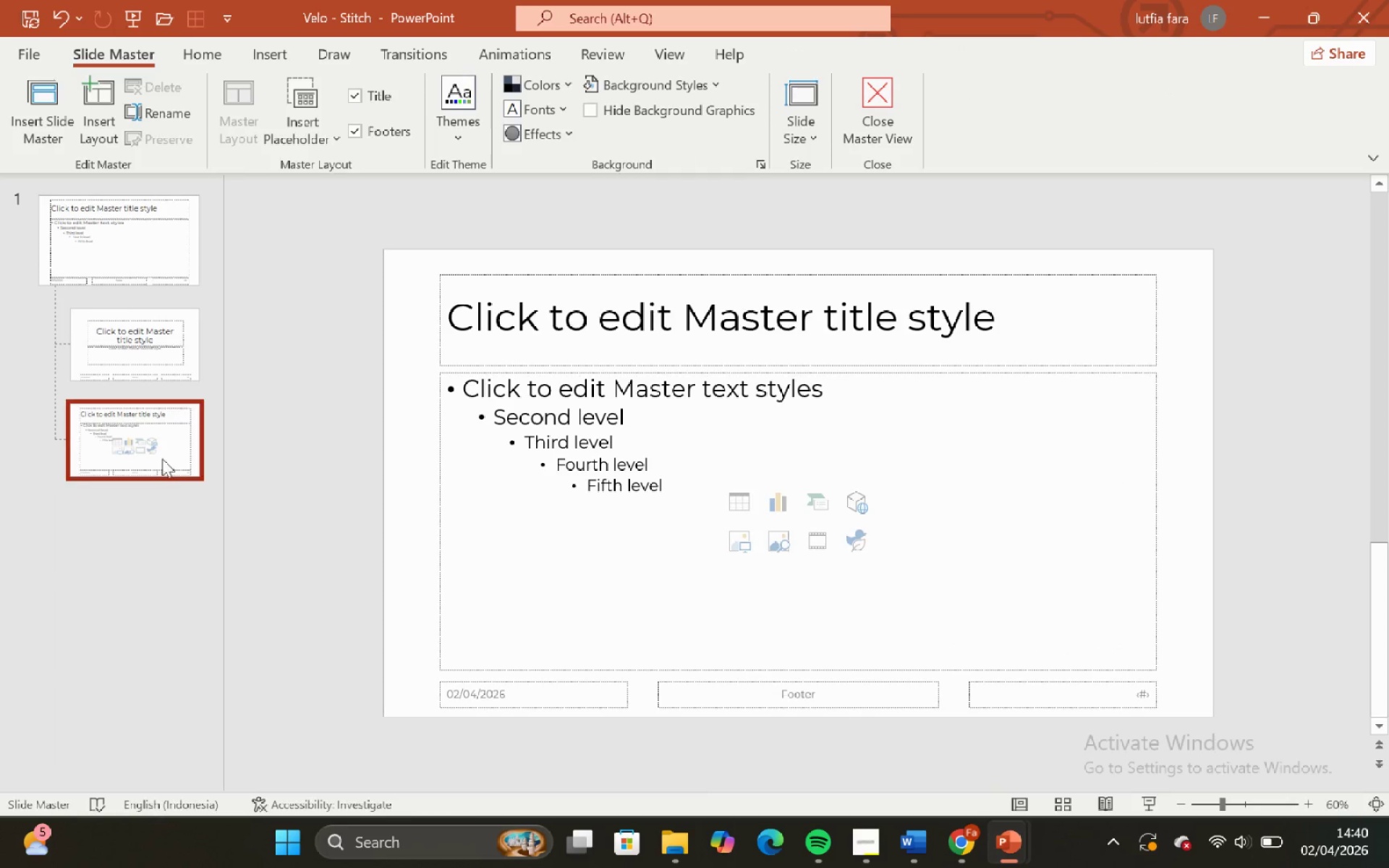 
key(Backspace)
 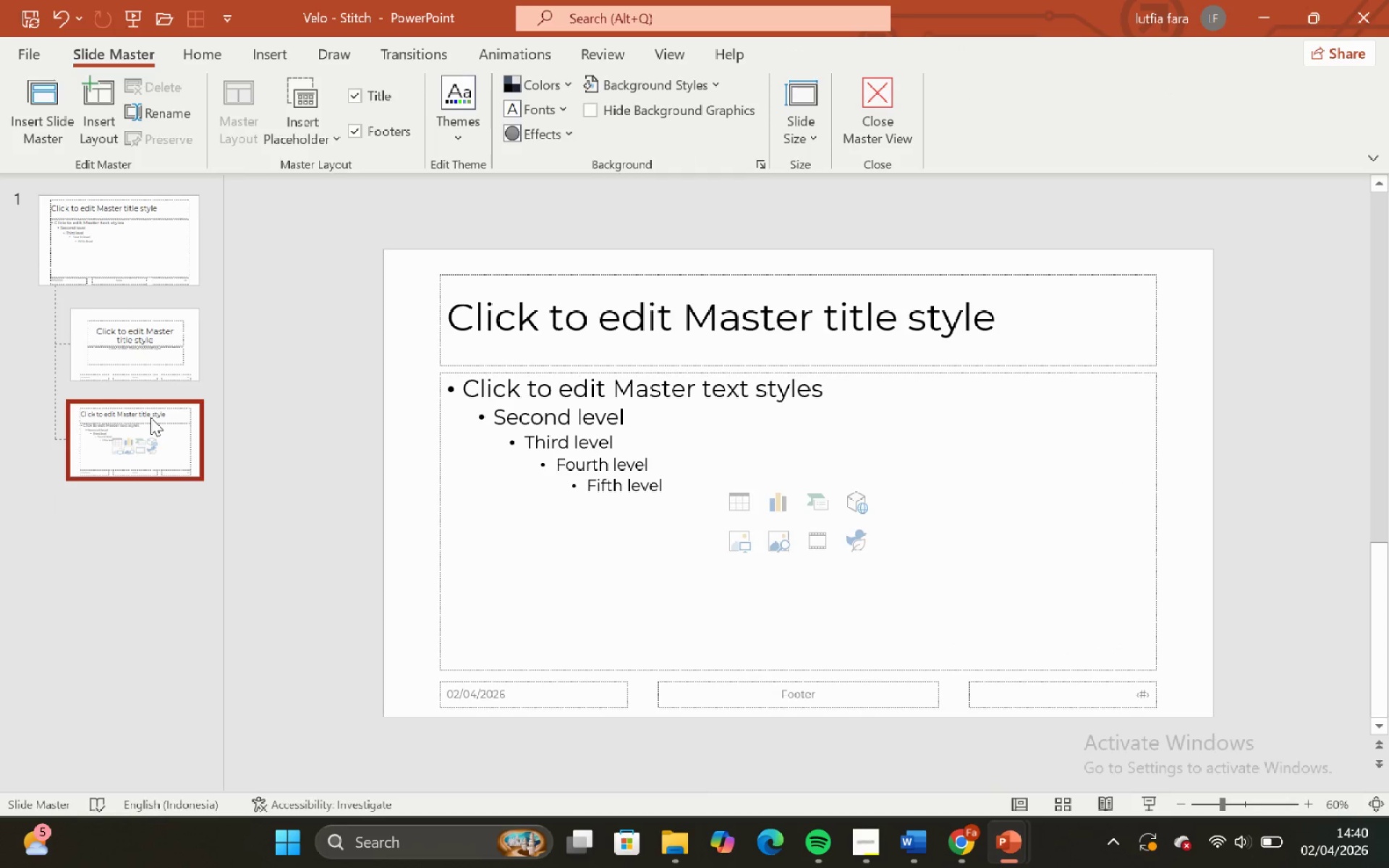 
key(Backspace)
 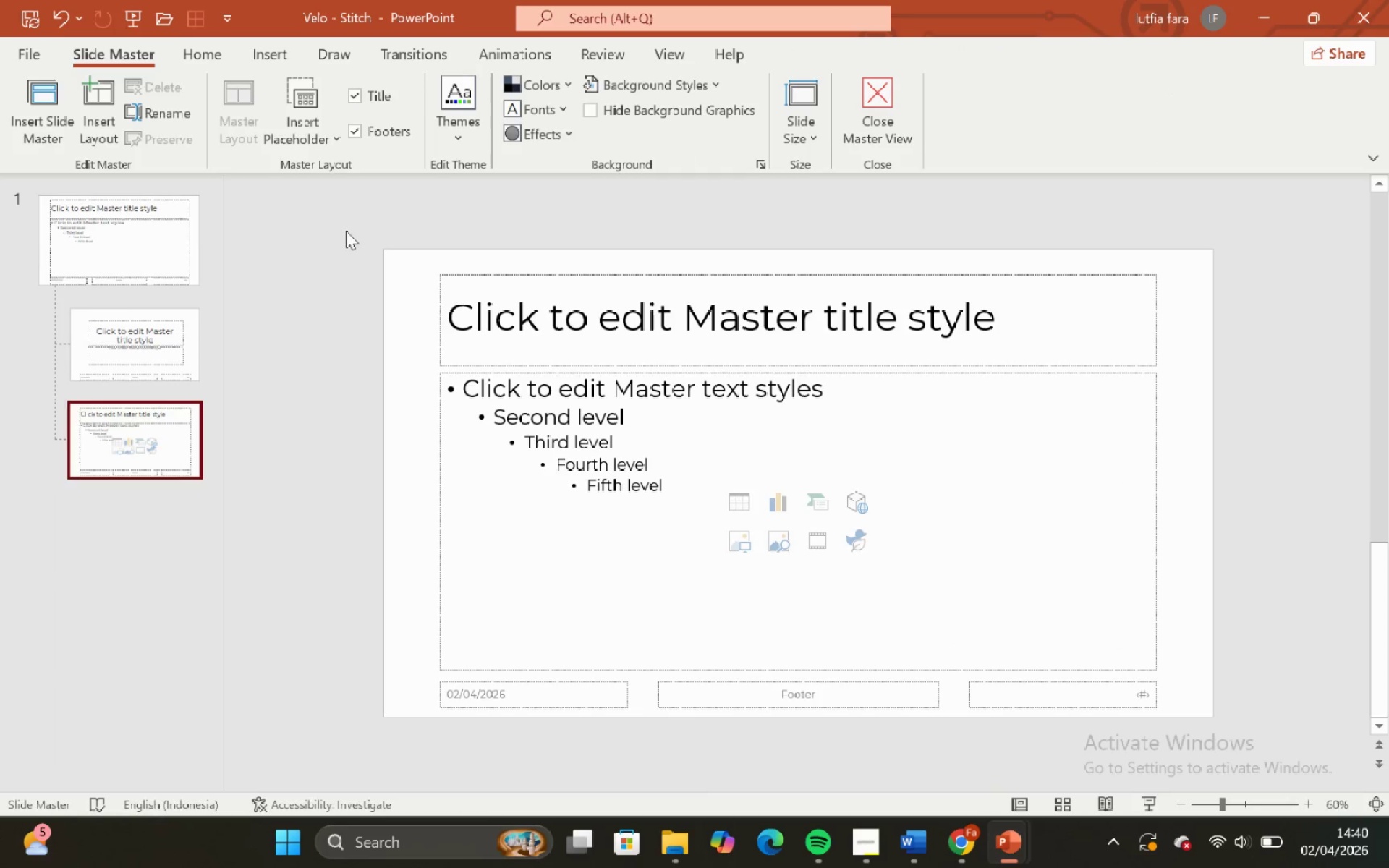 
left_click_drag(start_coordinate=[341, 225], to_coordinate=[1388, 861])
 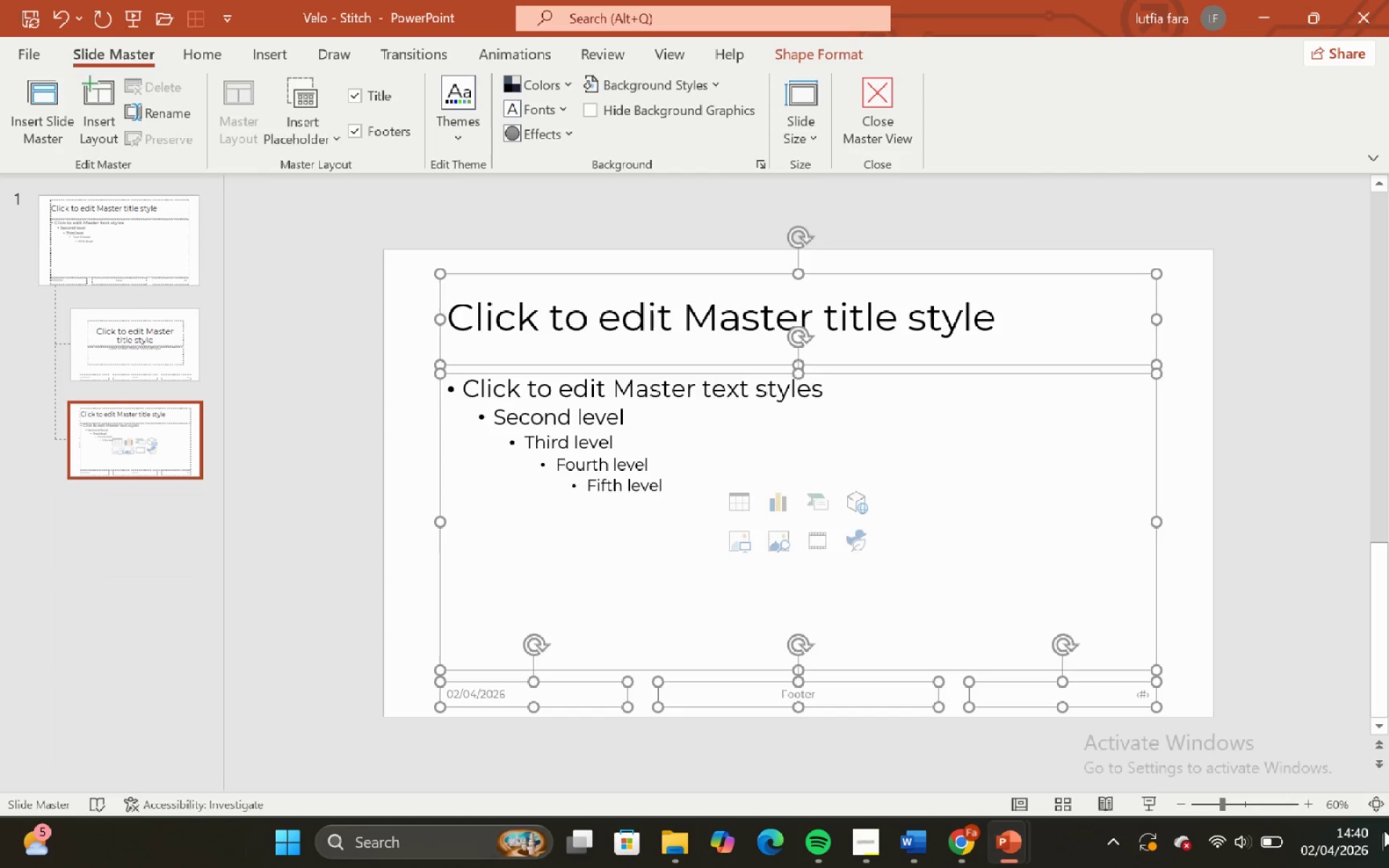 
key(Backspace)
 